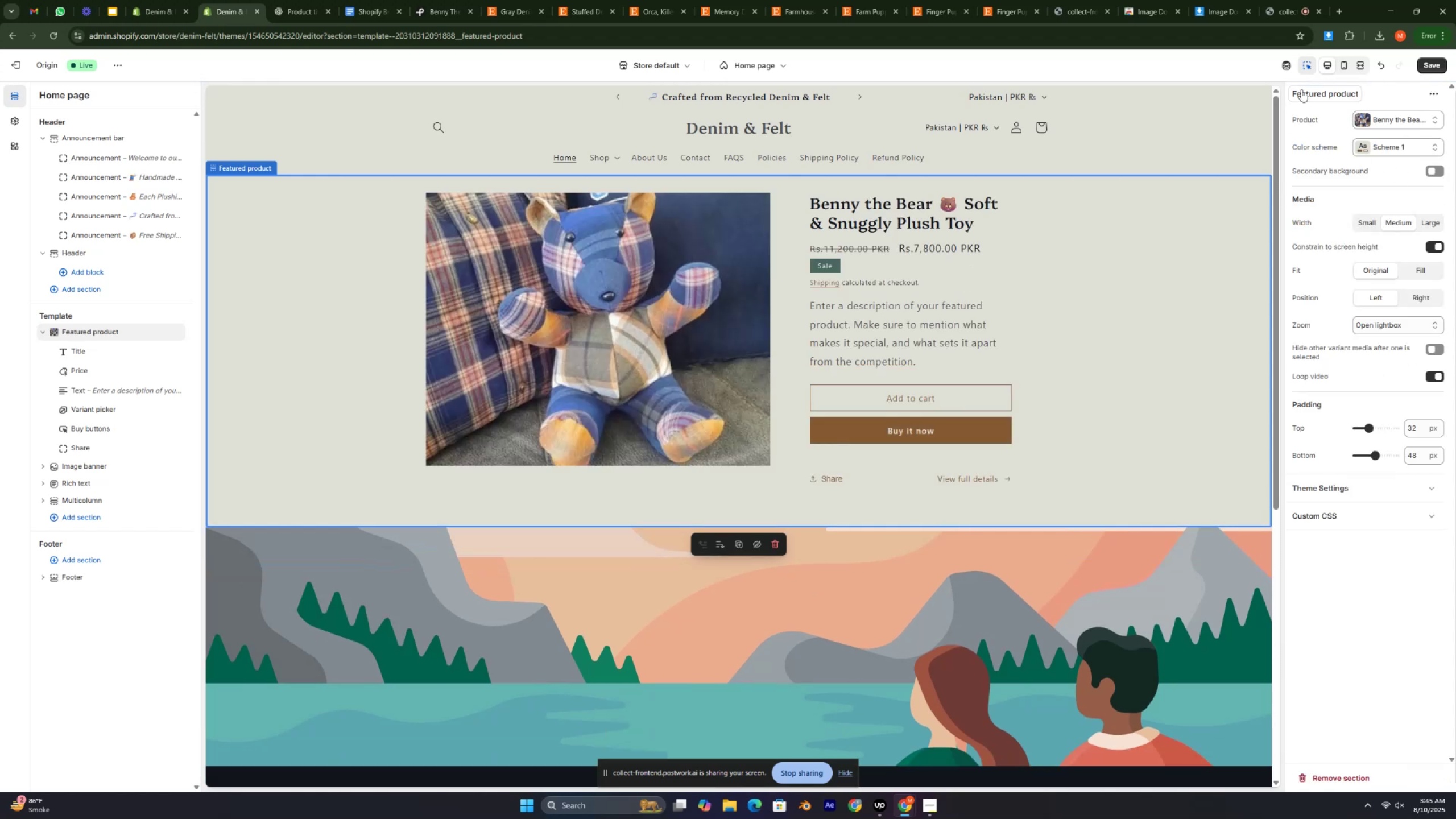 
left_click([1301, 89])
 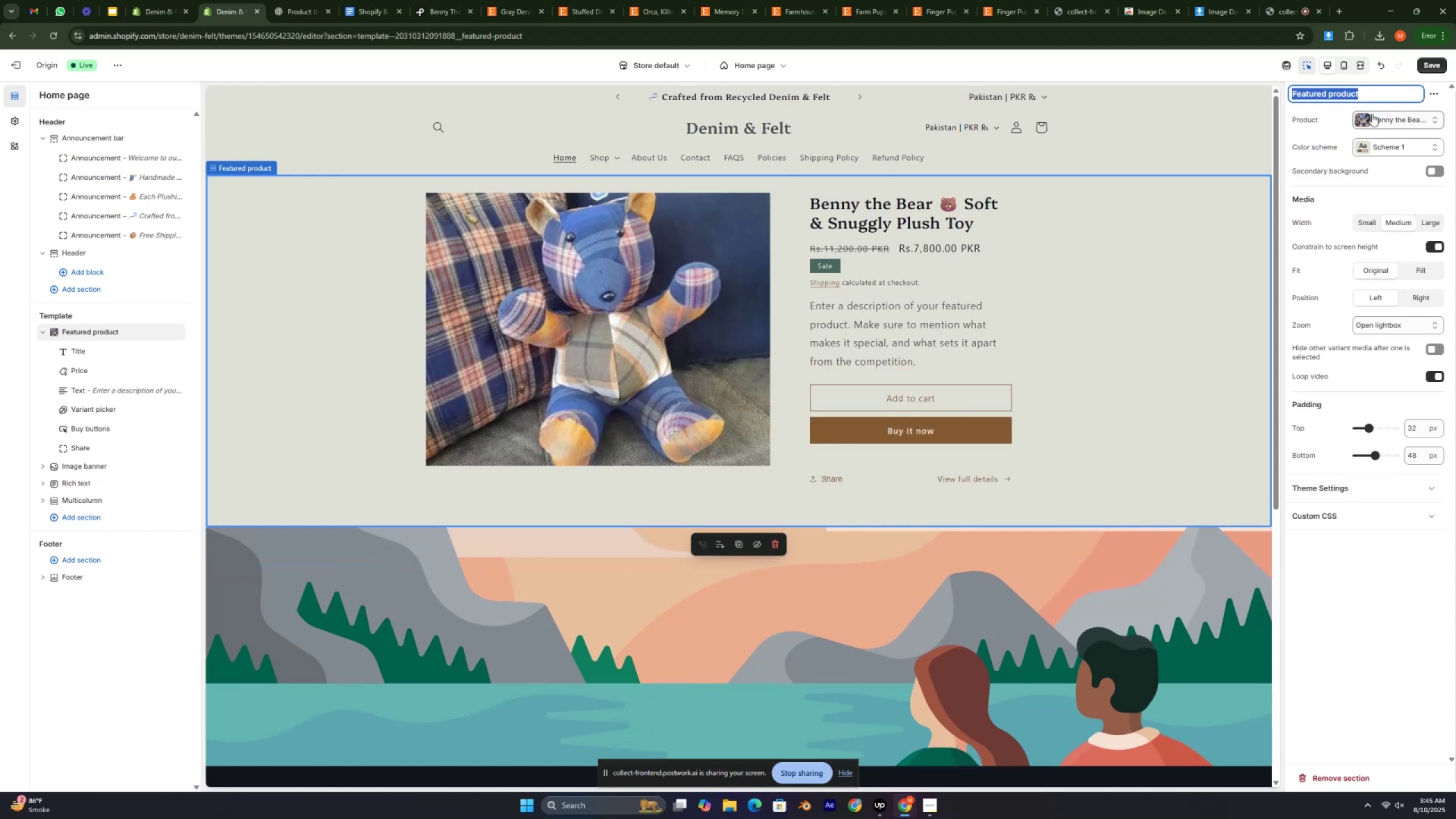 
left_click([1329, 111])
 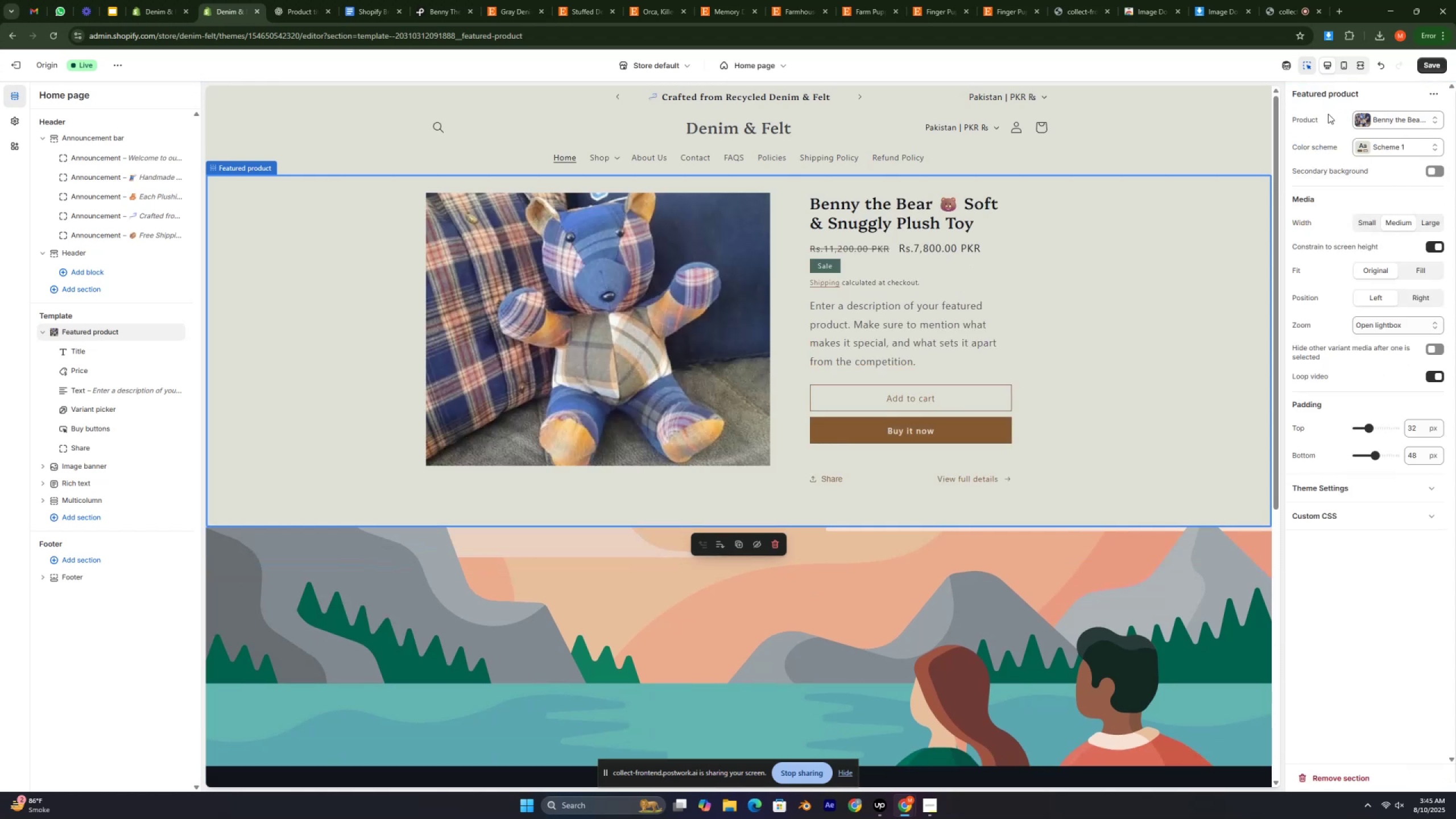 
left_click([1386, 124])
 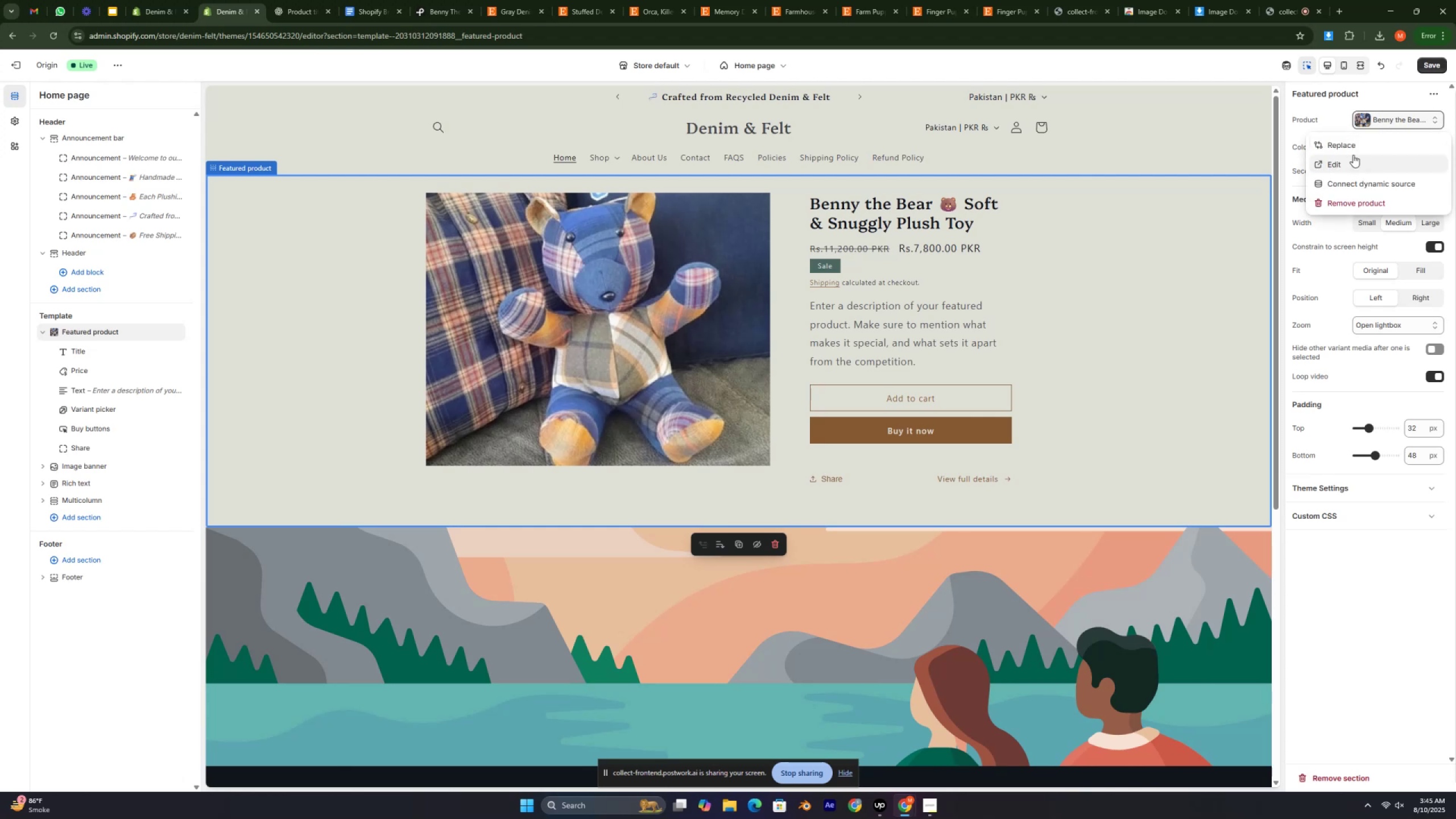 
left_click([1352, 147])
 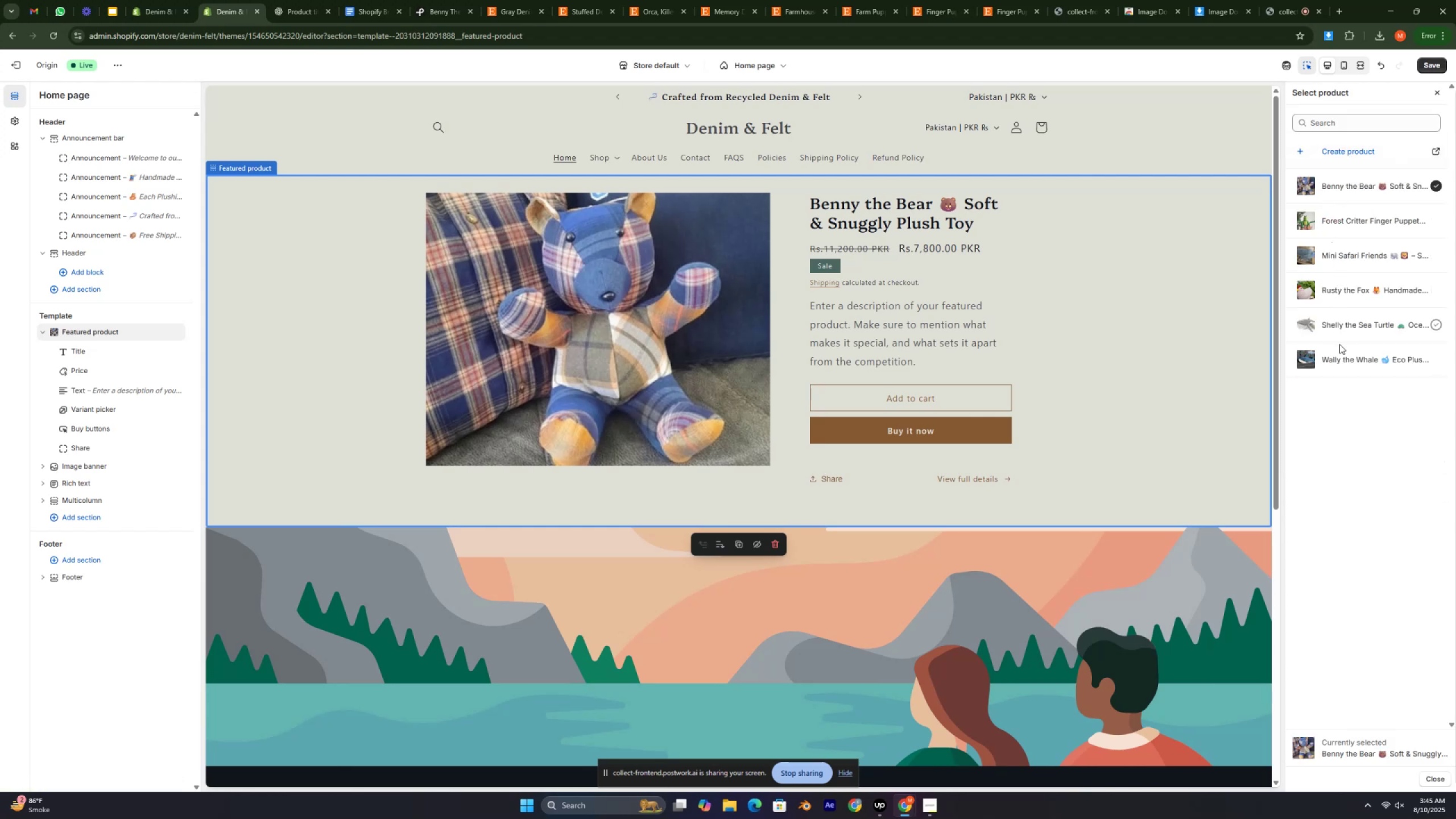 
left_click([1339, 359])
 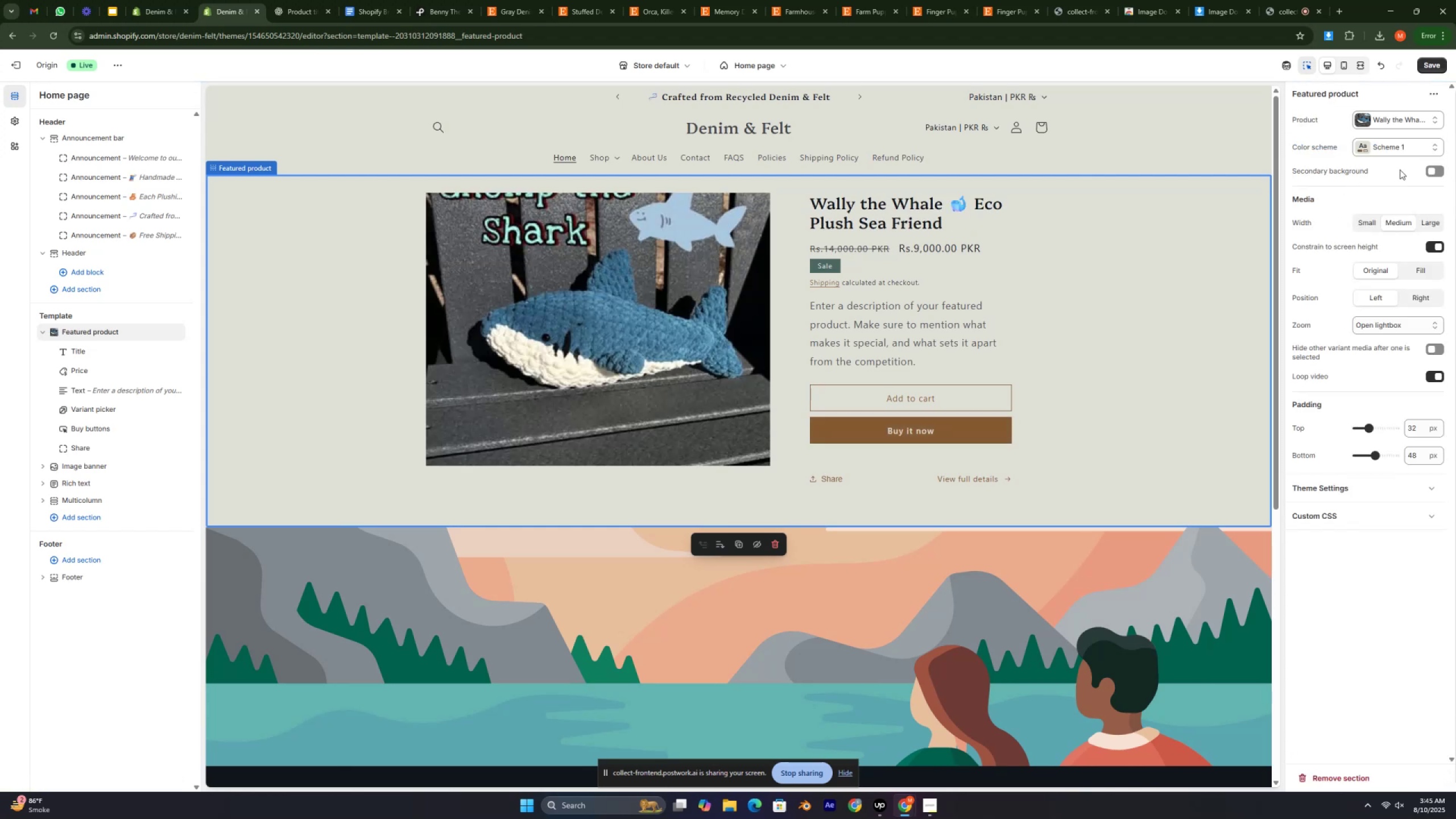 
left_click([1441, 169])
 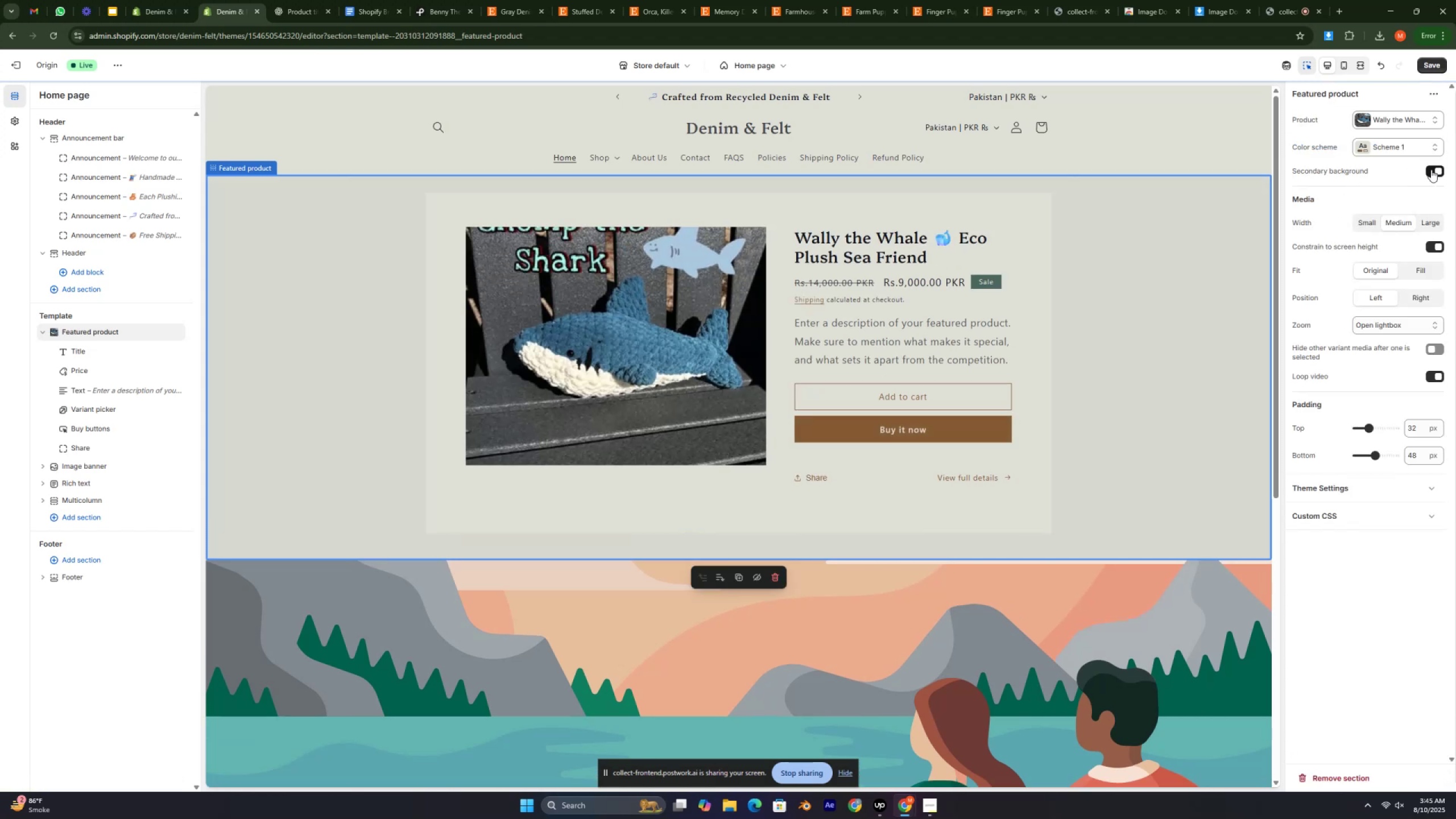 
left_click([1431, 169])
 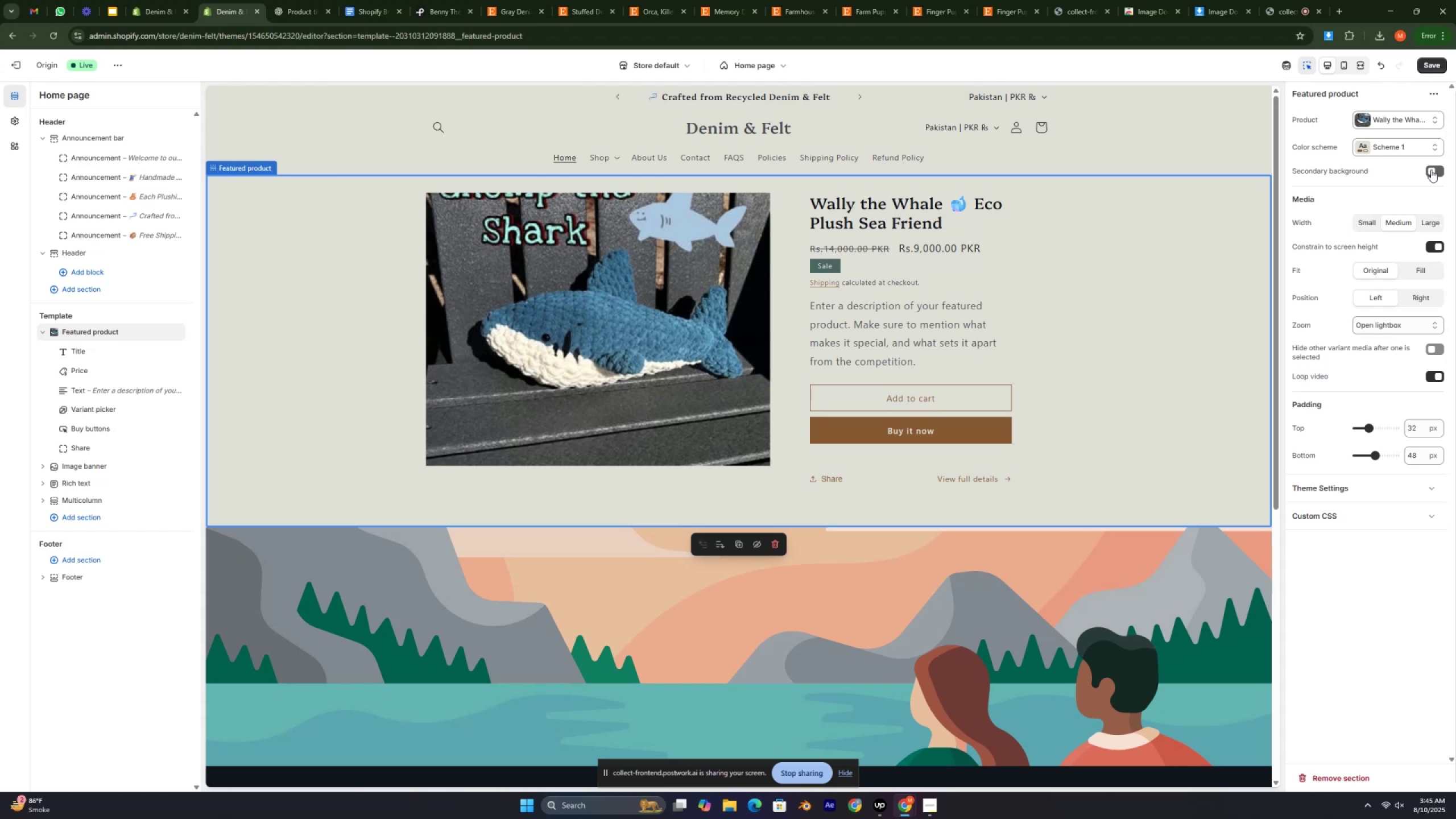 
left_click([1393, 114])
 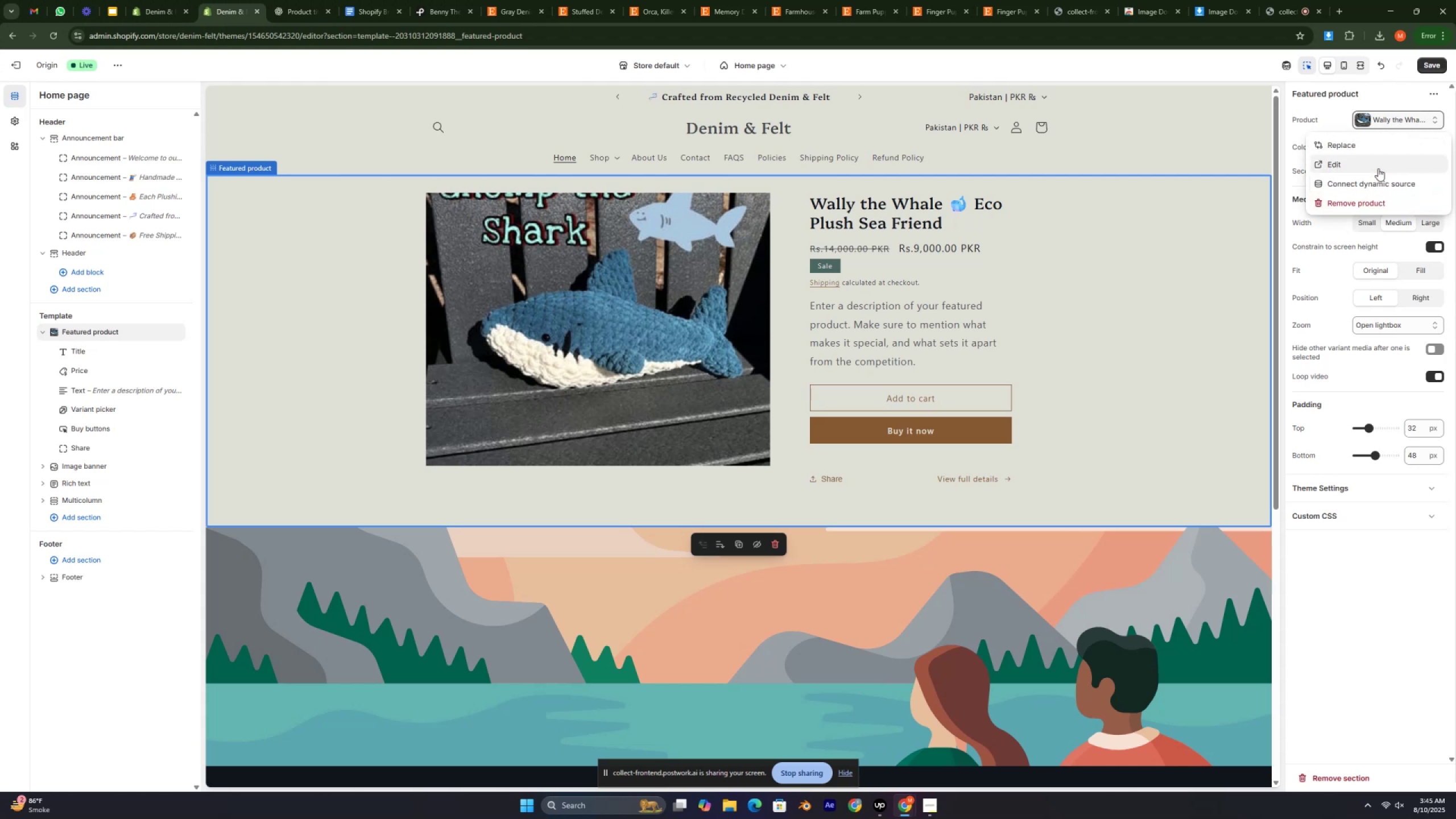 
left_click([1377, 147])
 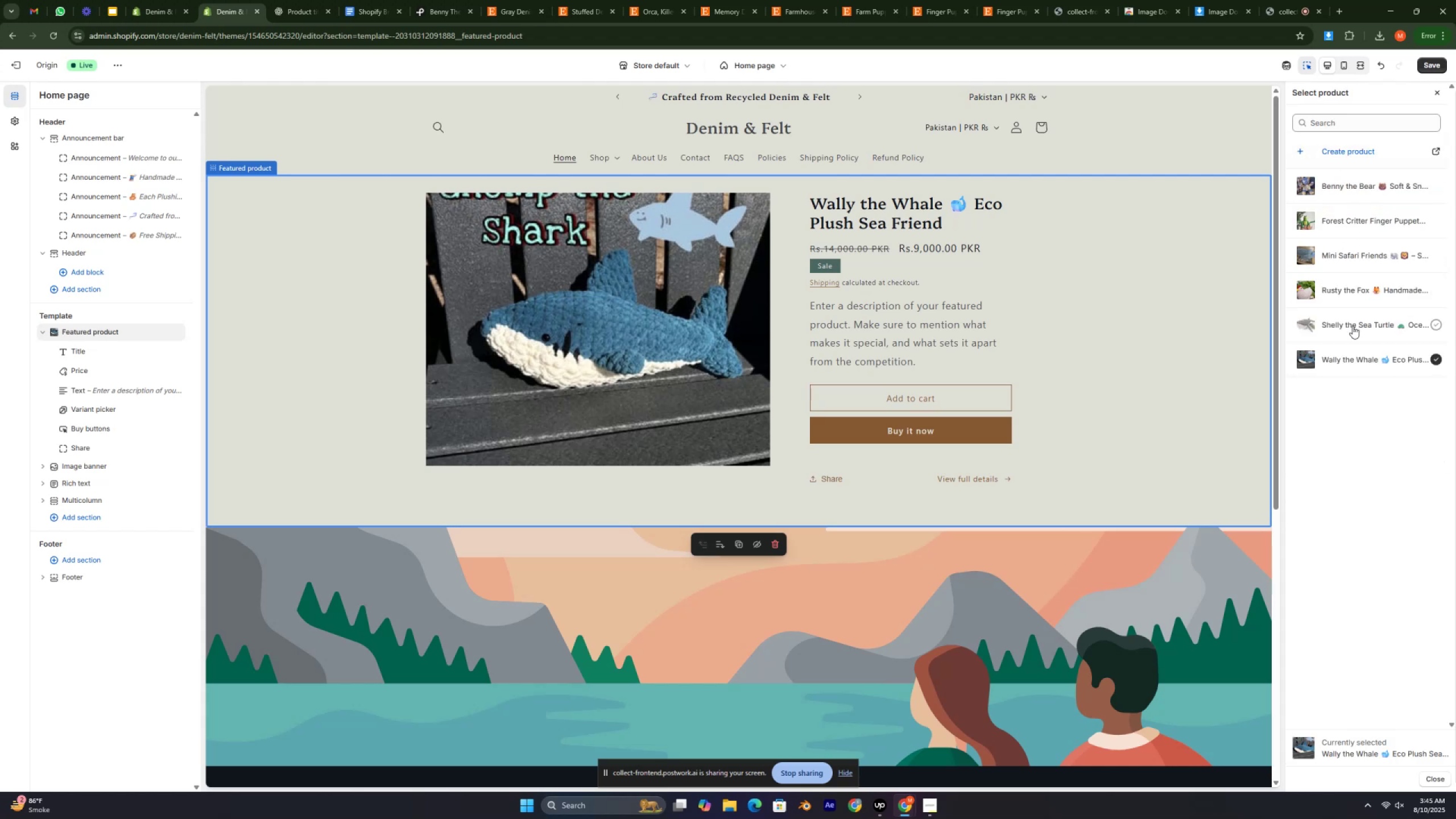 
left_click([1352, 326])
 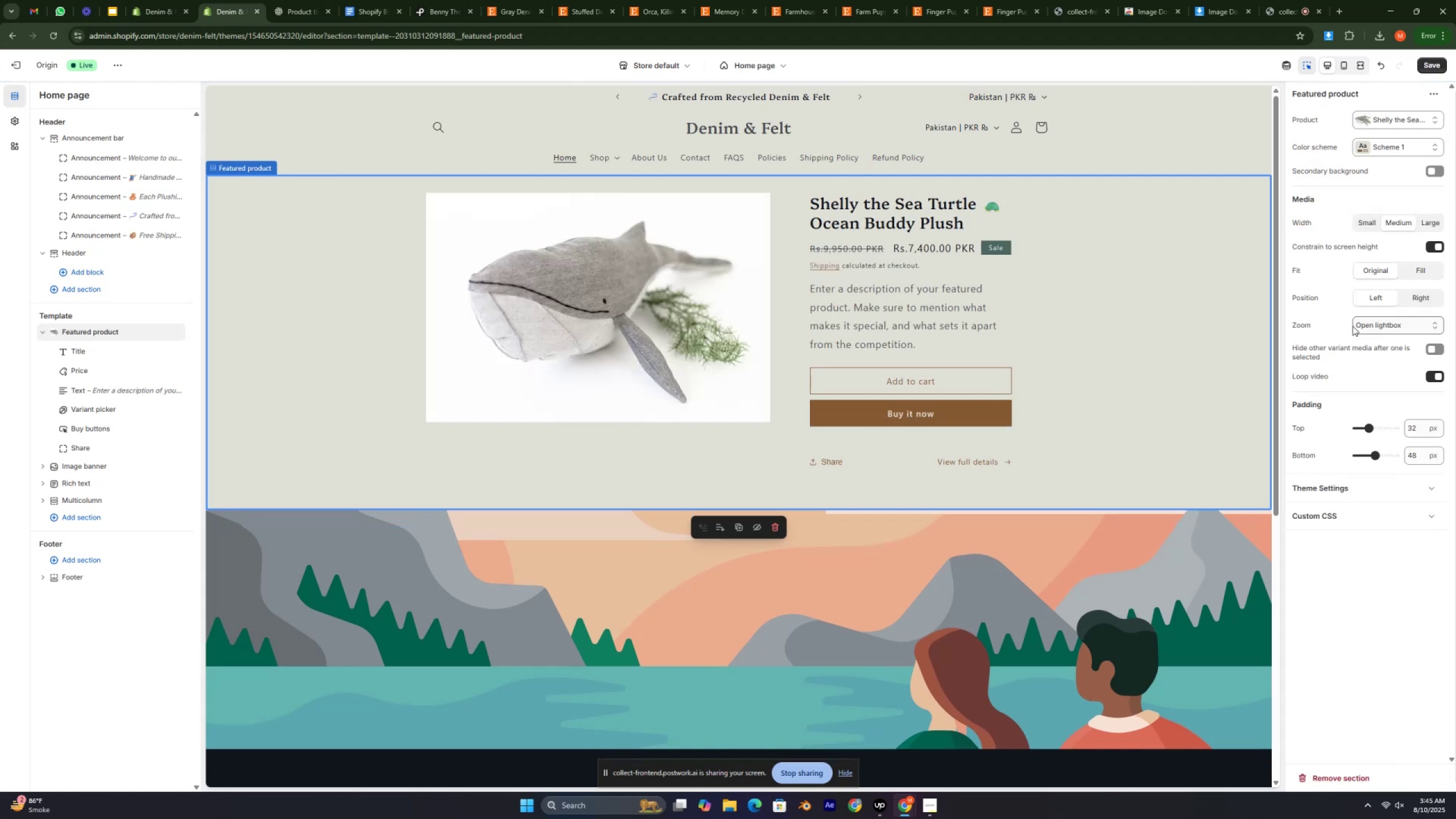 
left_click([1391, 120])
 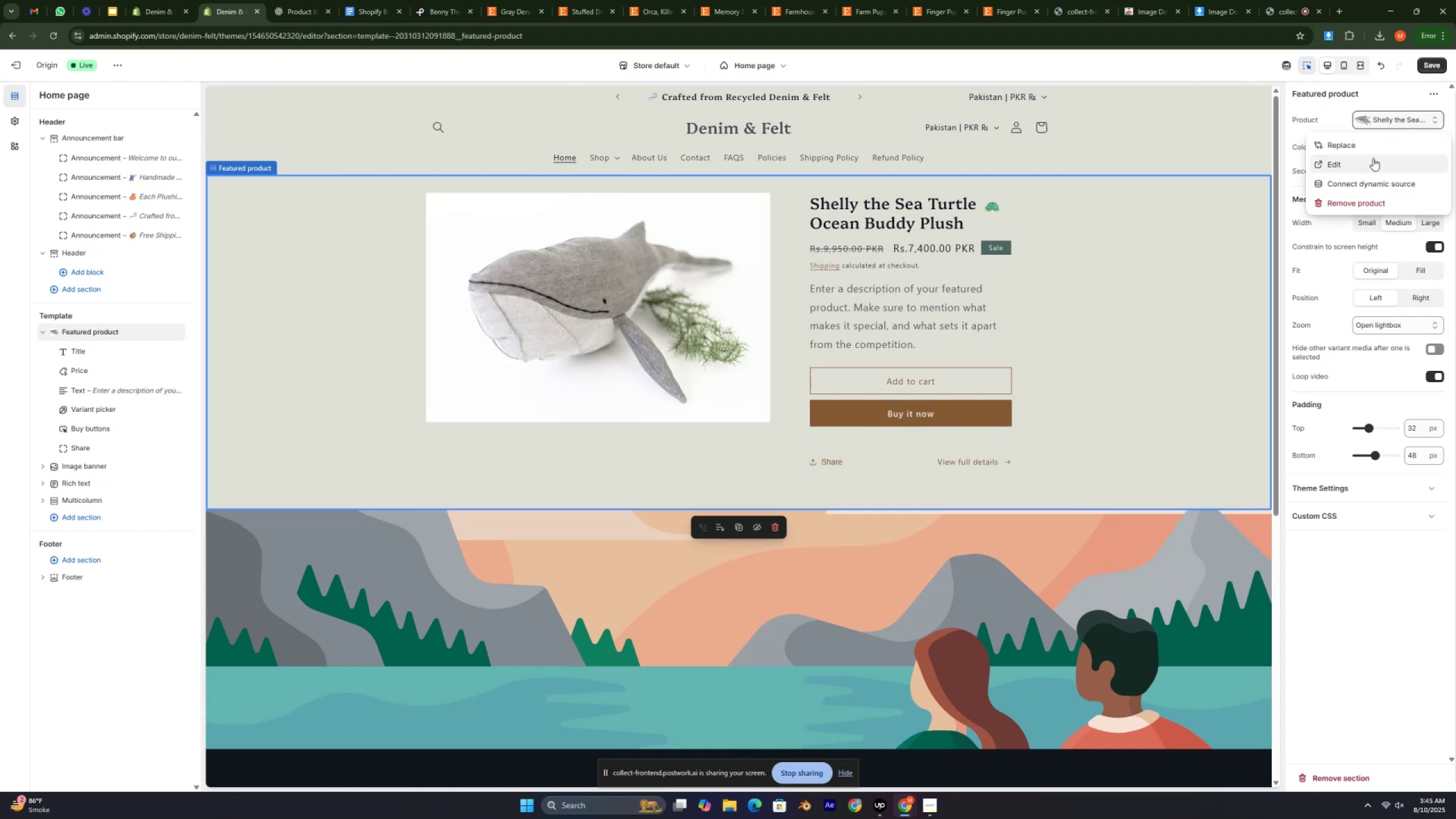 
left_click([1373, 140])
 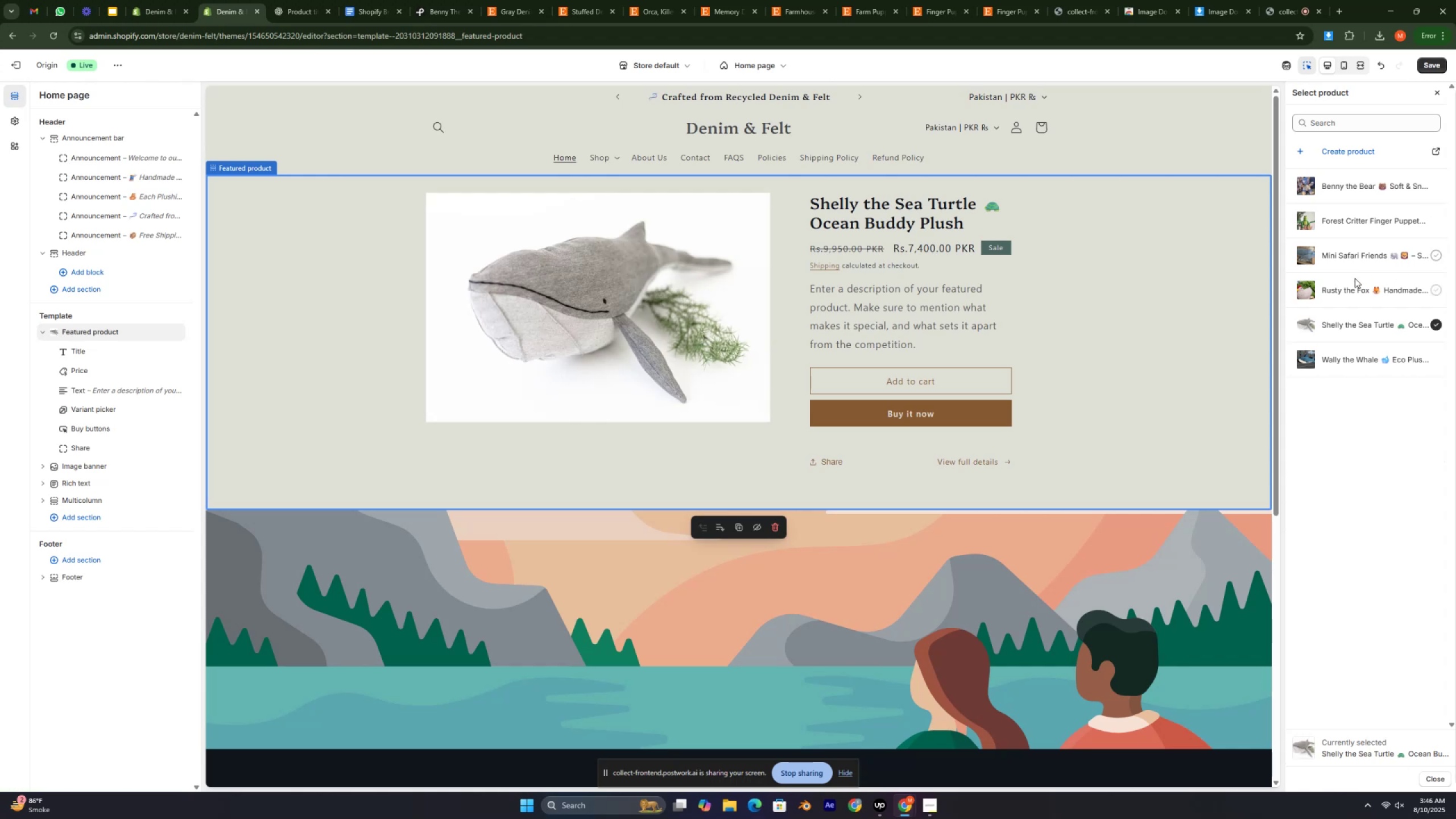 
left_click([1347, 286])
 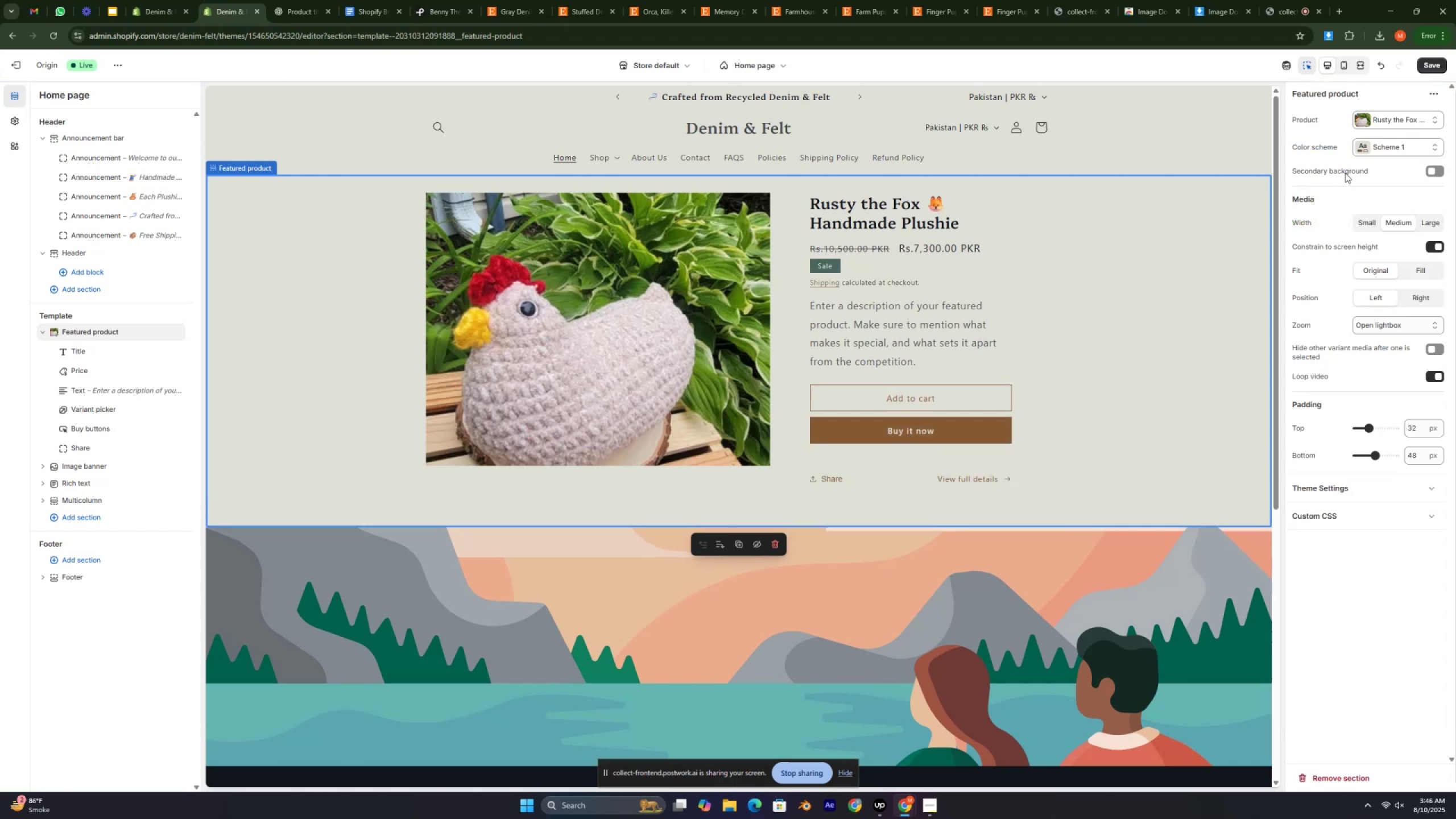 
left_click([1438, 172])
 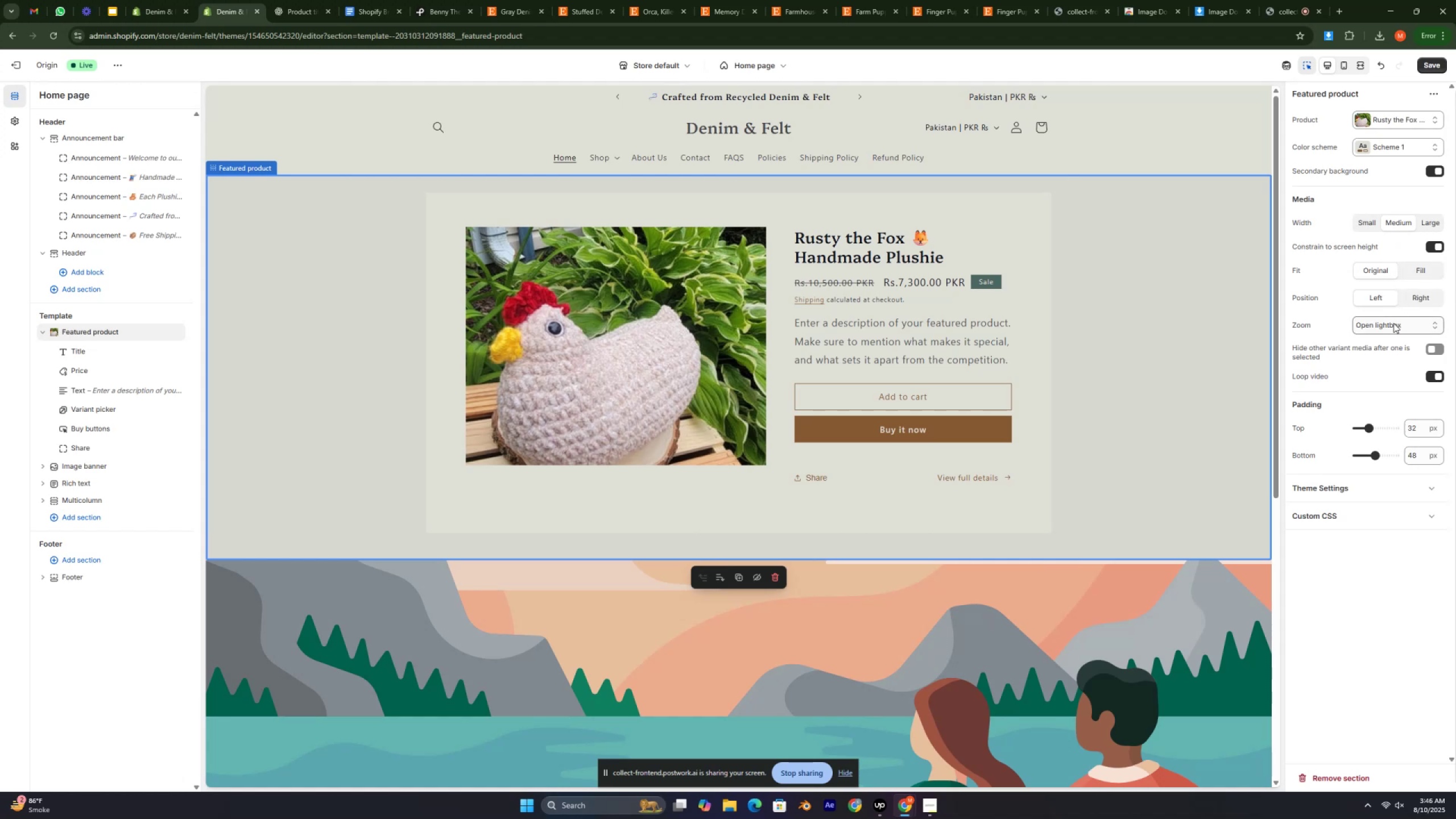 
wait(7.59)
 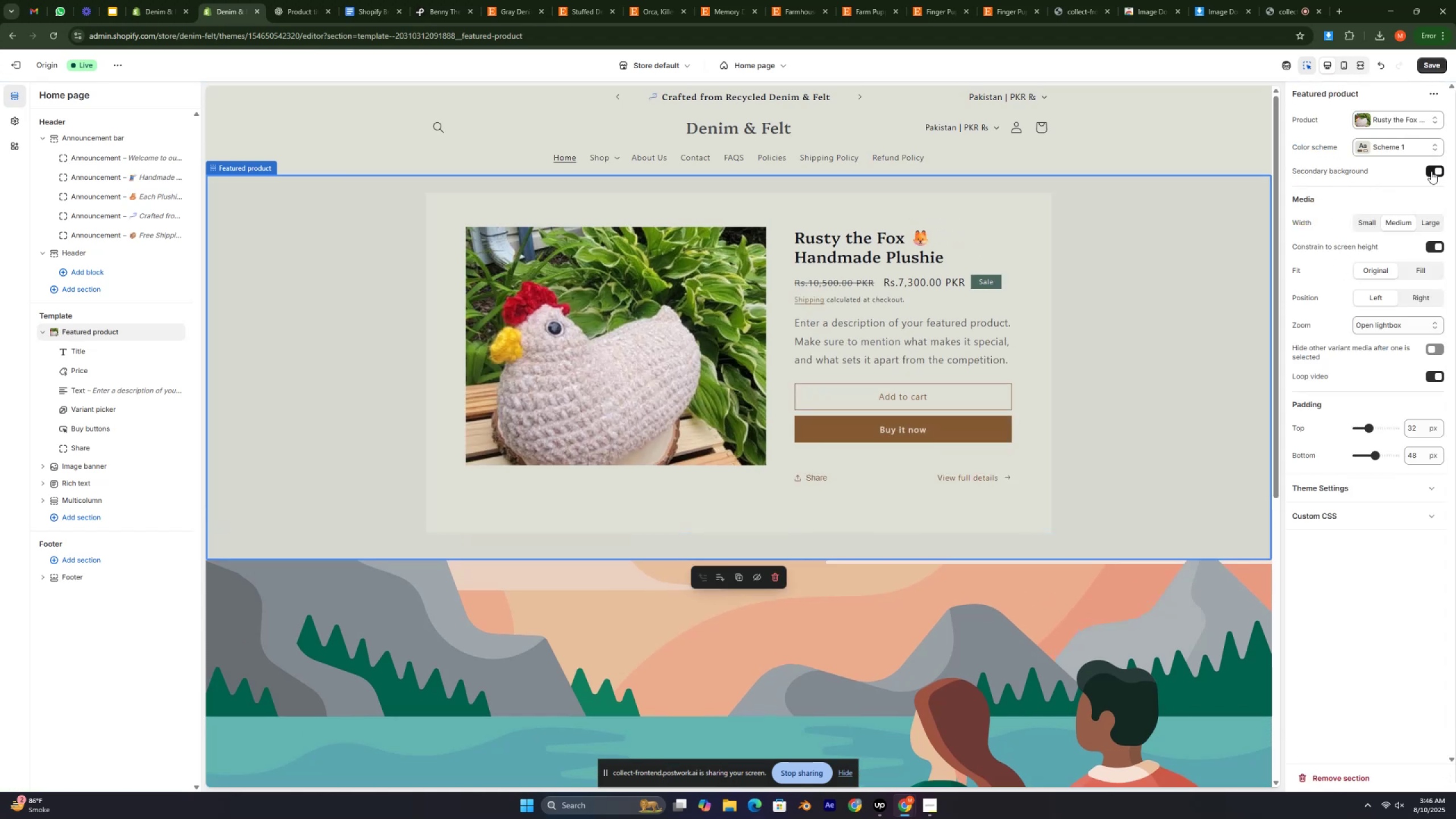 
scroll: coordinate [1360, 437], scroll_direction: up, amount: 1.0
 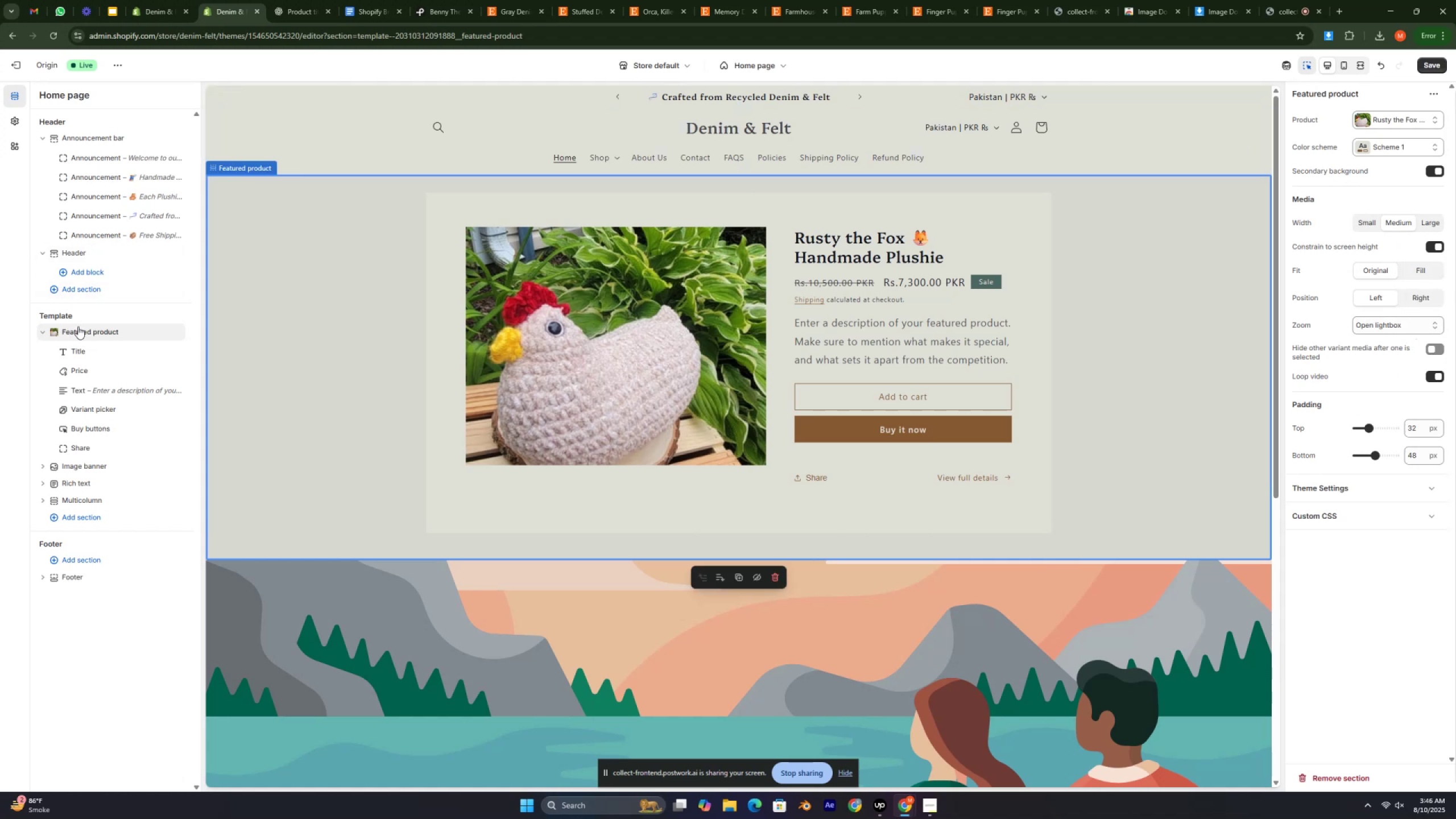 
left_click([85, 350])
 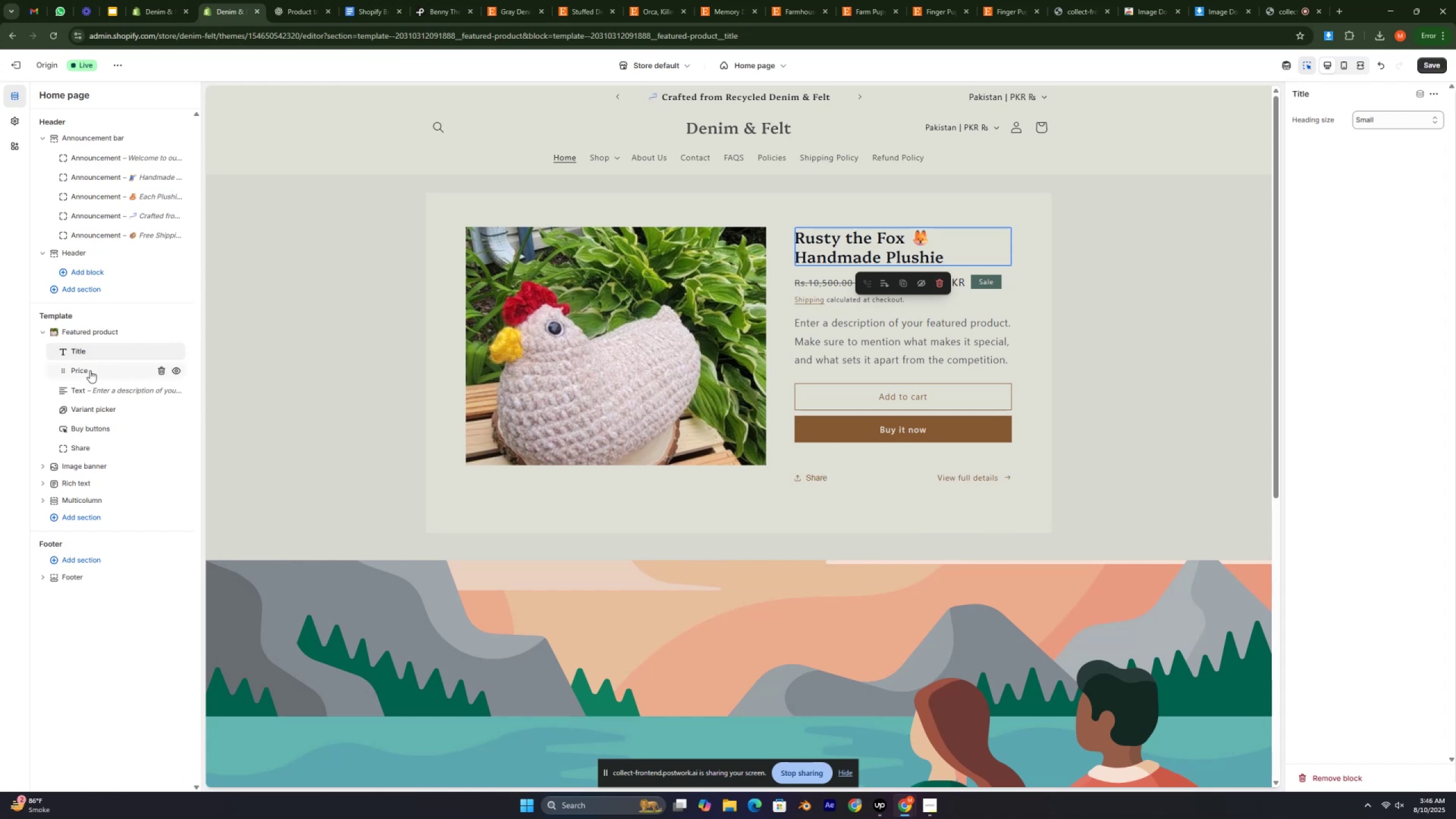 
wait(5.91)
 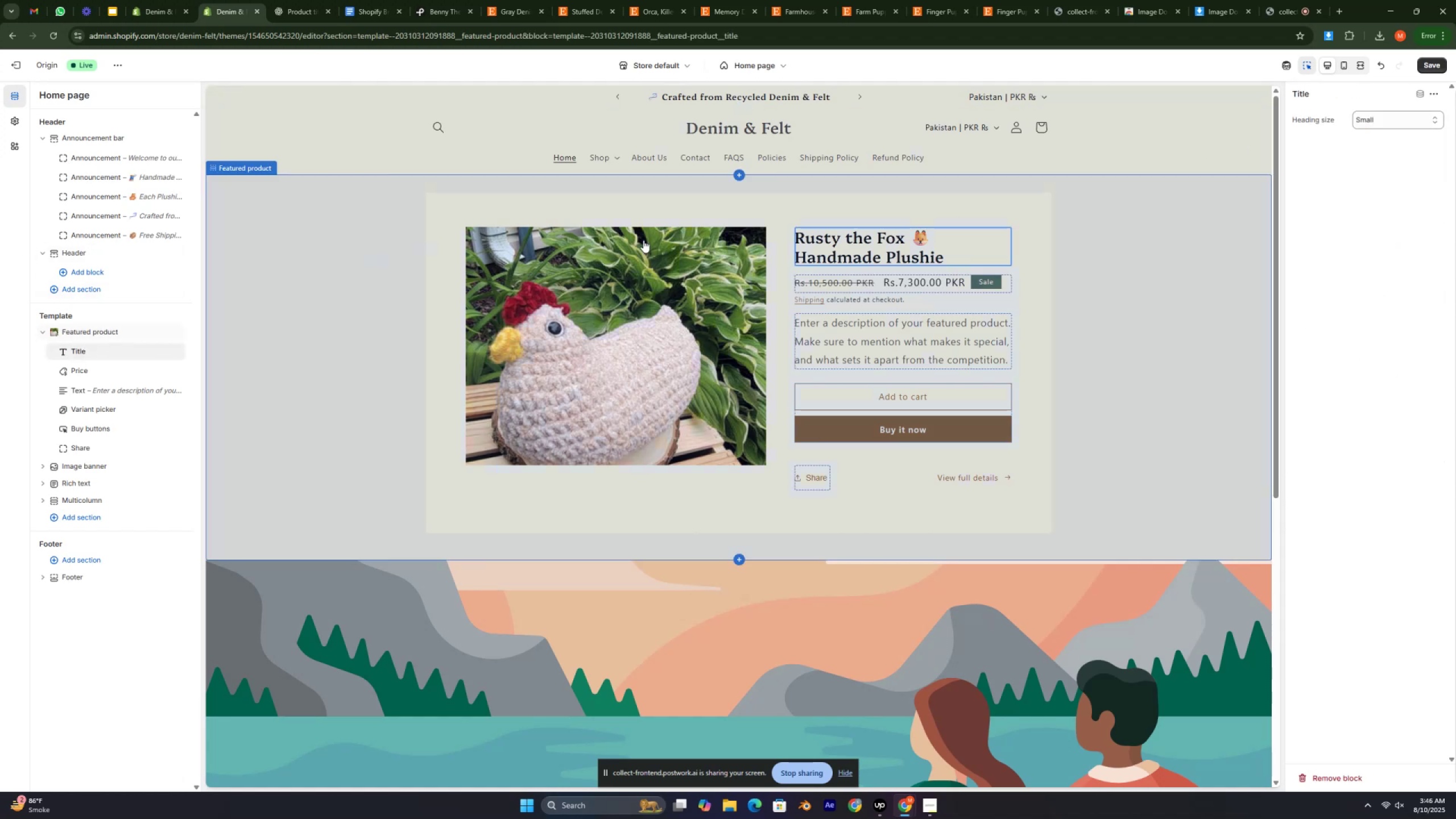 
left_click([914, 239])
 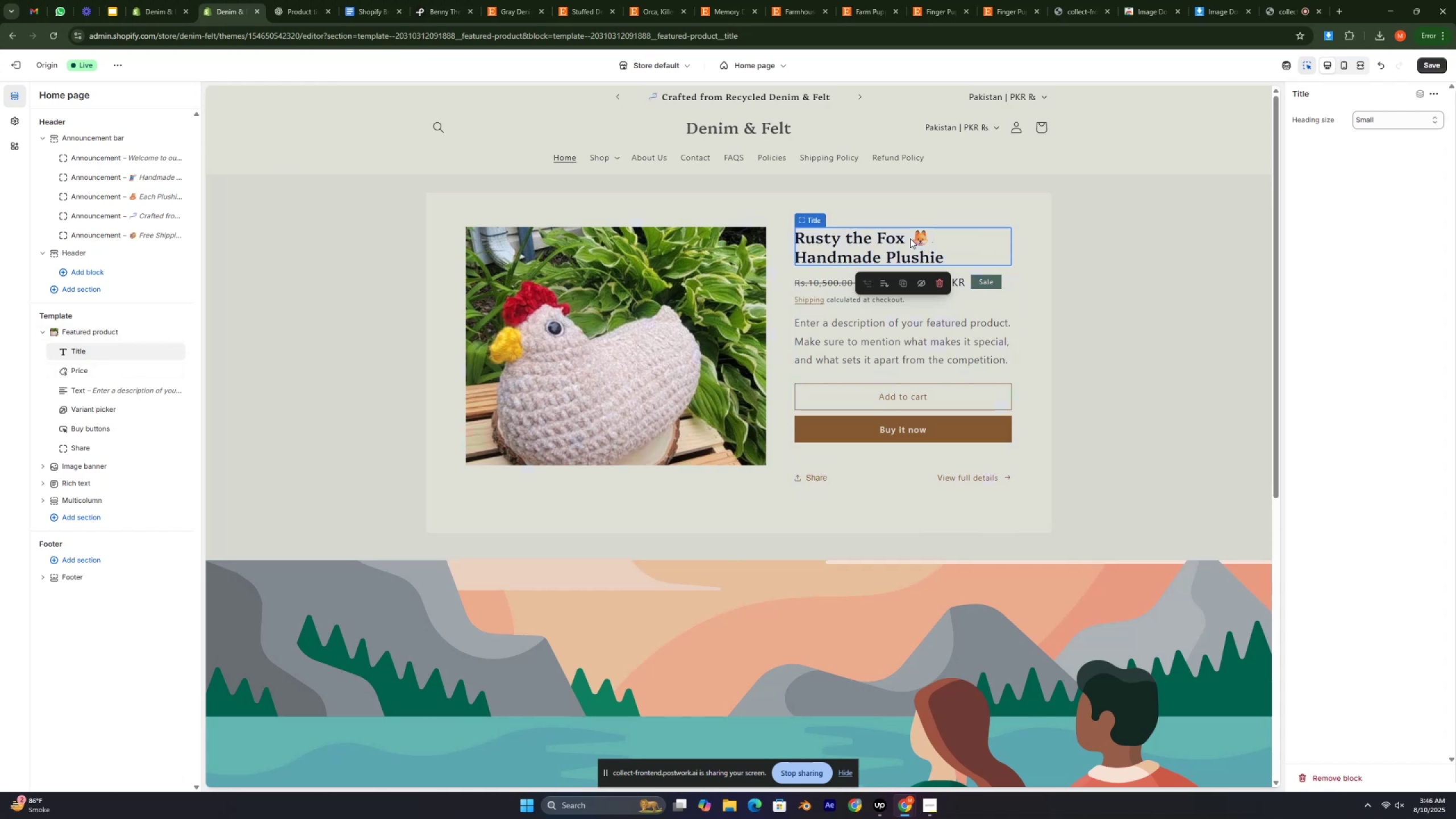 
double_click([910, 238])
 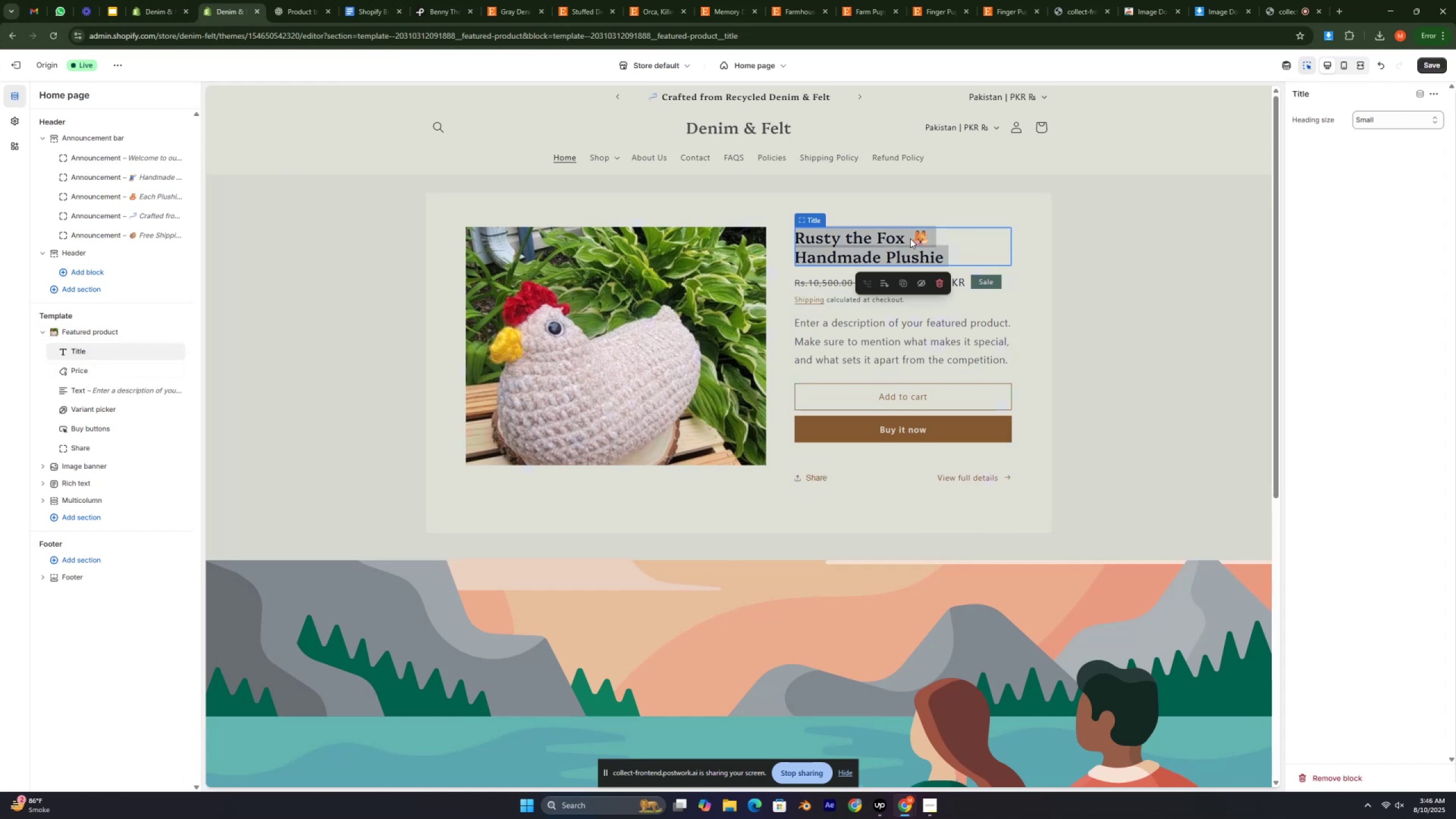 
triple_click([910, 238])
 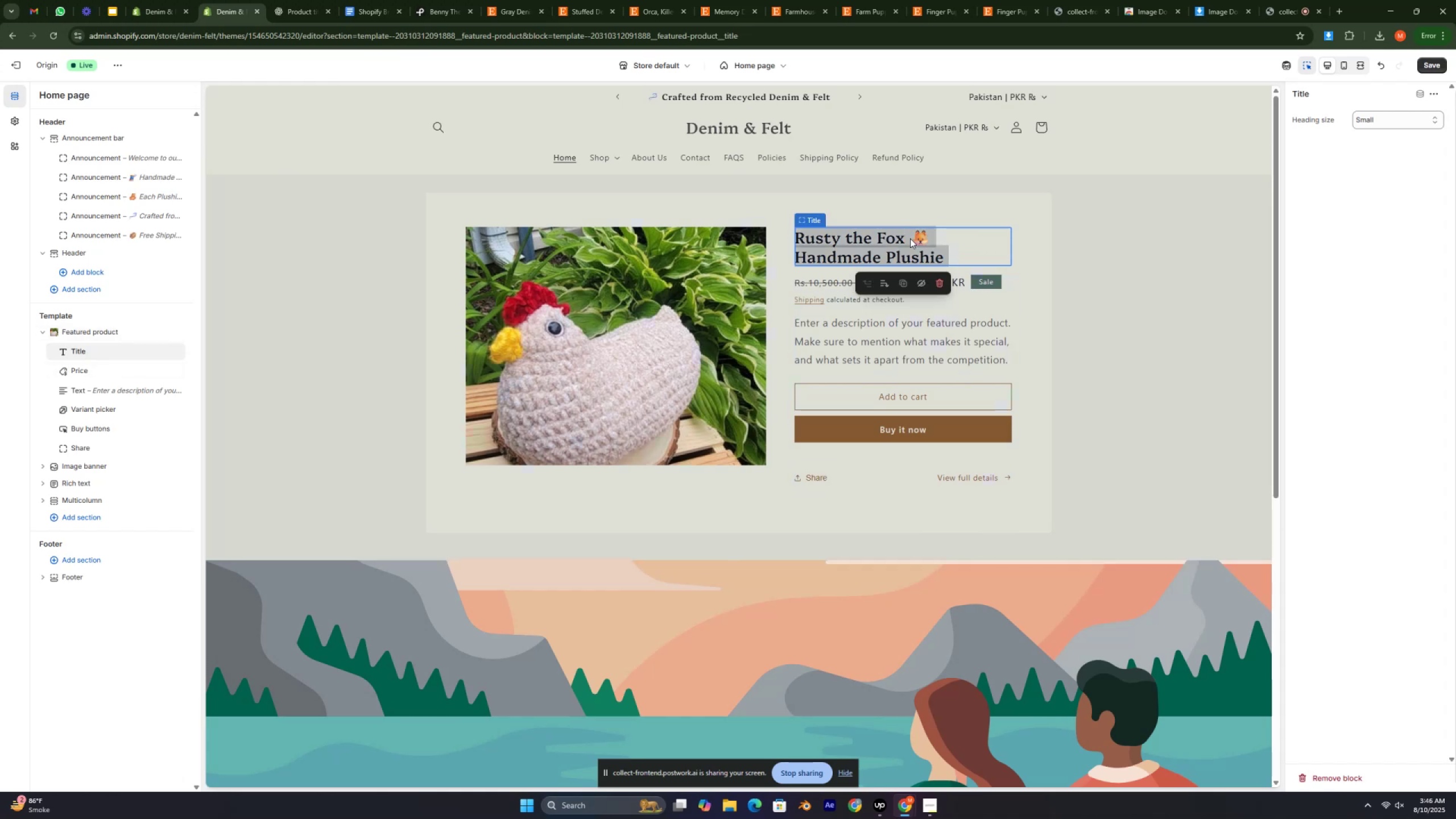 
left_click([910, 238])
 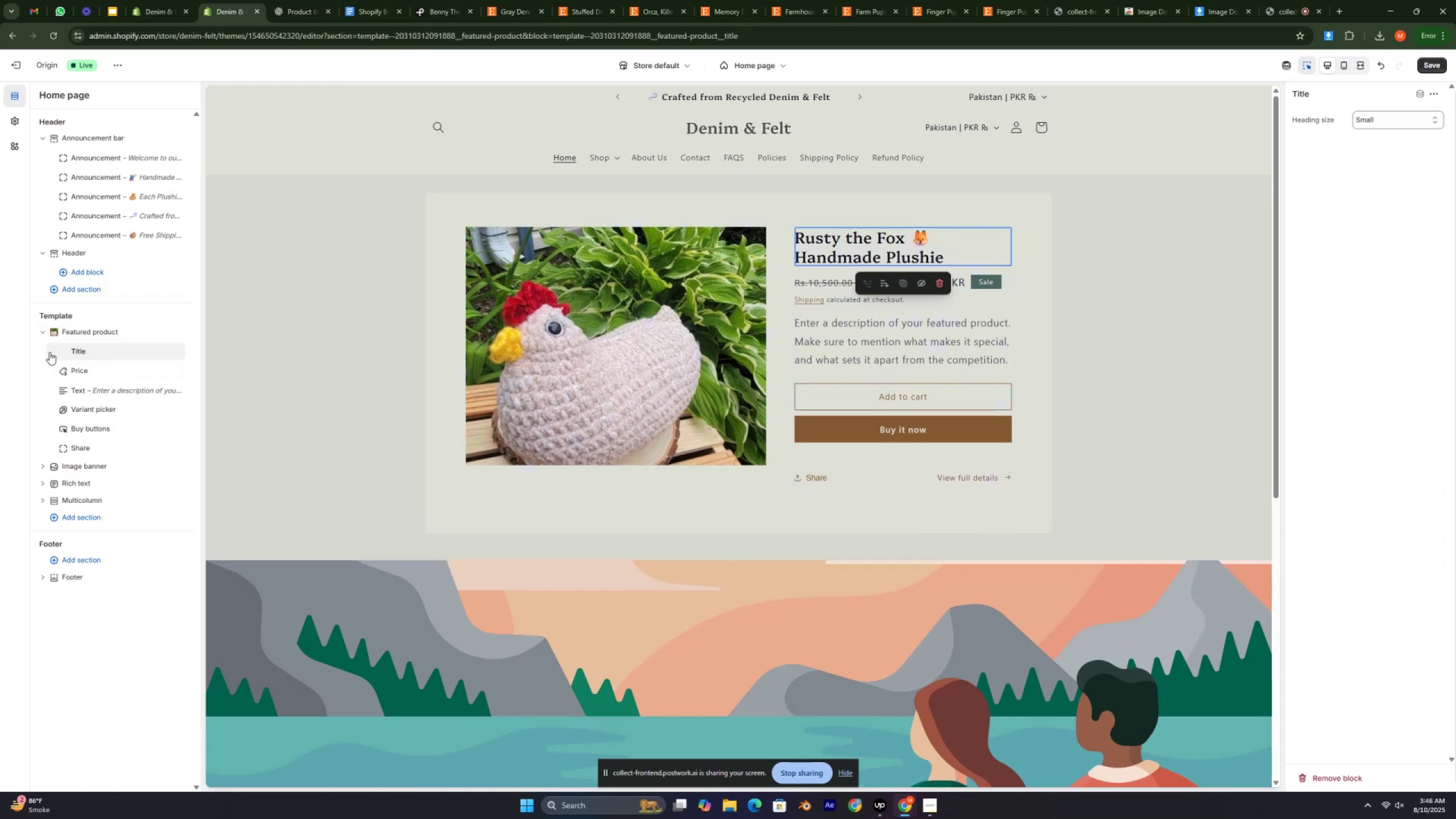 
left_click([91, 371])
 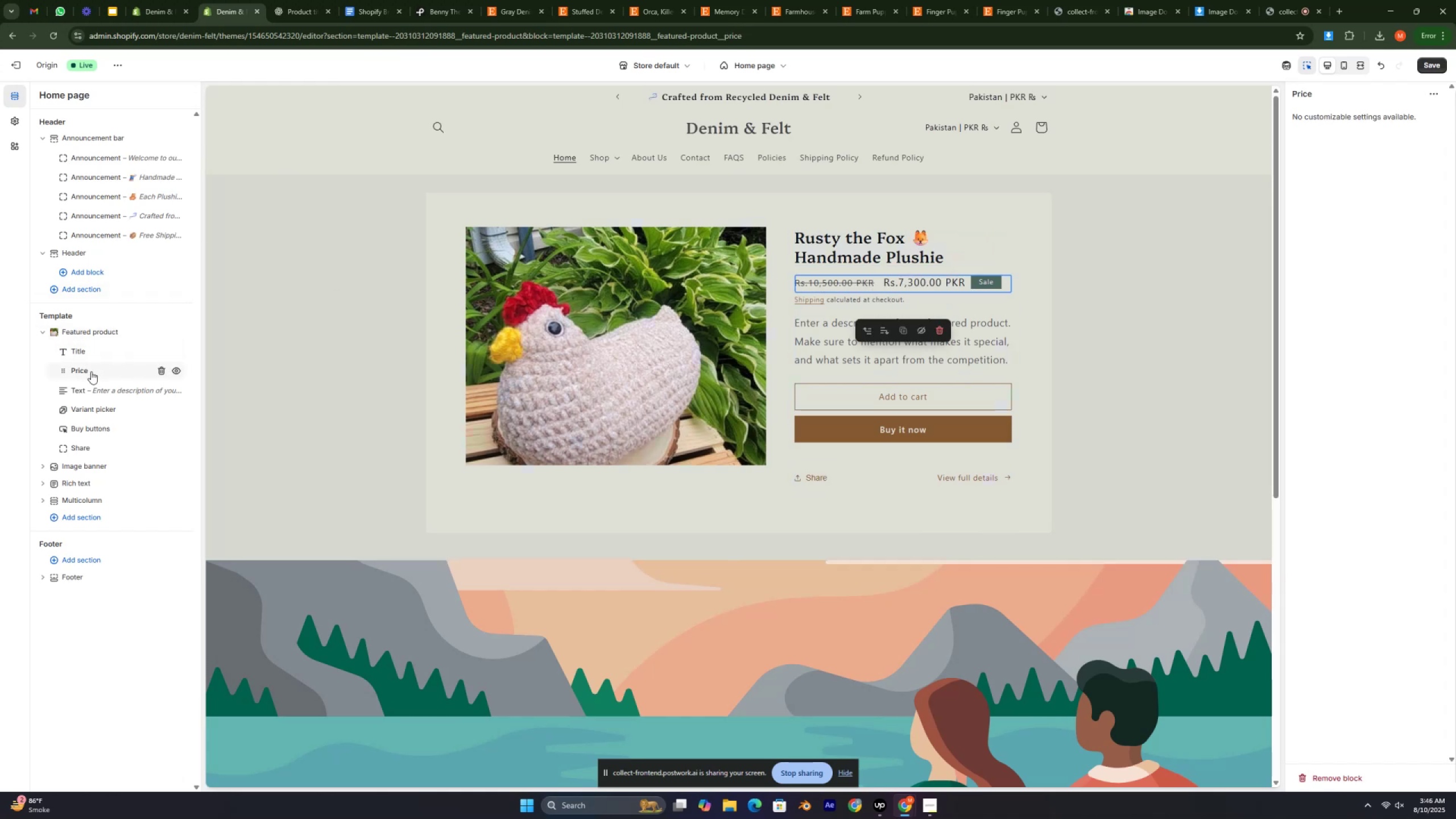 
left_click([91, 392])
 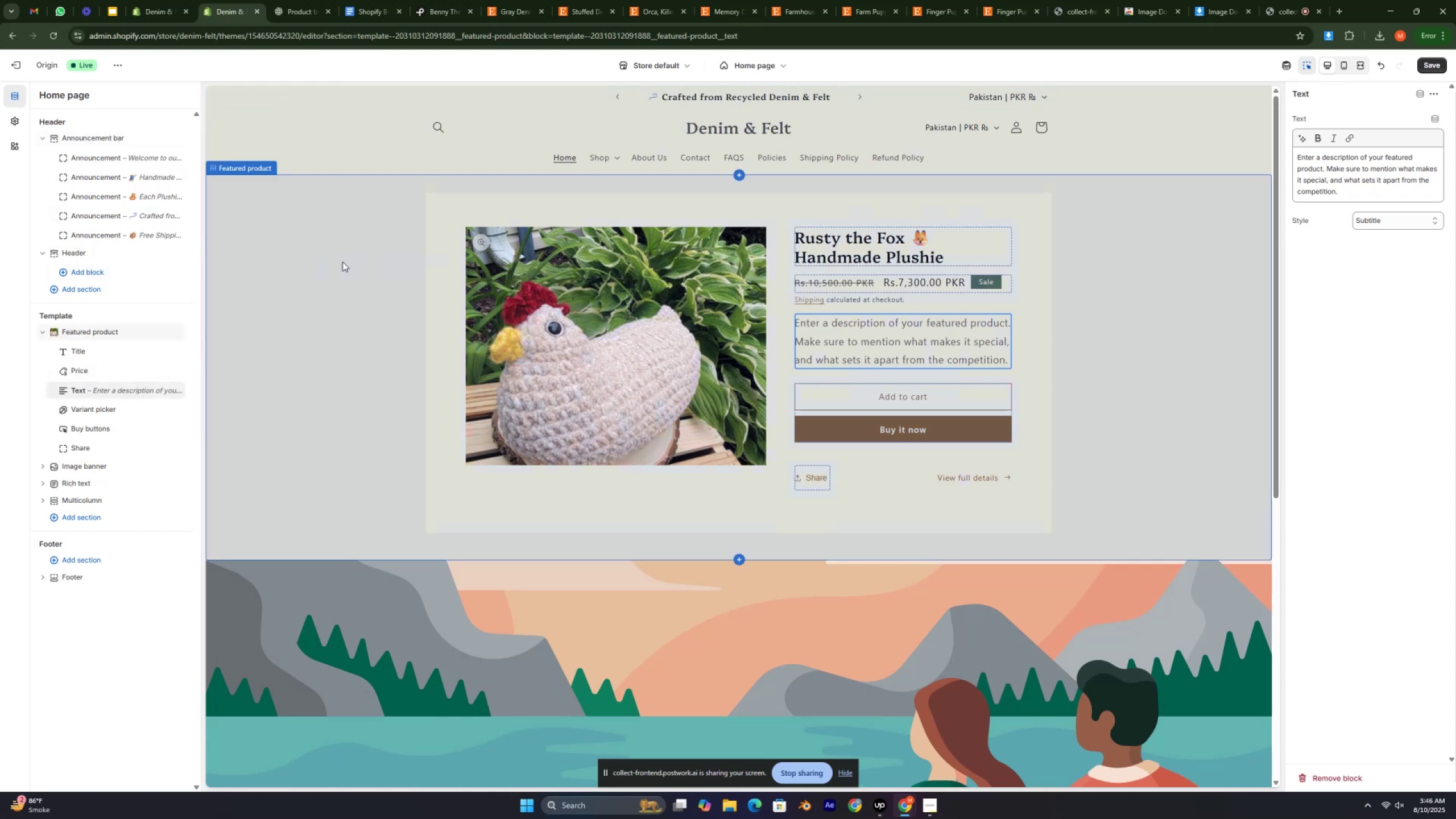 
wait(6.53)
 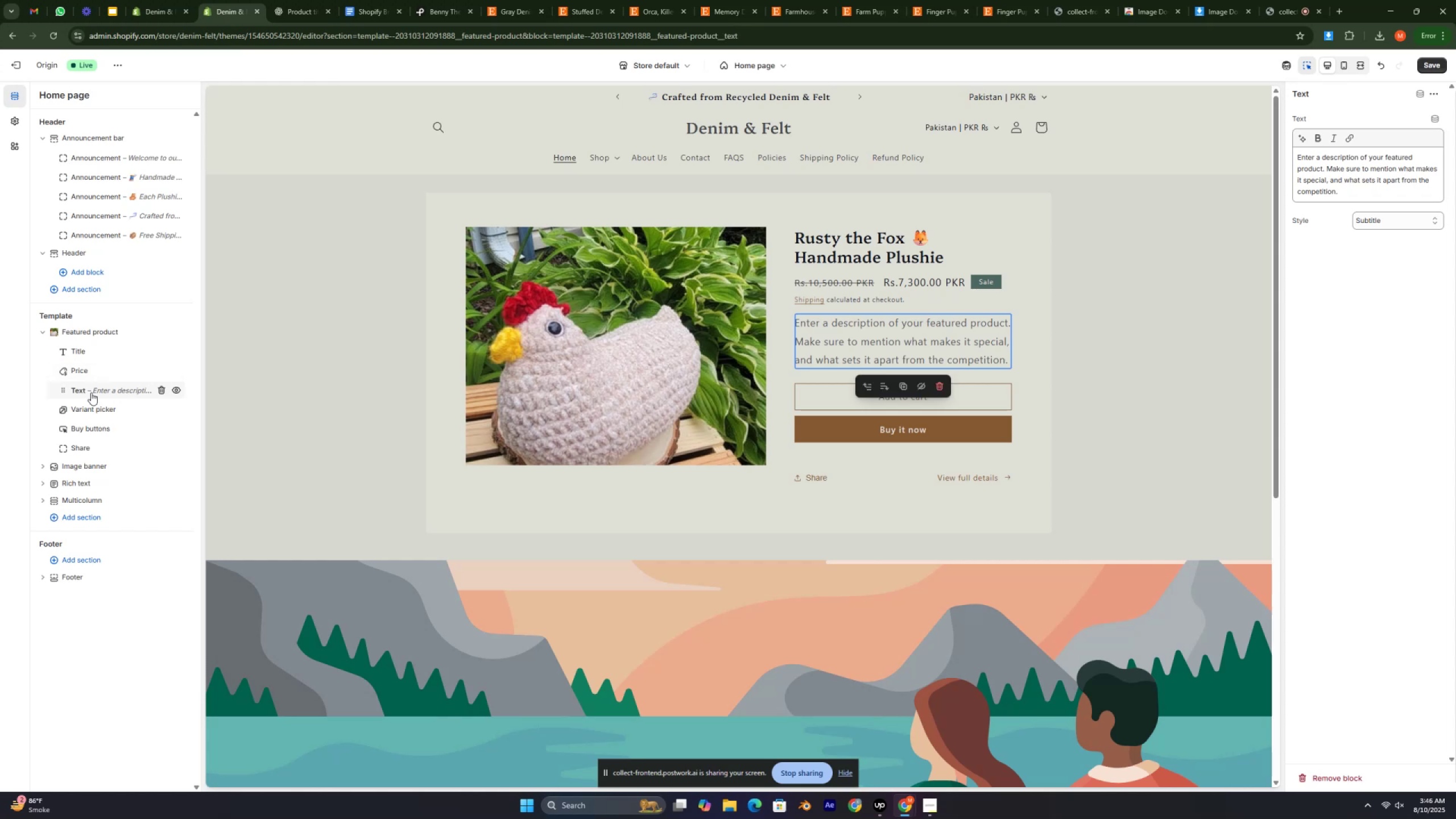 
left_click([147, 0])
 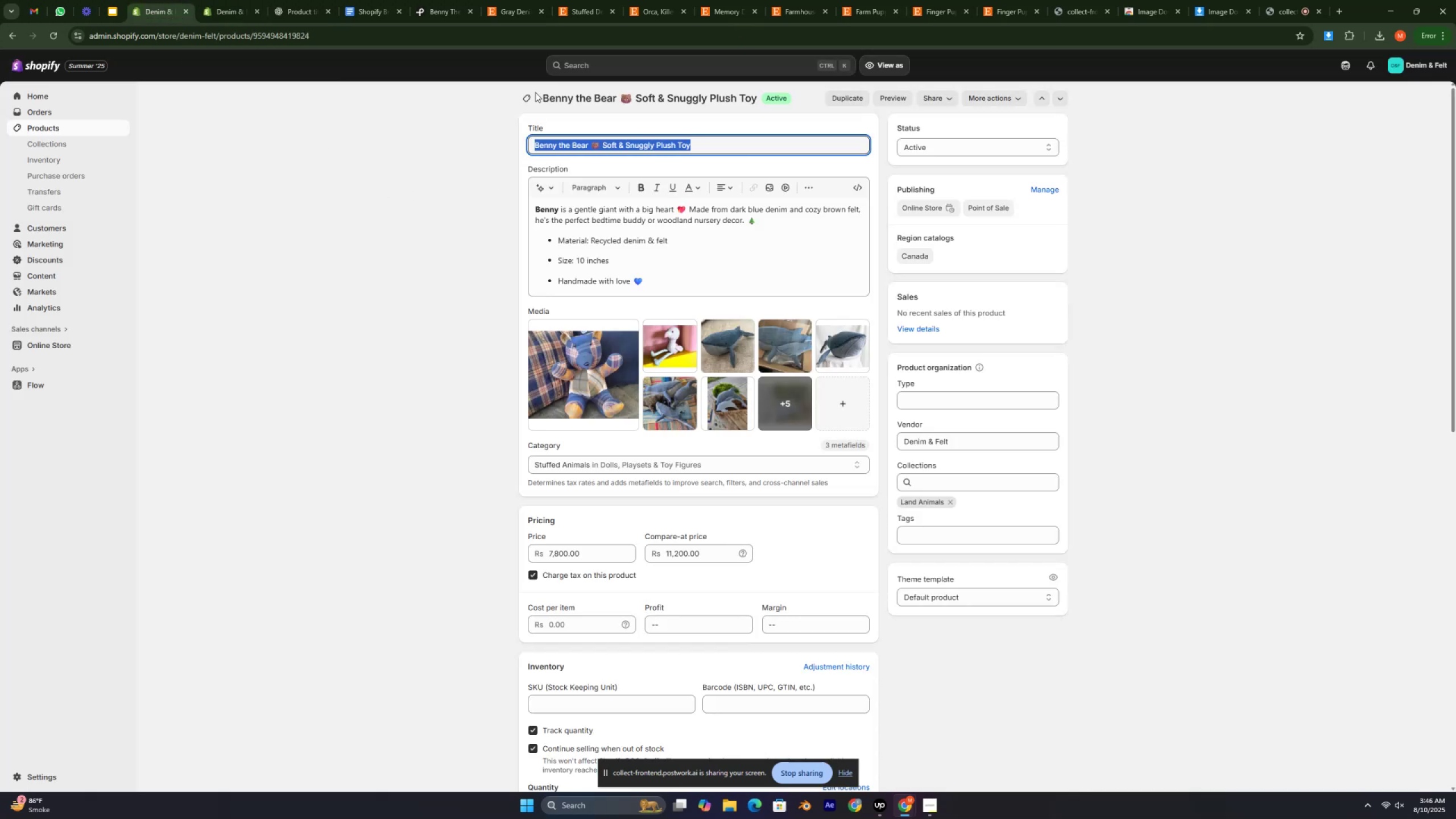 
left_click([524, 96])
 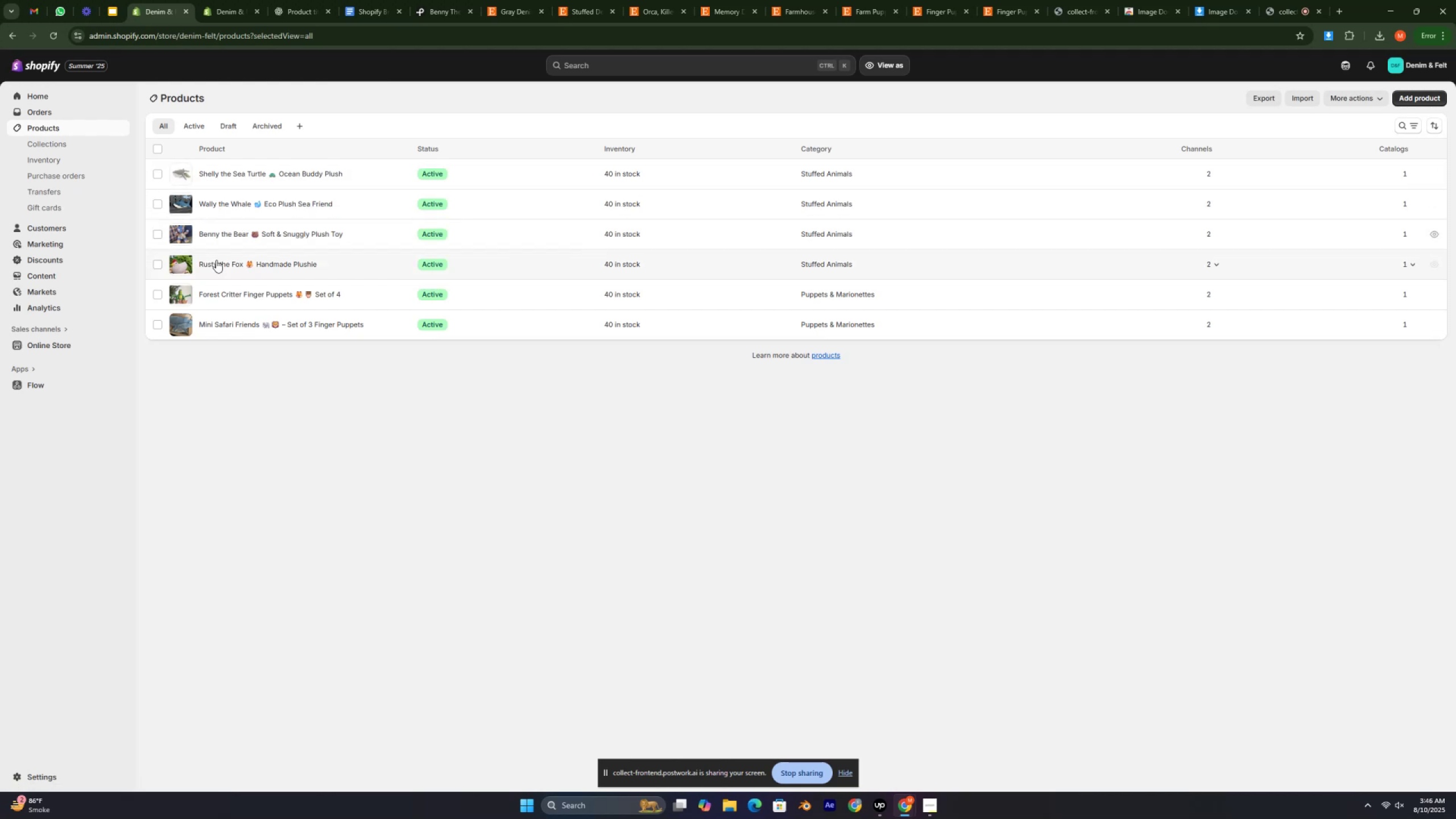 
left_click([233, 255])
 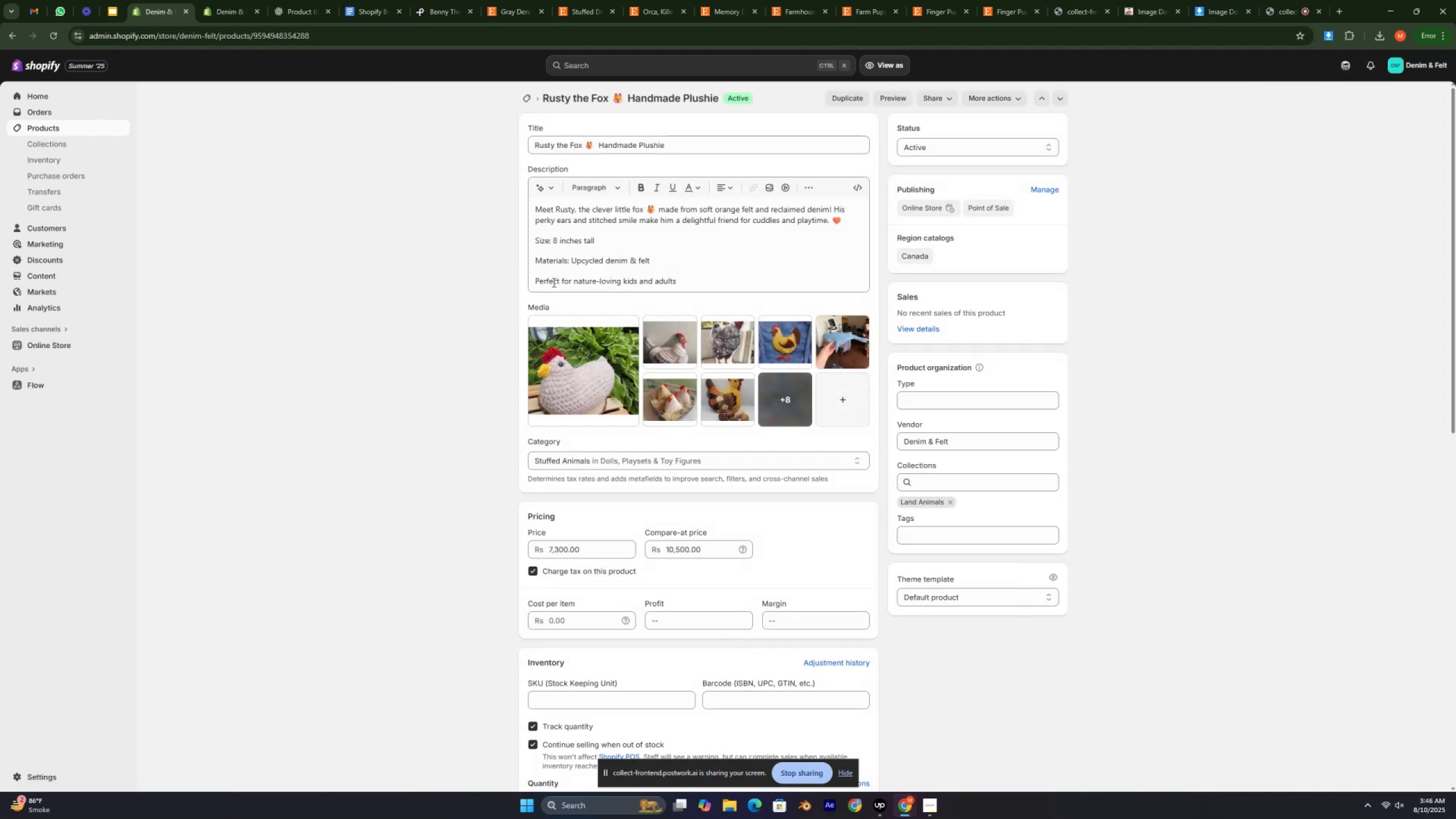 
left_click([570, 218])
 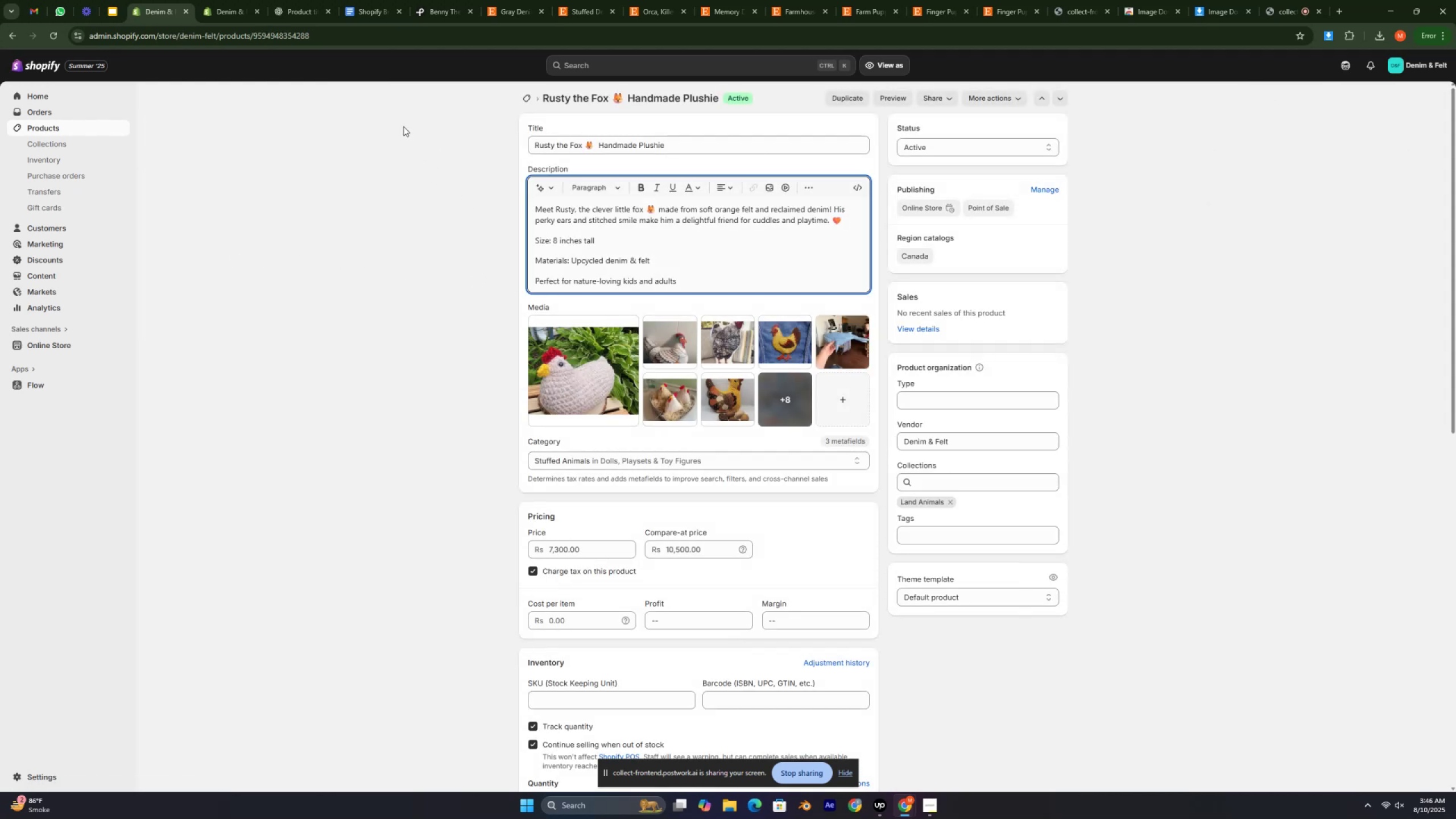 
left_click([283, 0])
 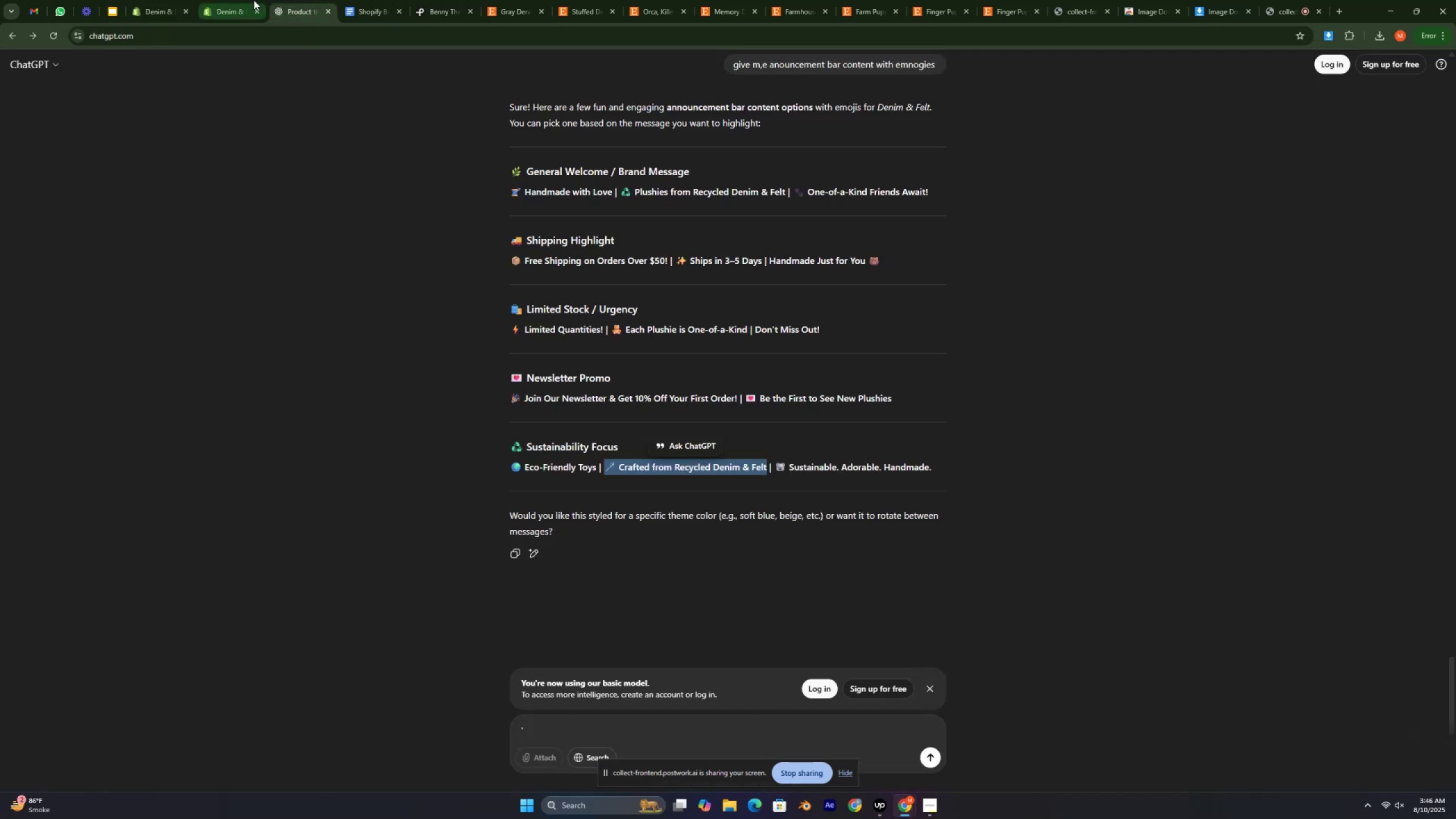 
left_click([230, 0])
 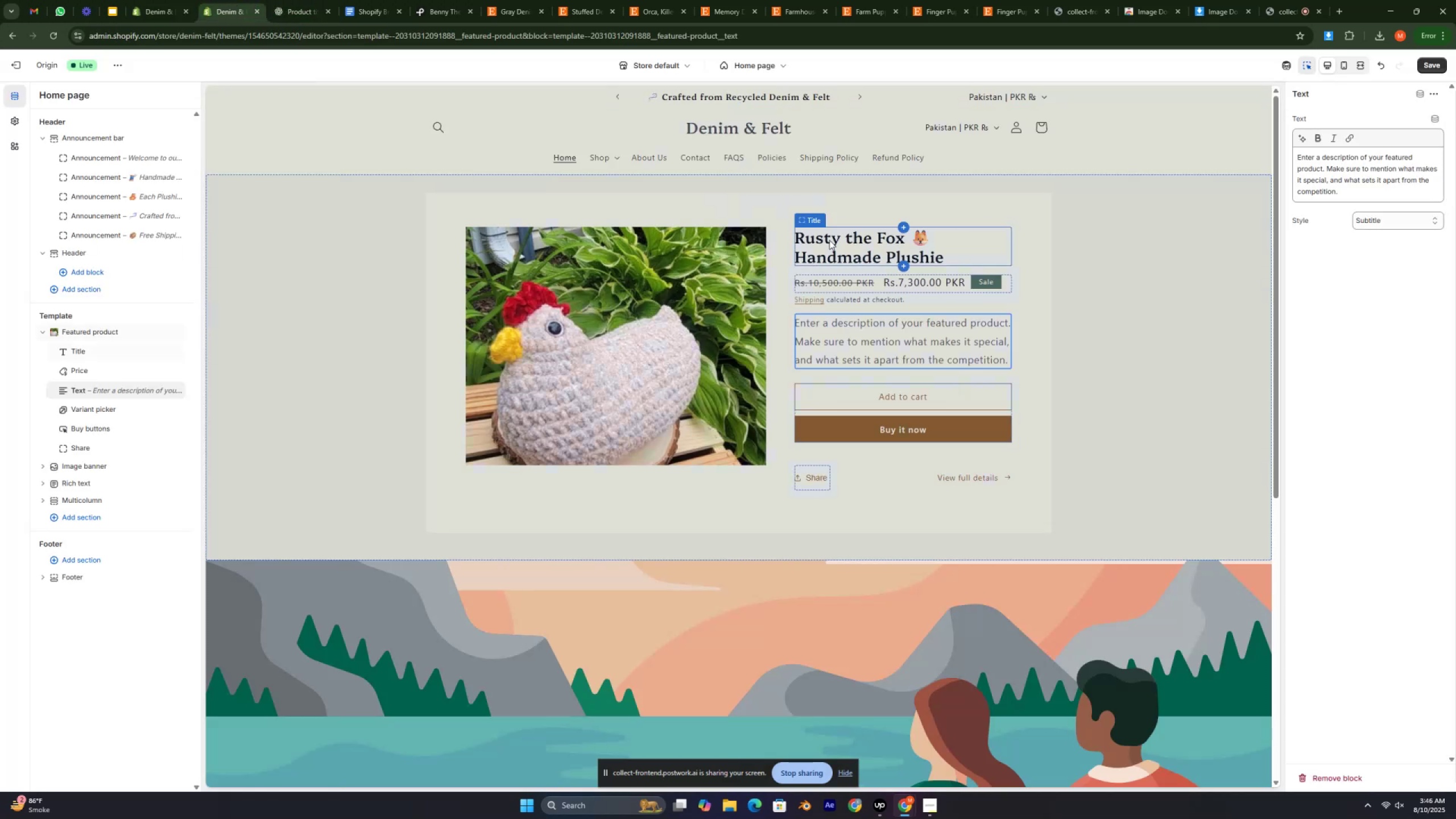 
double_click([829, 240])
 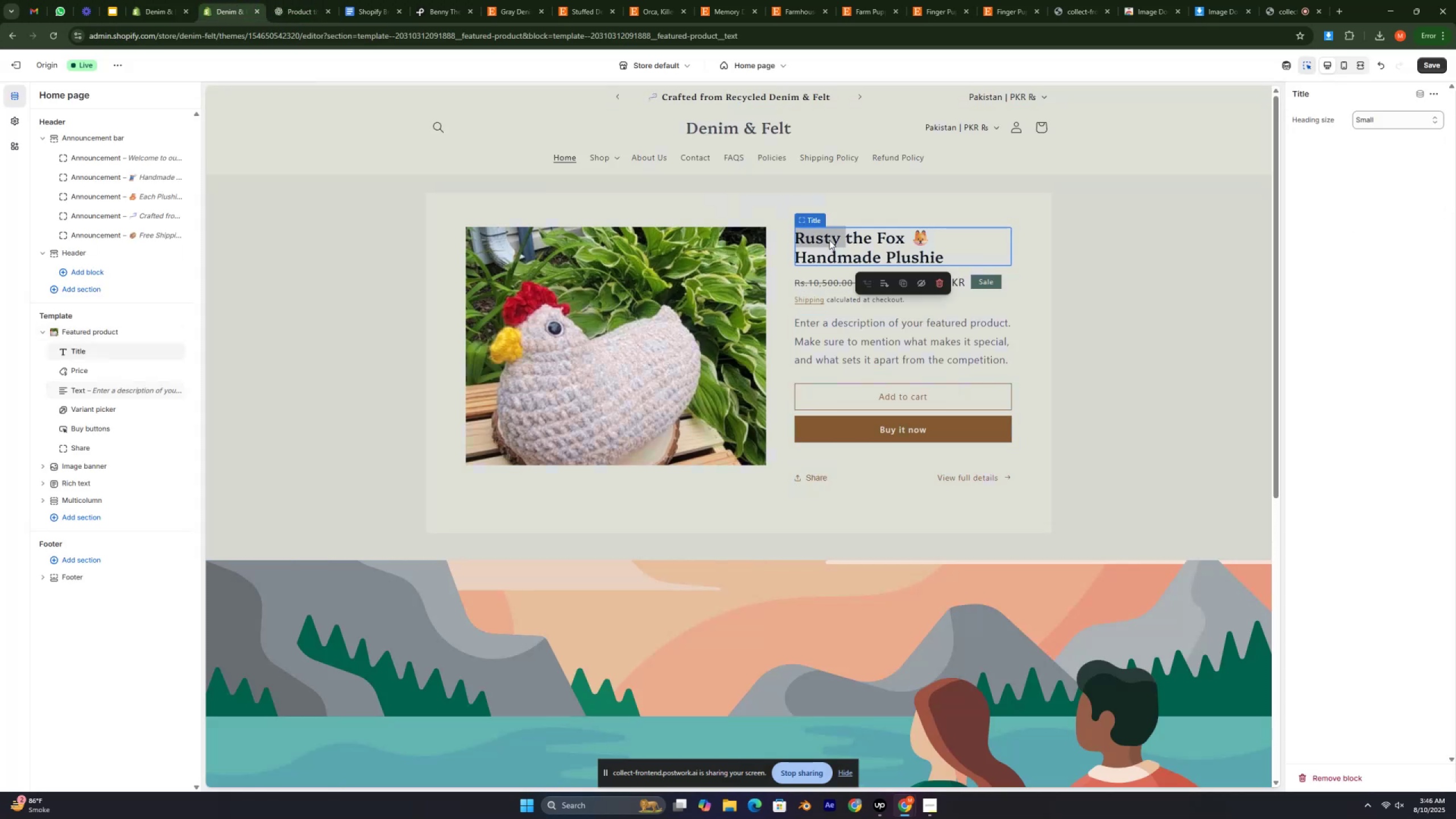 
triple_click([829, 240])
 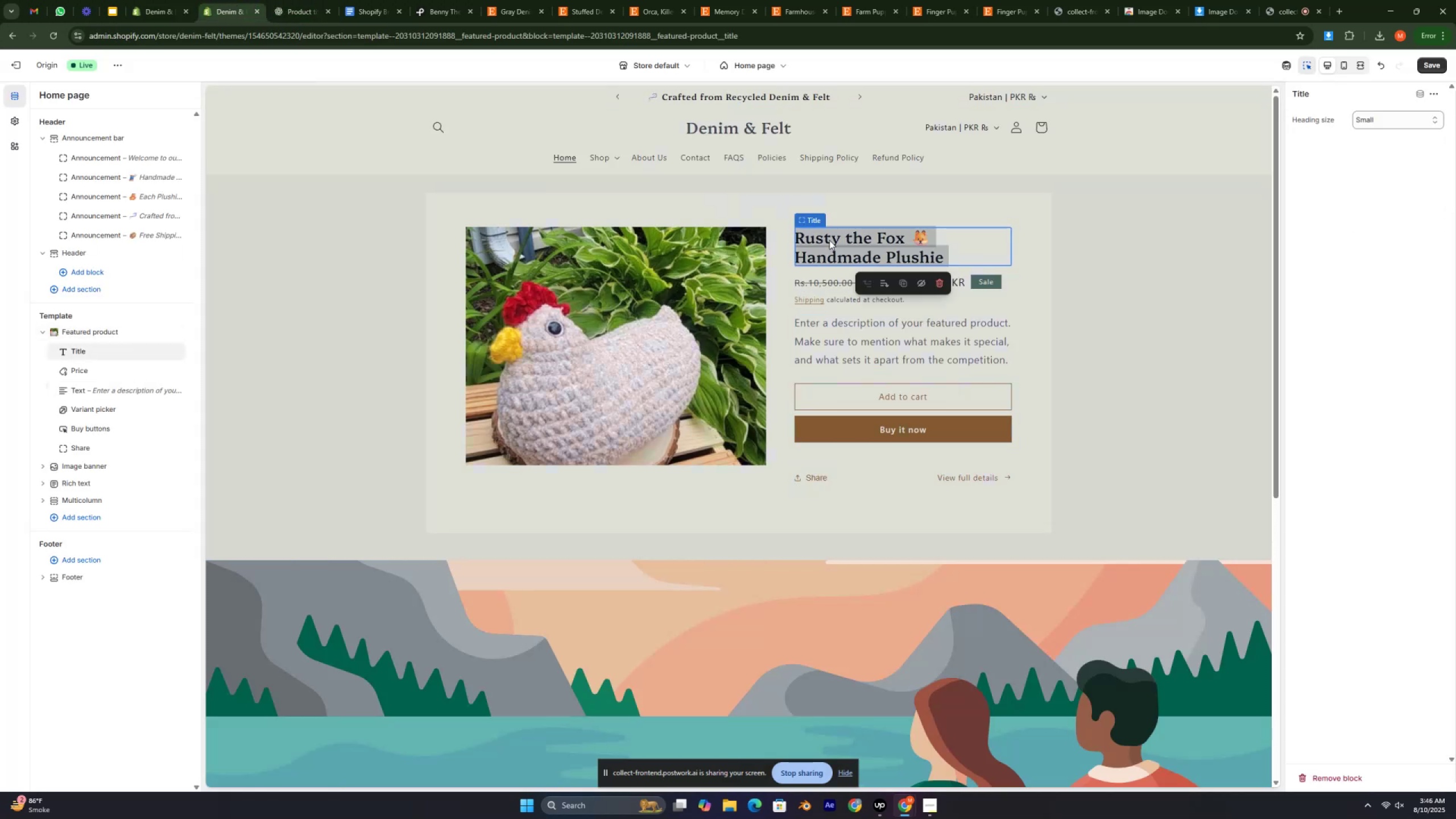 
triple_click([829, 240])
 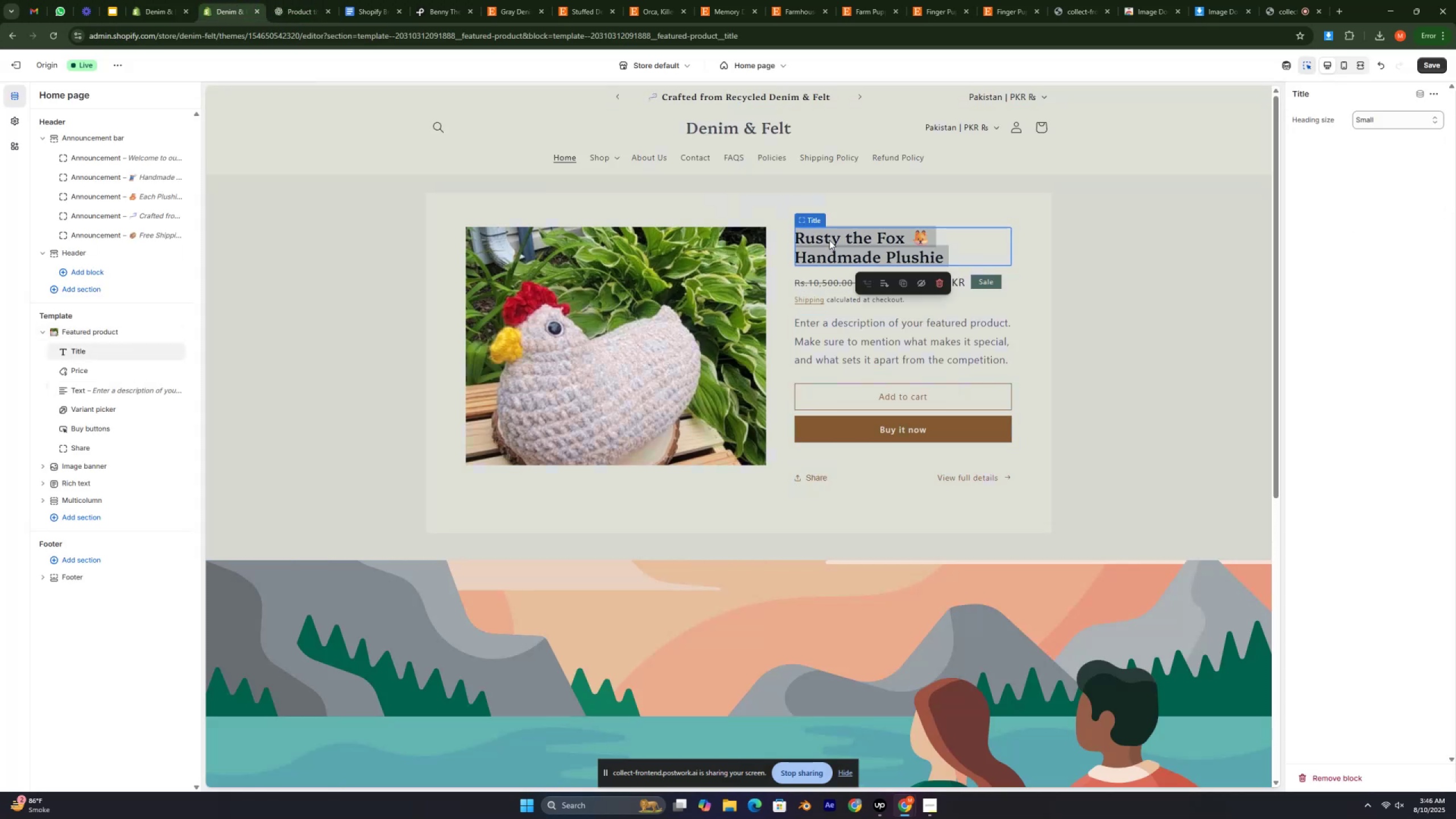 
right_click([829, 240])
 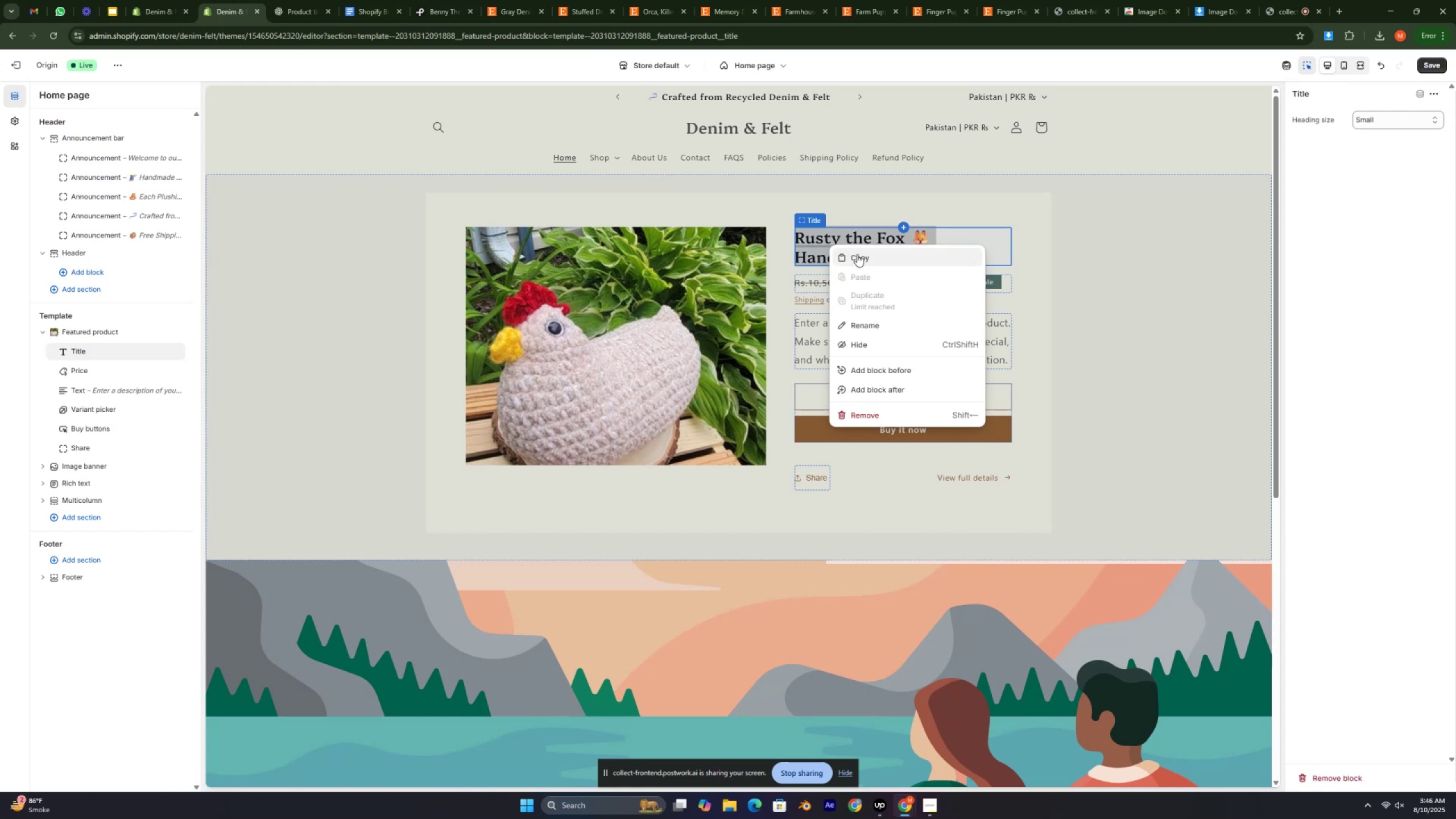 
left_click([863, 258])
 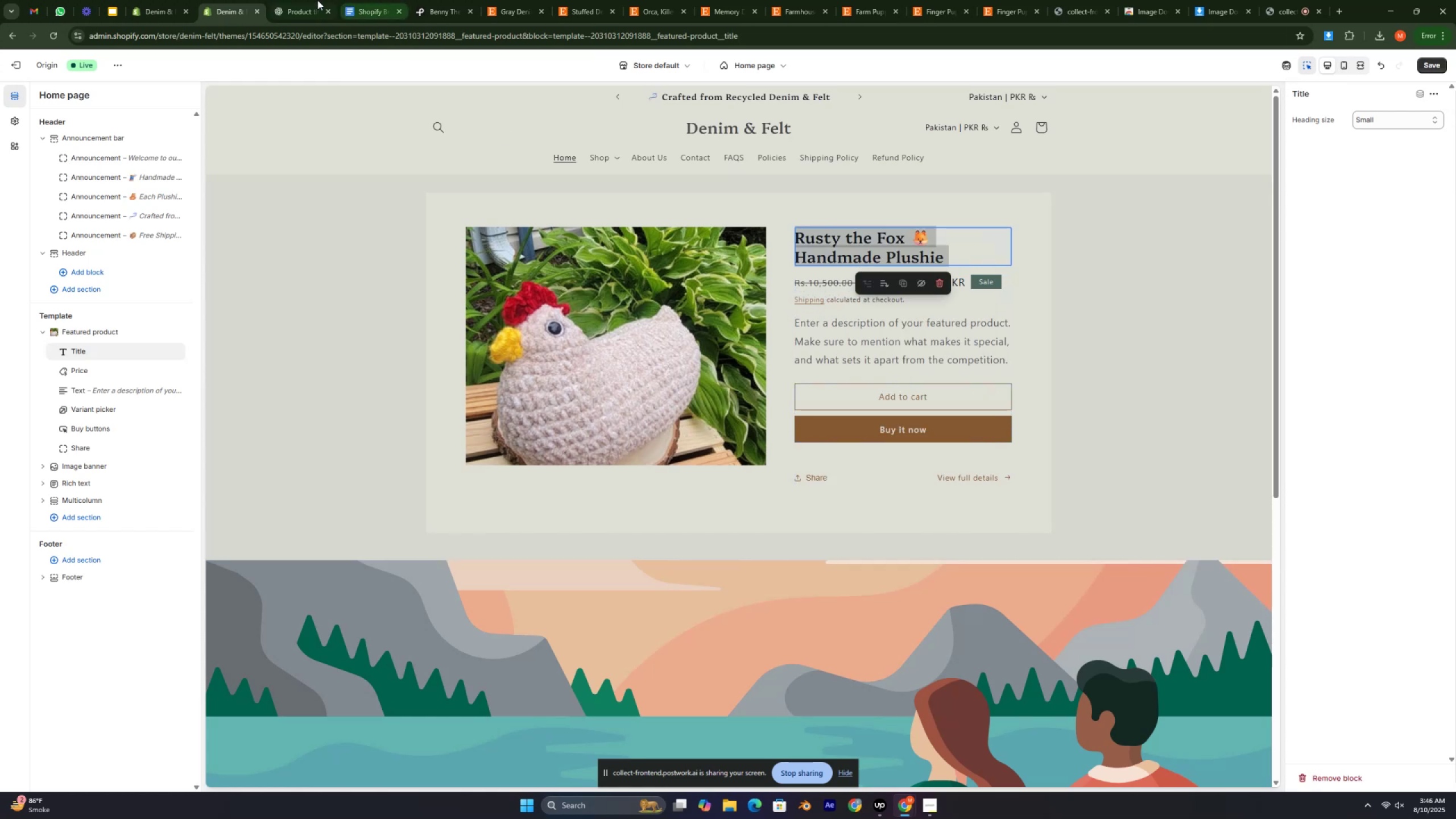 
left_click([303, 0])
 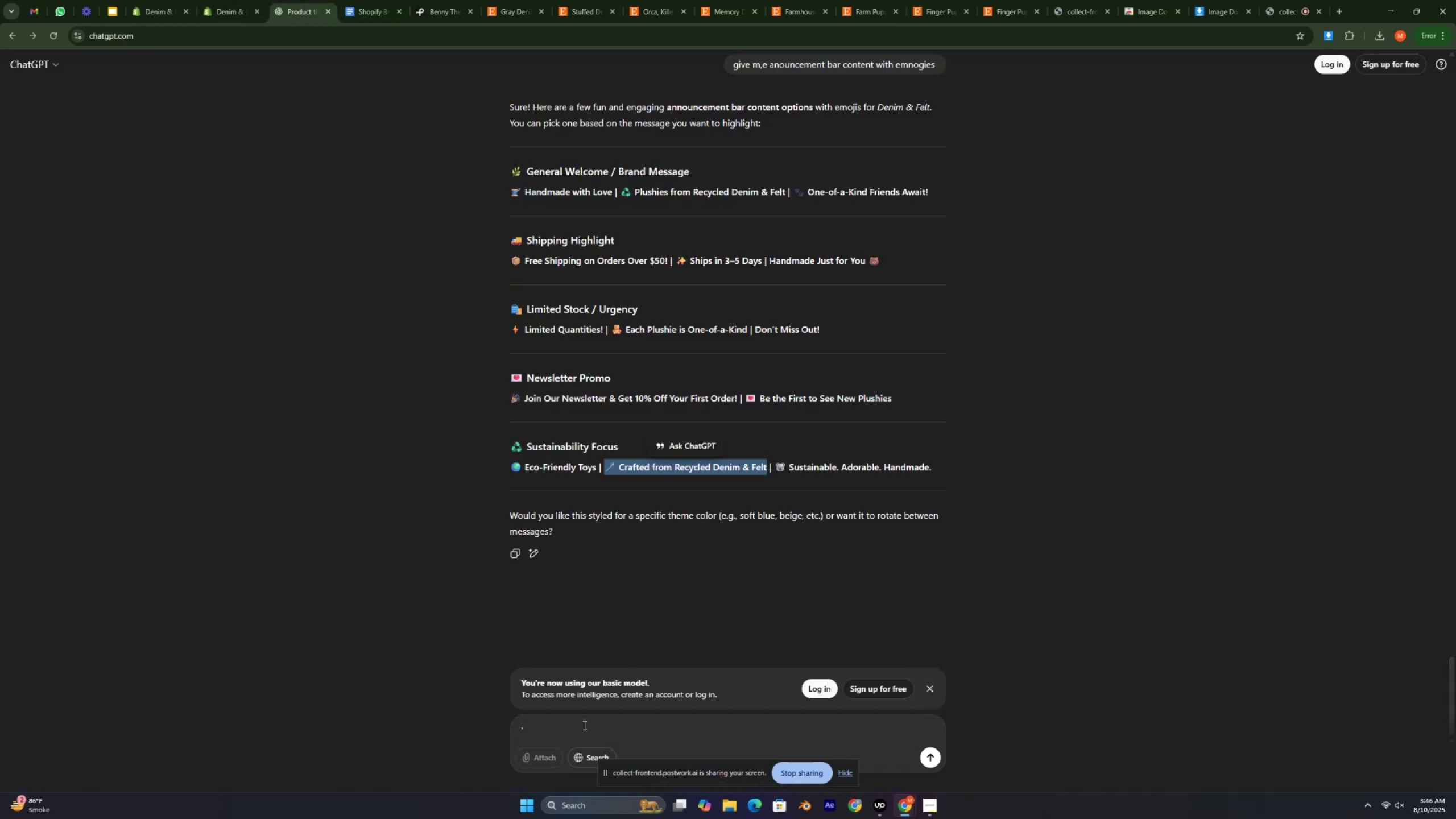 
double_click([584, 727])
 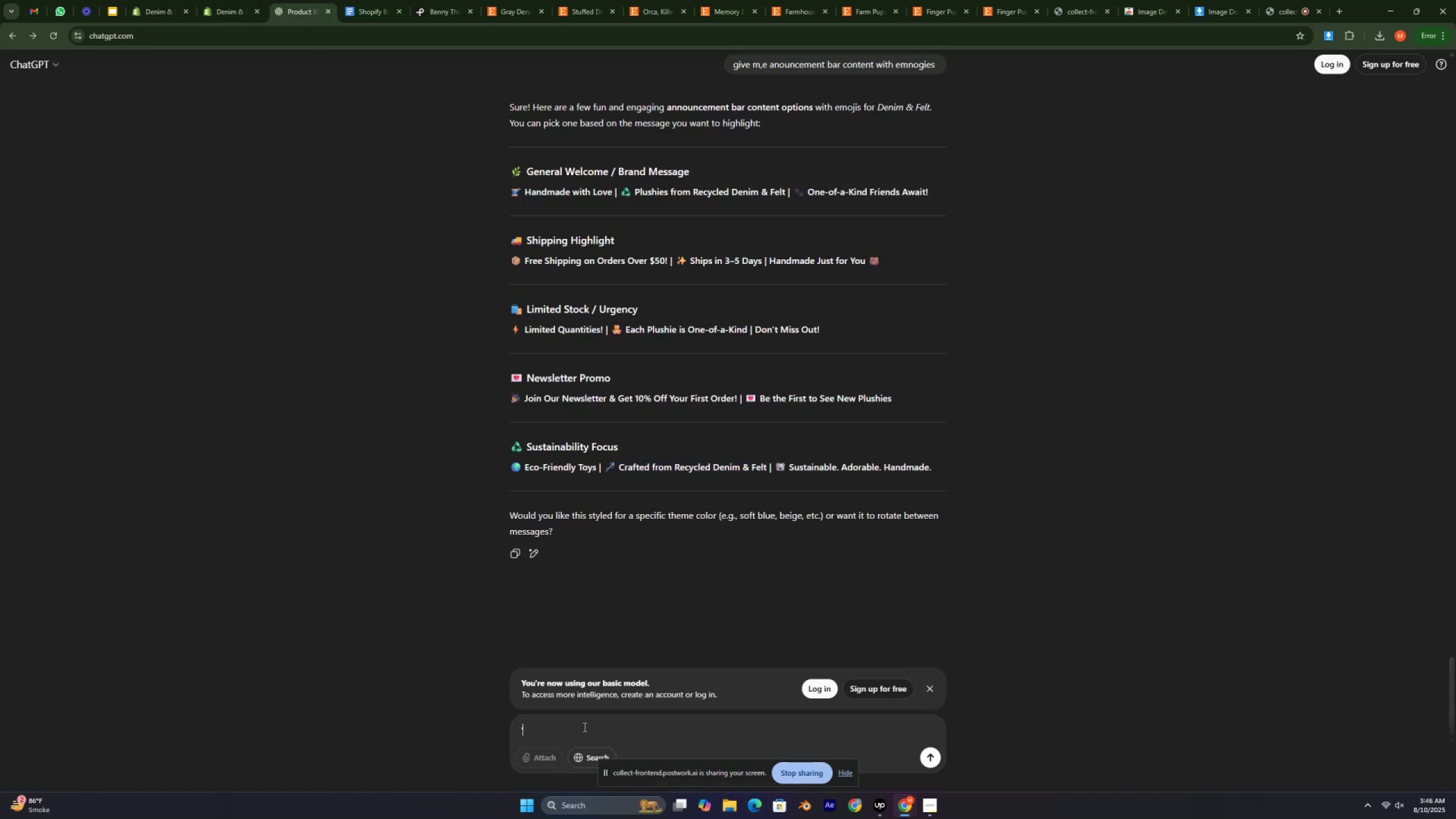 
triple_click([584, 727])
 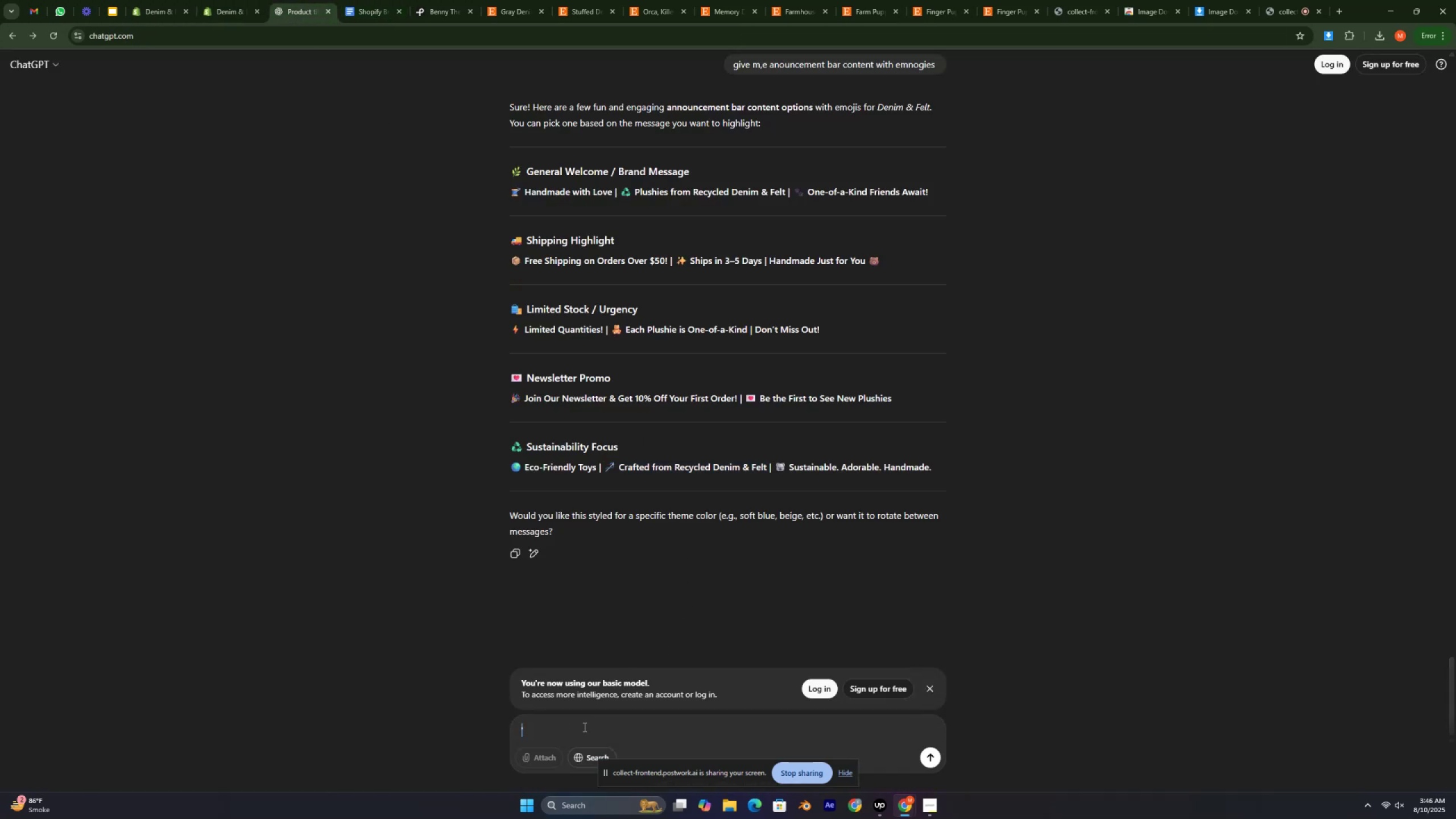 
type(give me ome bullet points )
 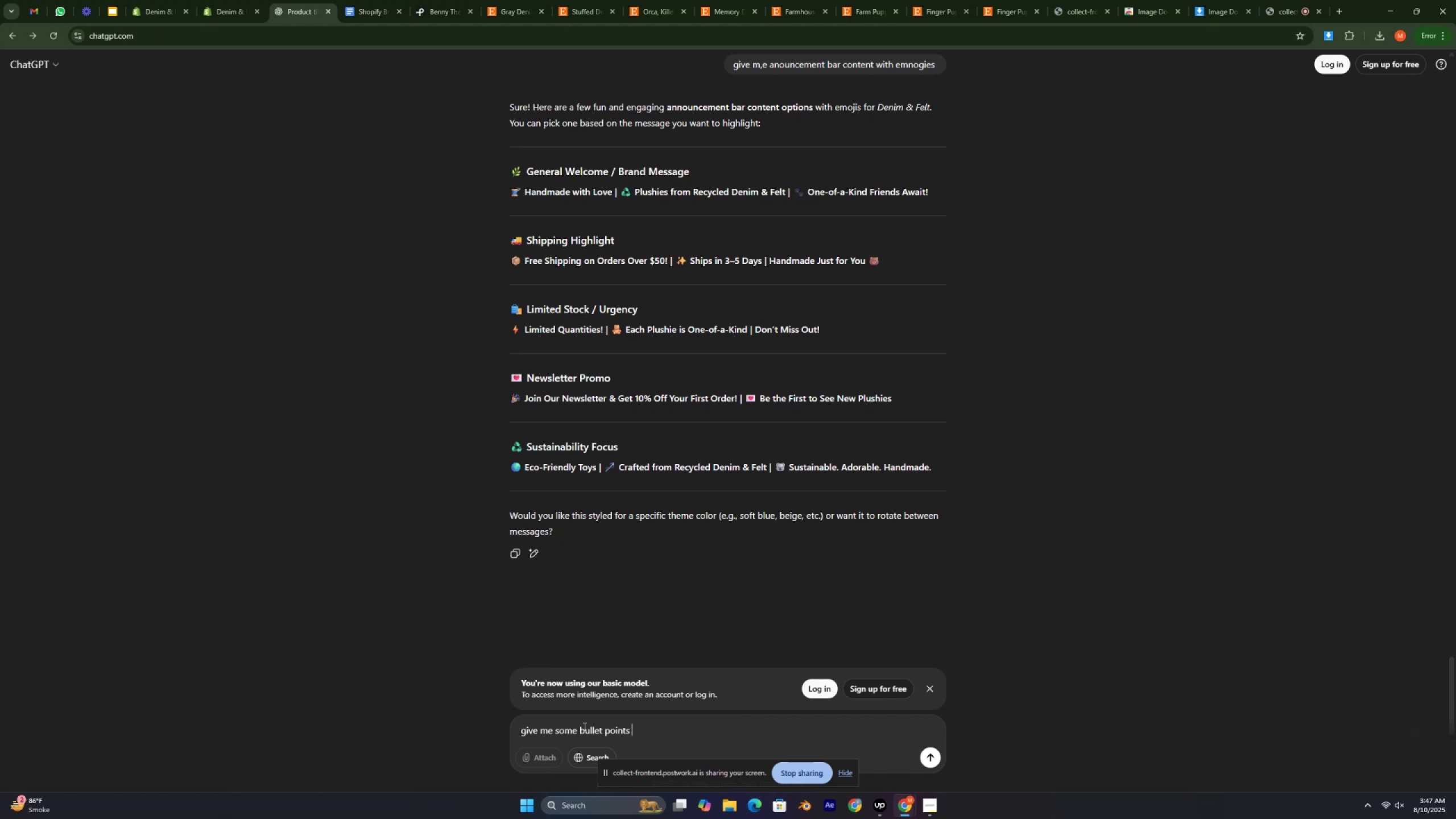 
key(Control+V)
 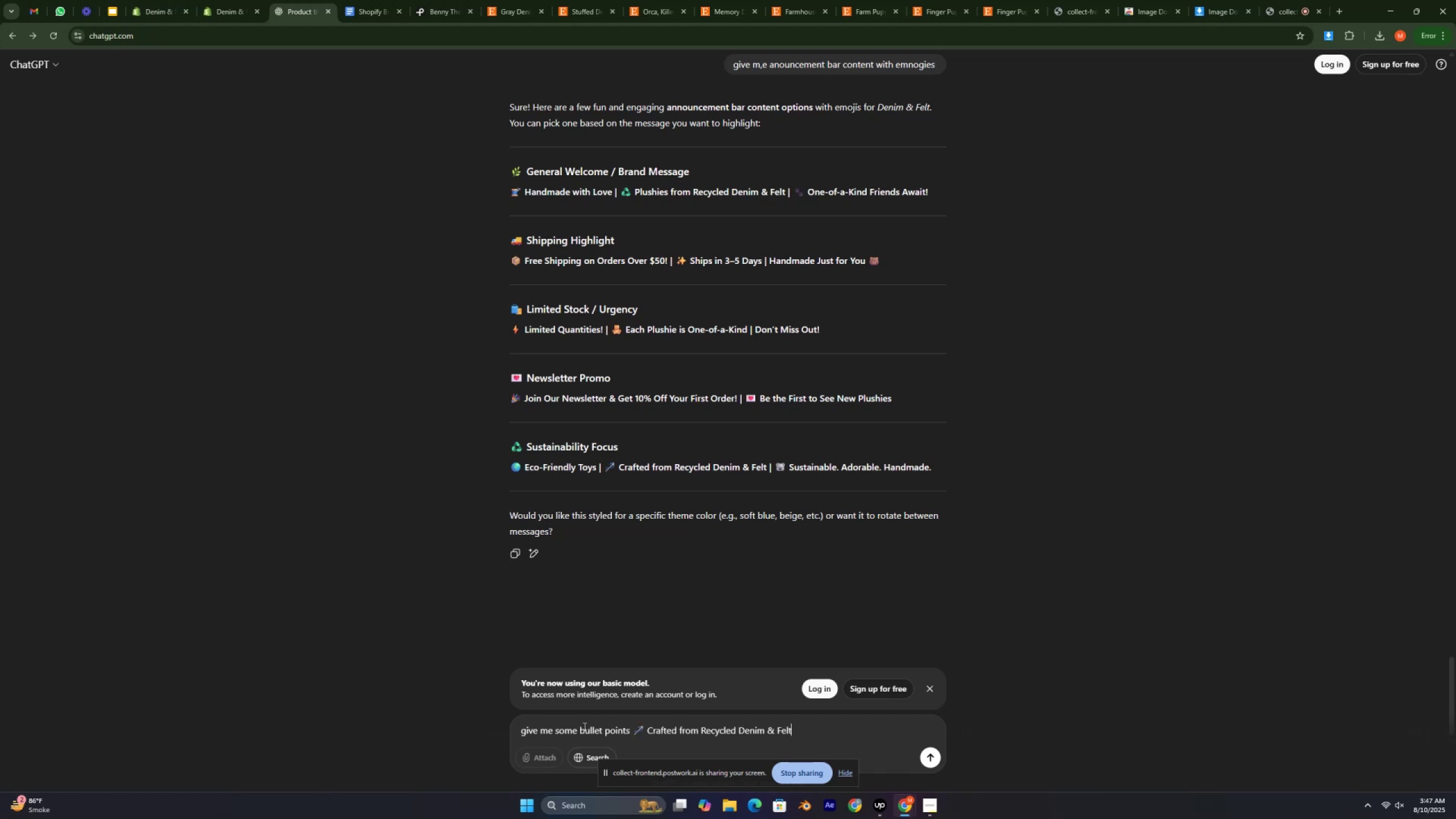 
key(Enter)
 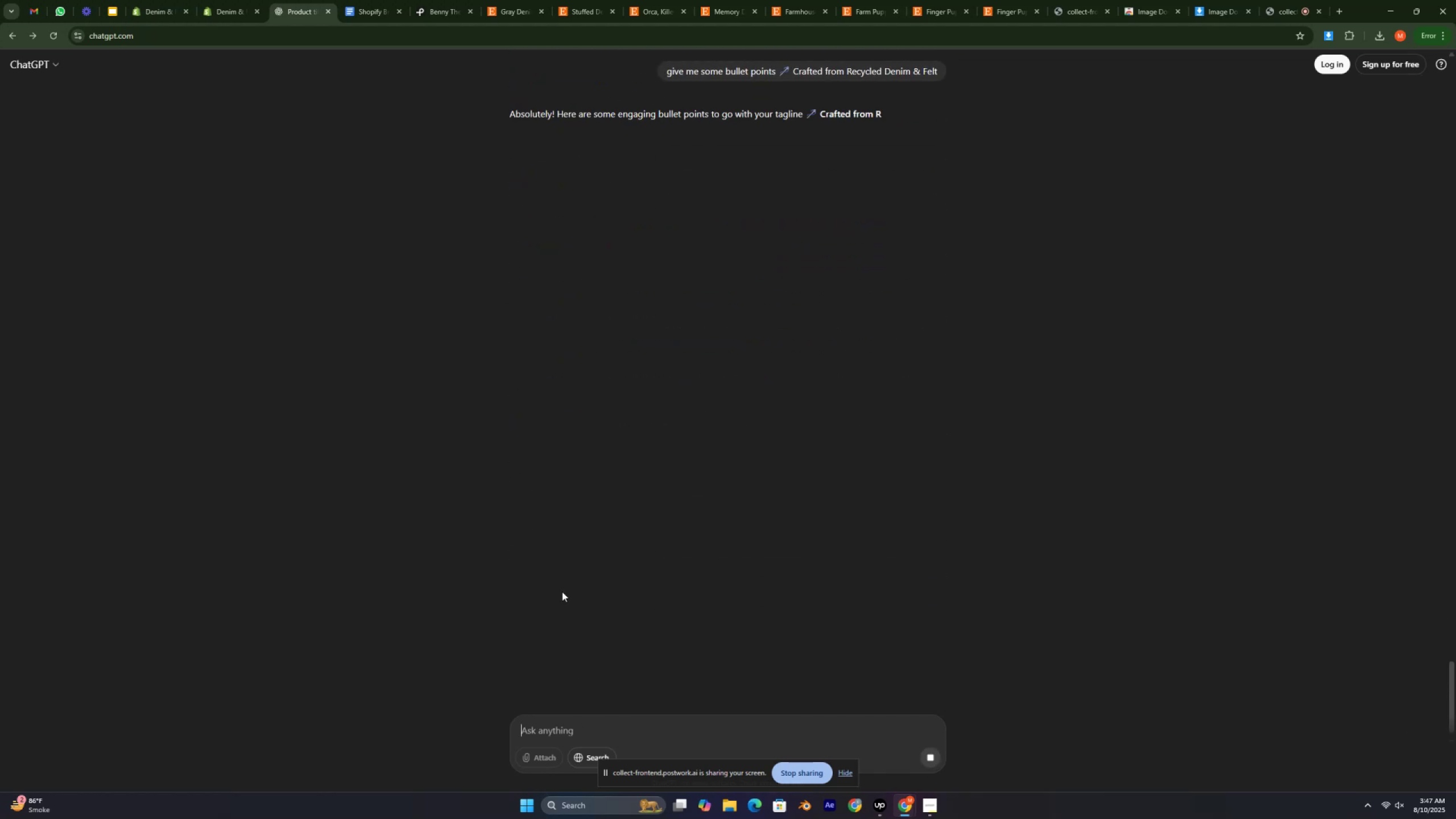 
key(Control+ControlLeft)
 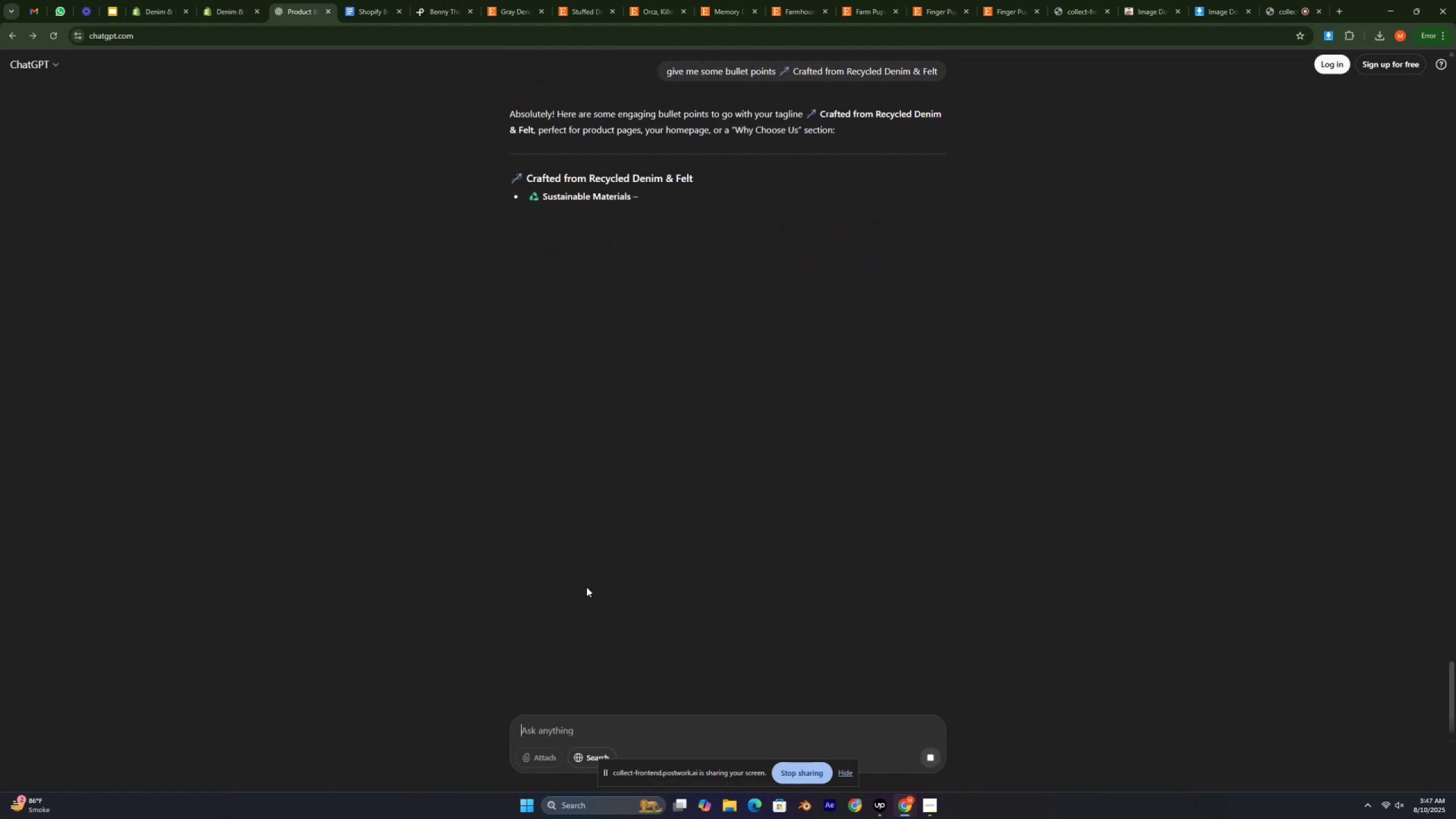 
key(Control+ControlLeft)
 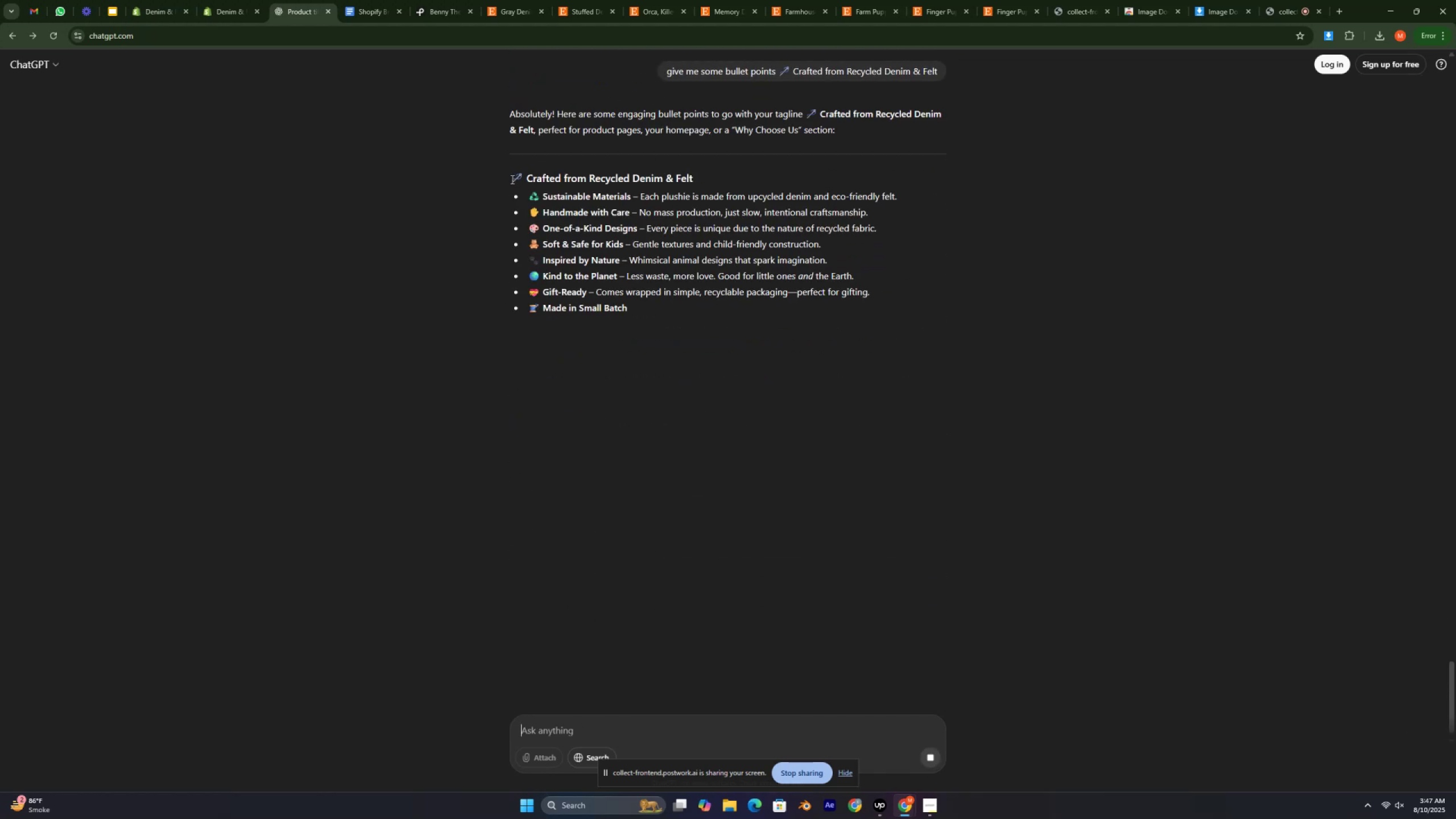 
left_click_drag(start_coordinate=[511, 179], to_coordinate=[873, 296])
 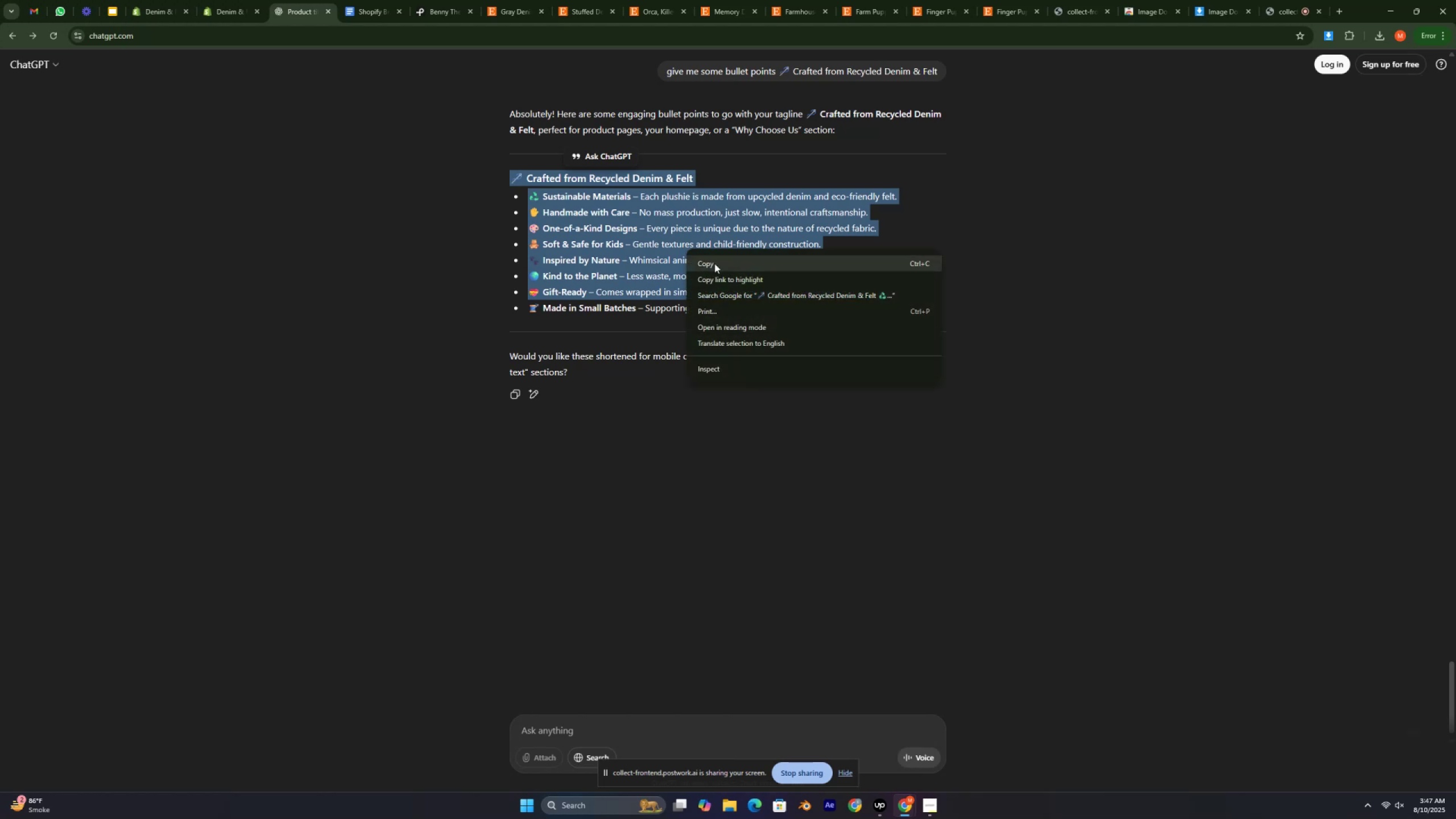 
left_click([725, 263])
 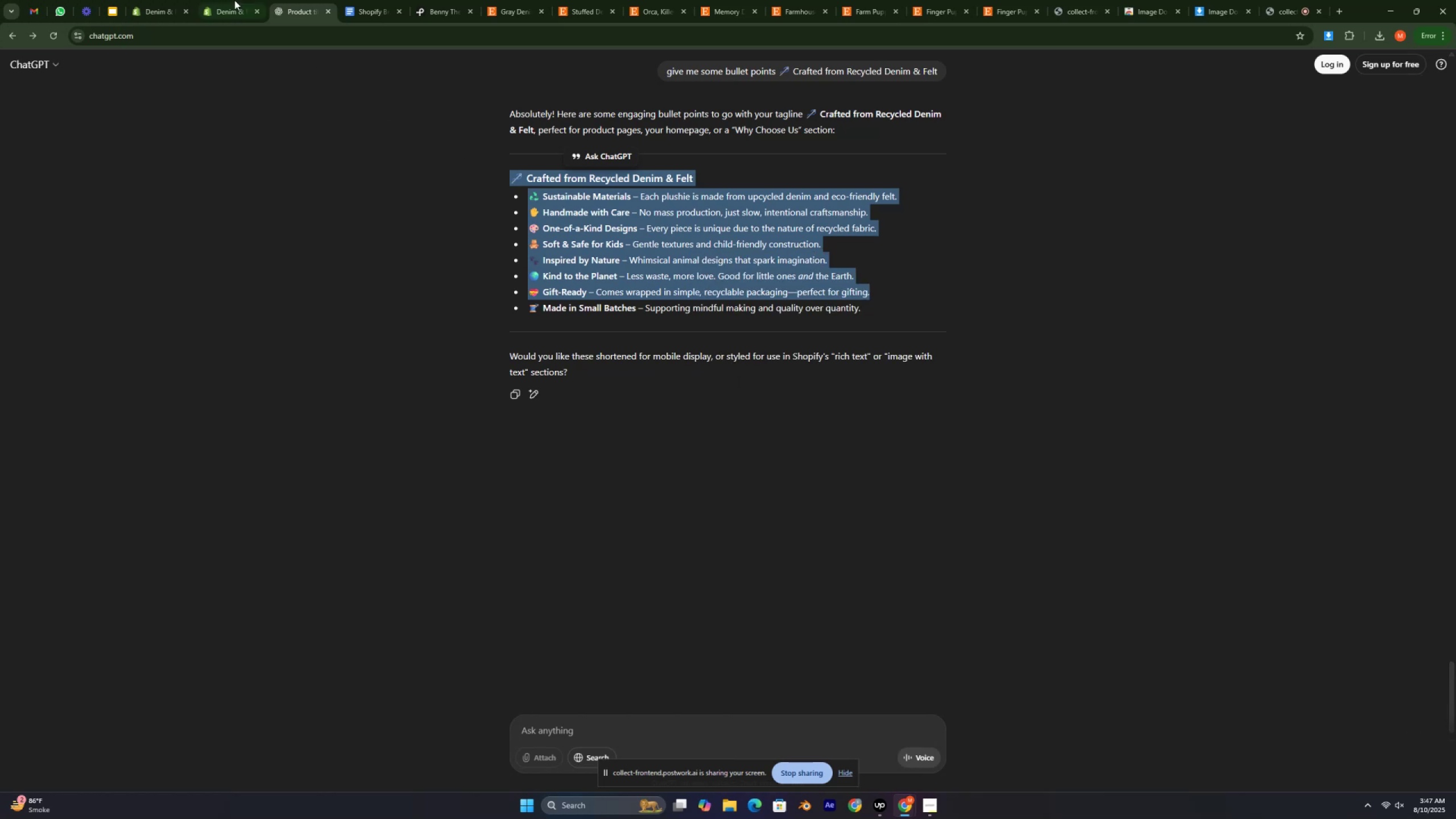 
left_click([230, 0])
 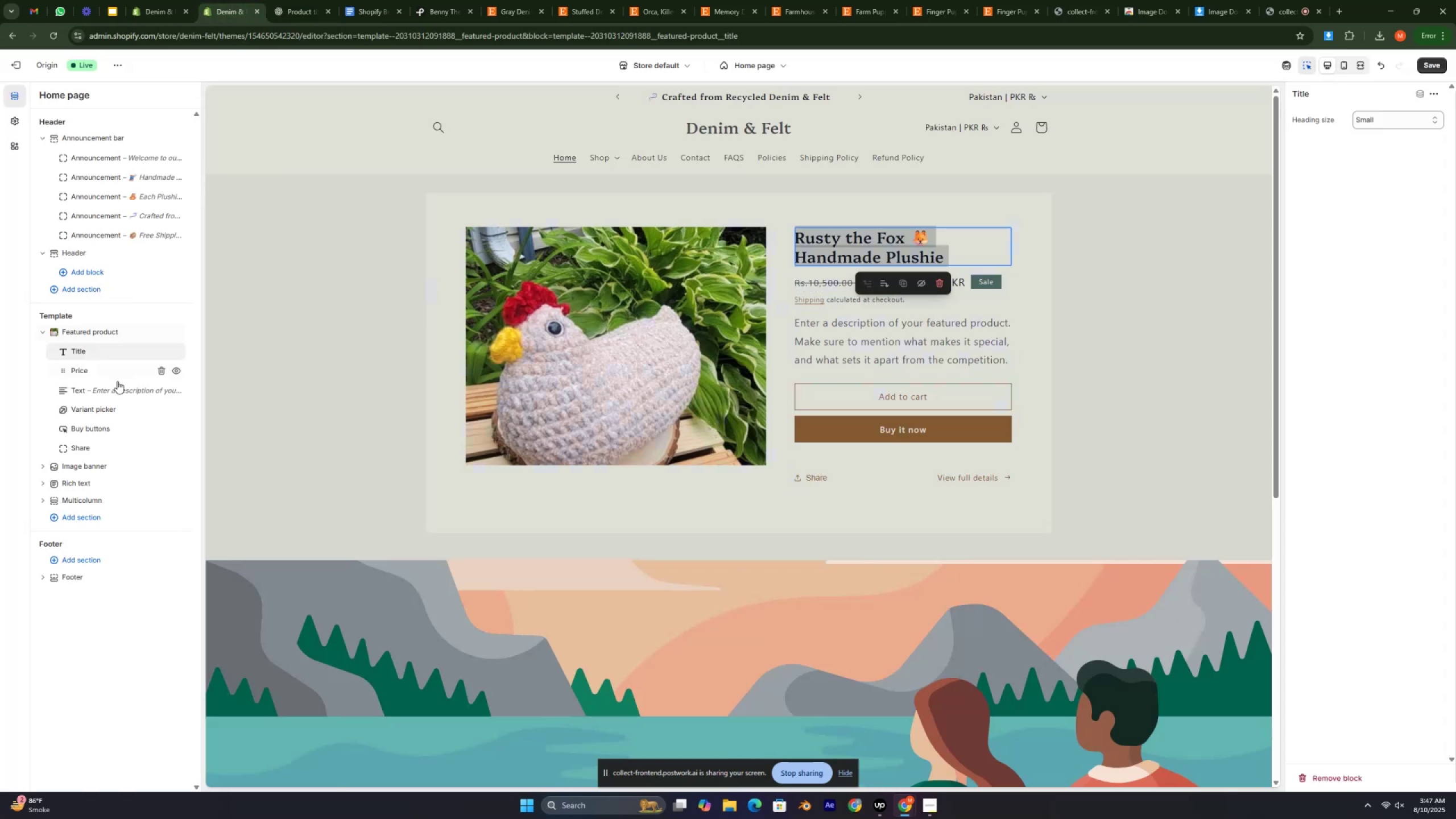 
left_click([89, 414])
 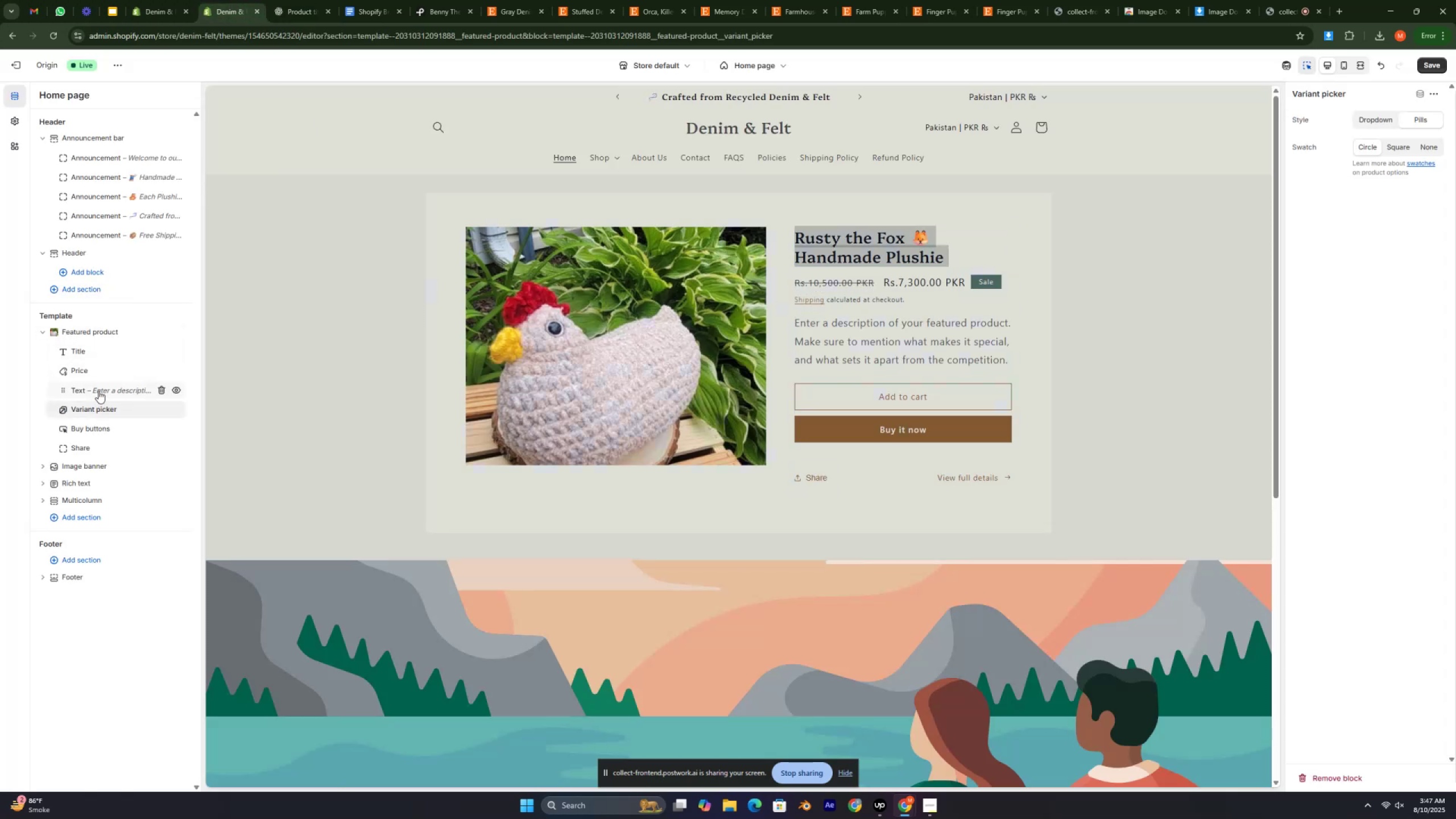 
left_click([100, 387])
 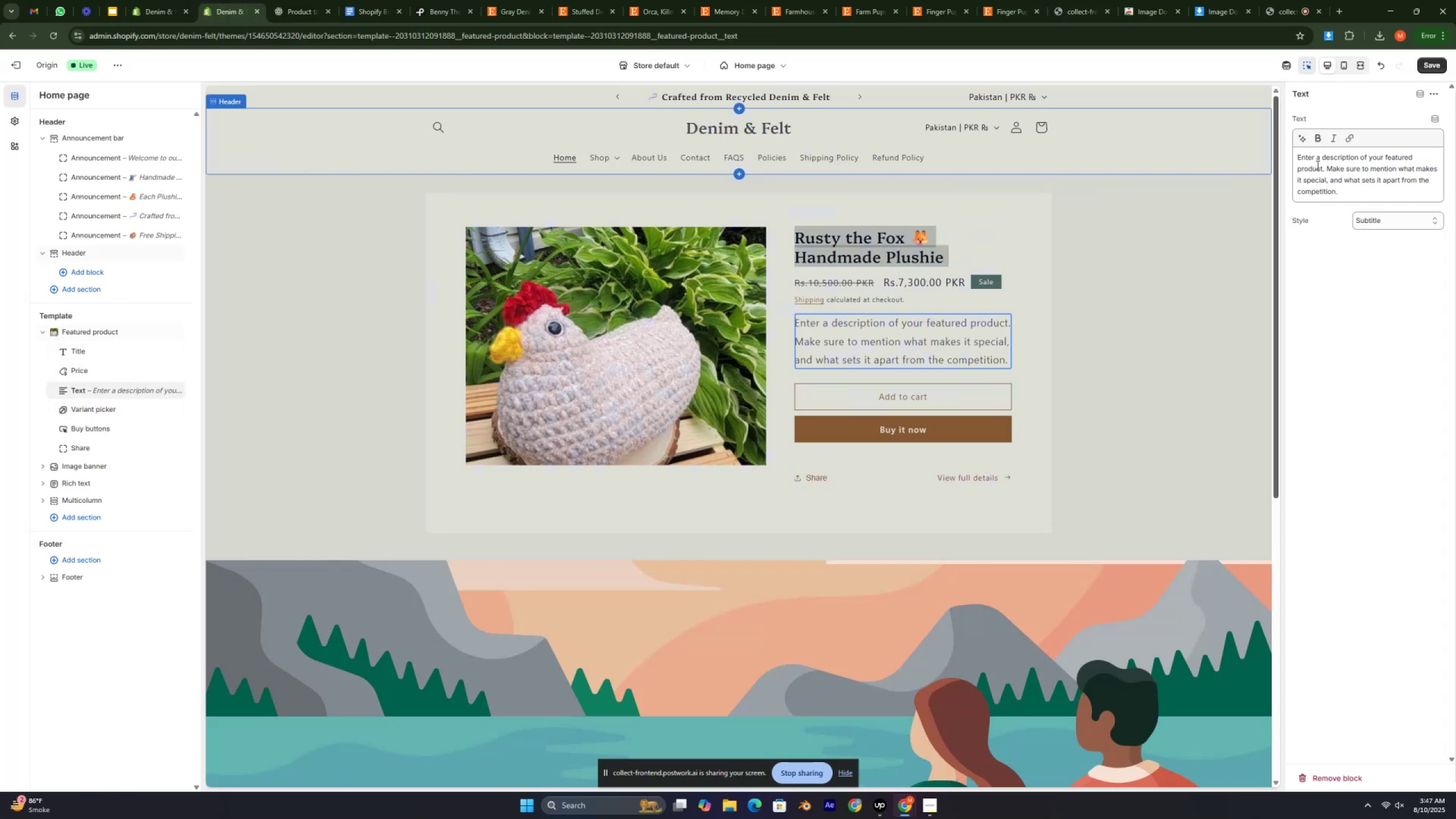 
double_click([1322, 167])
 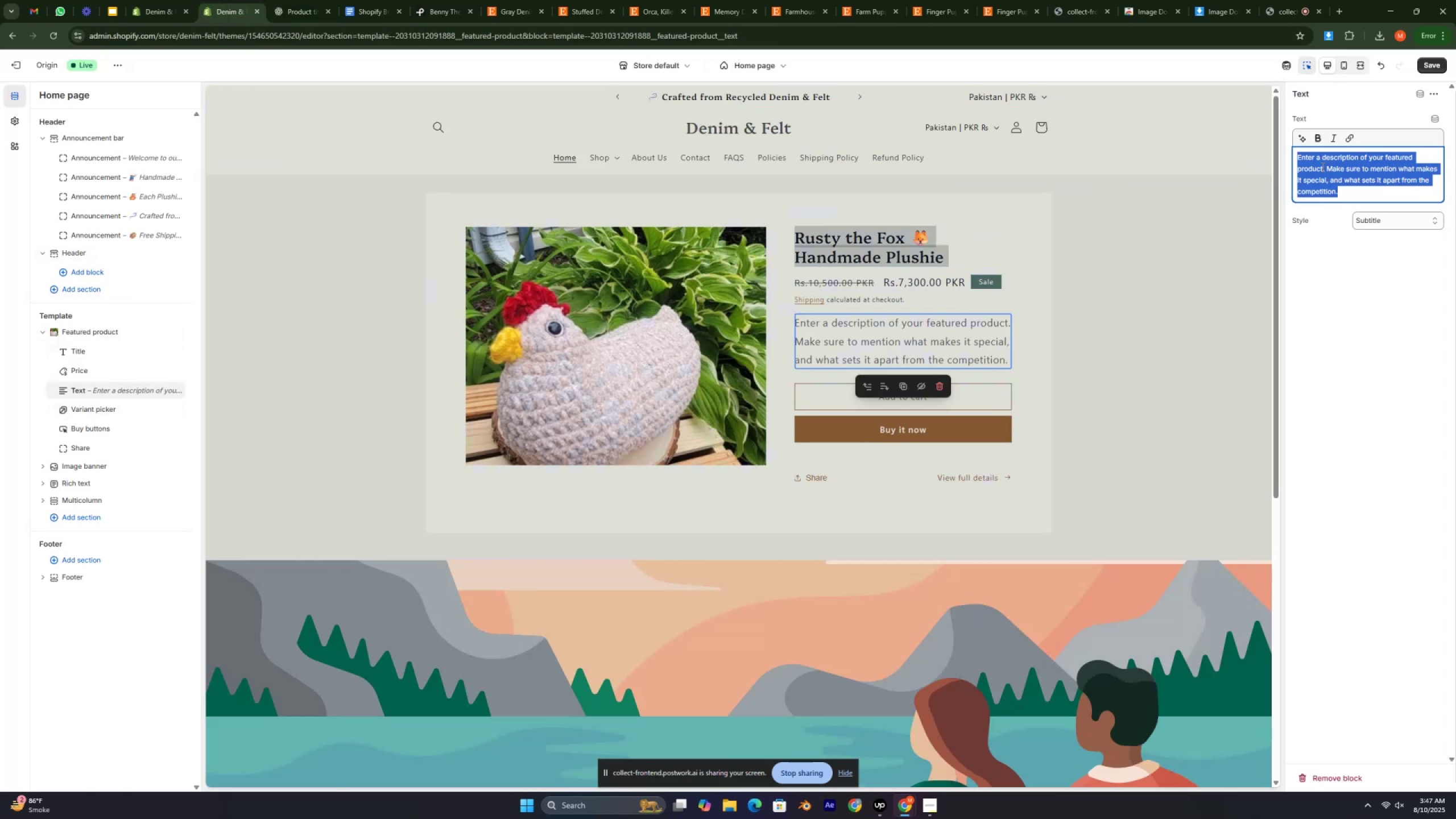 
triple_click([1322, 167])
 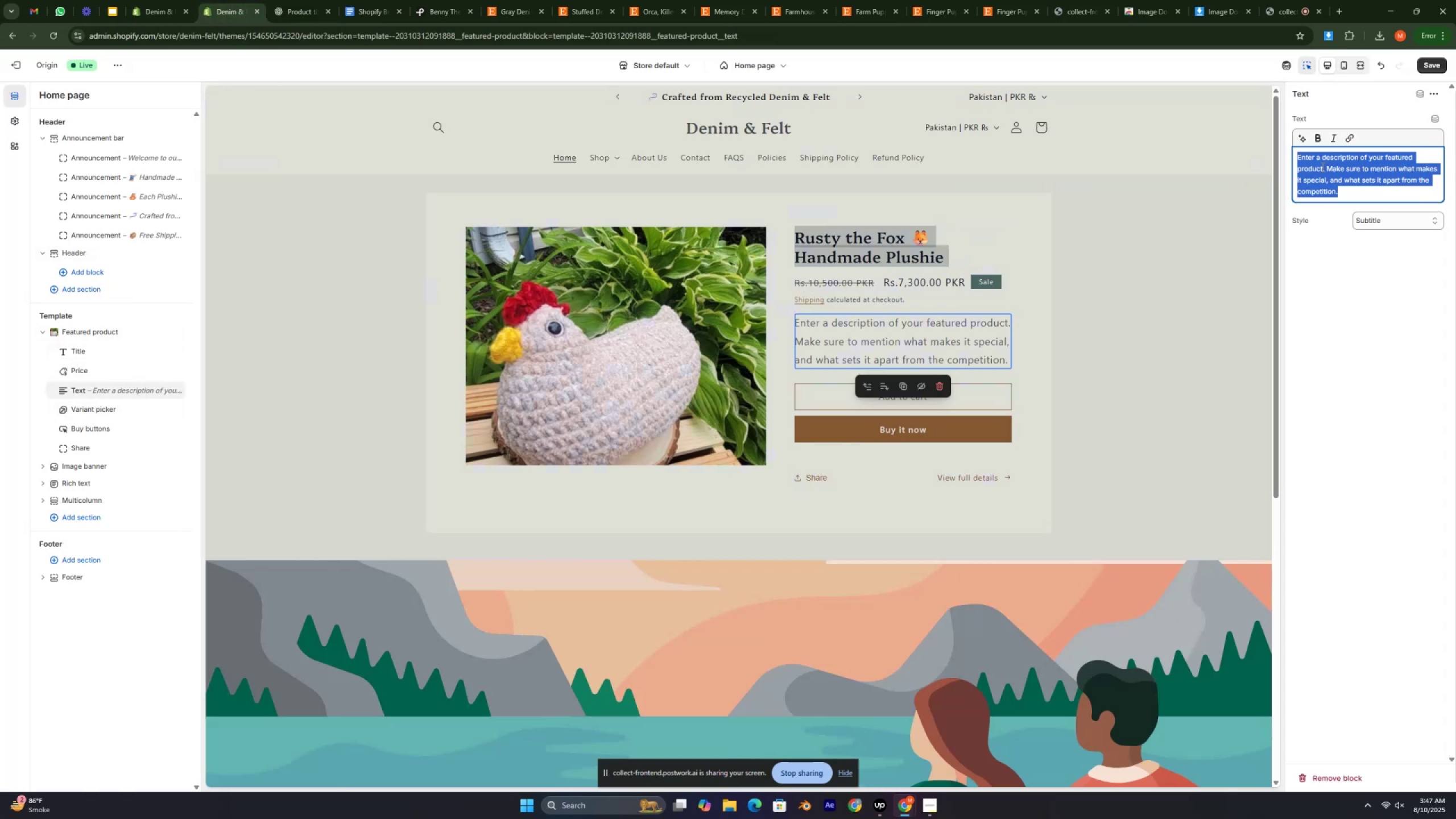 
triple_click([1322, 167])
 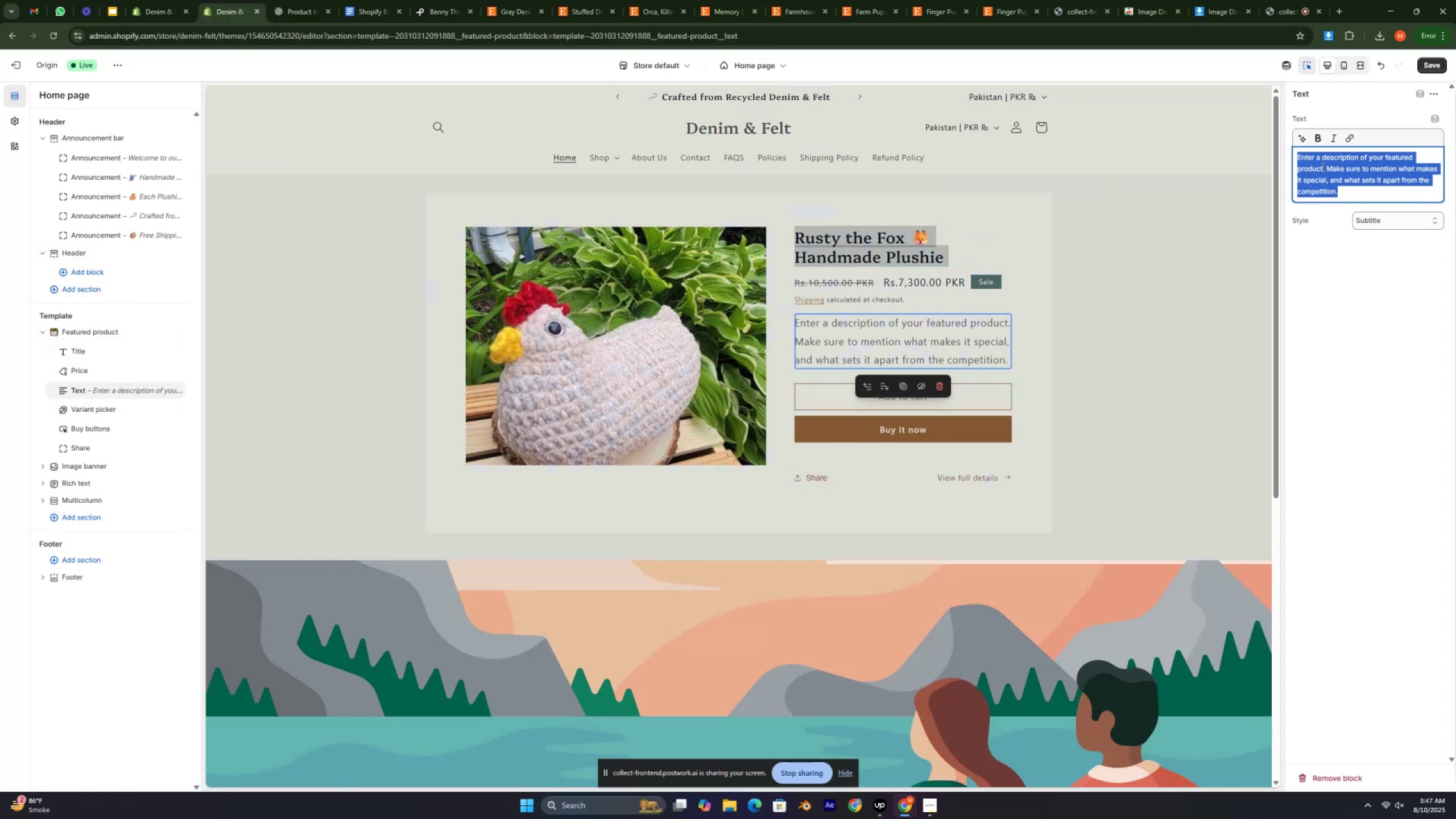 
key(Control+V)
 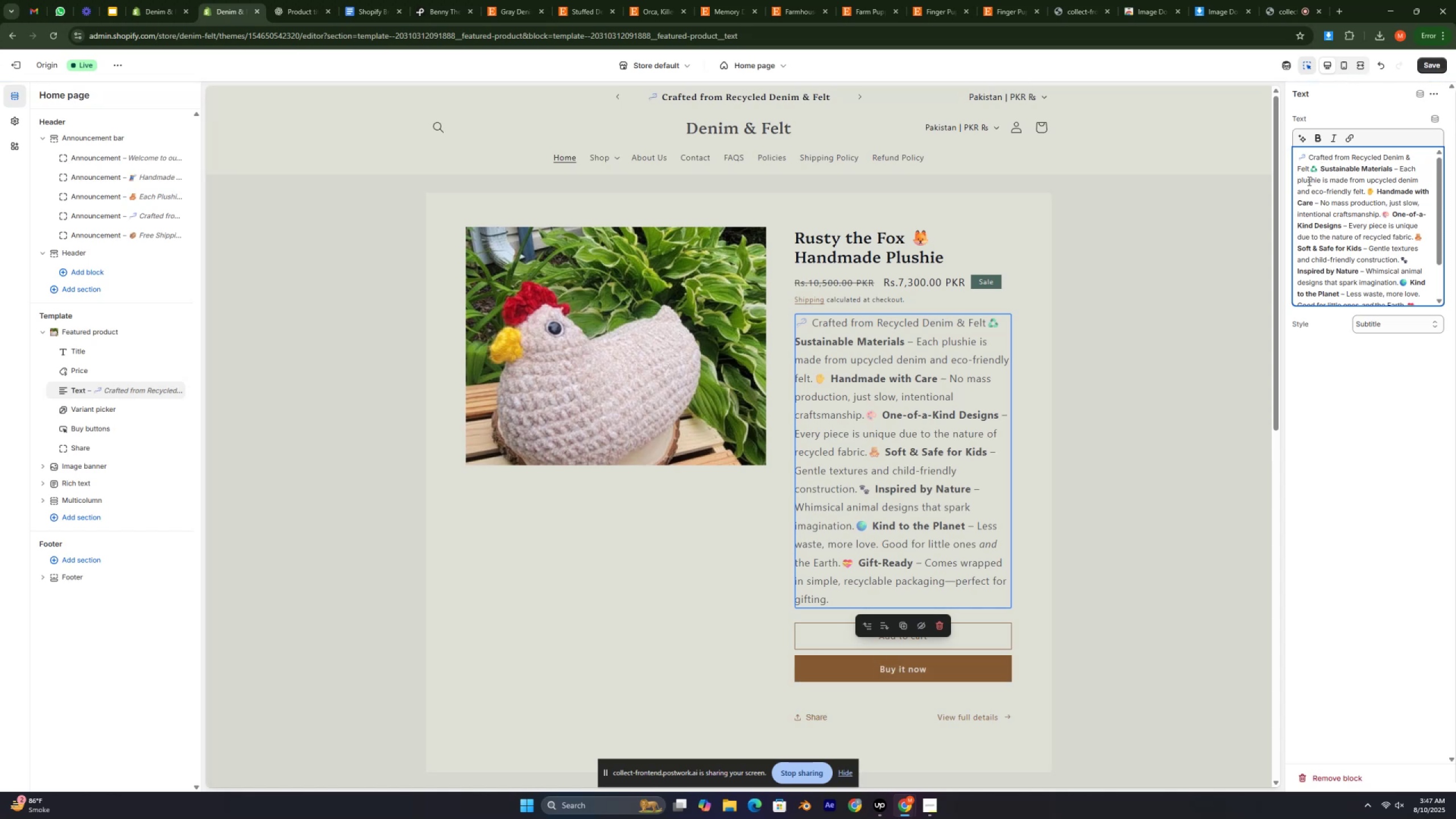 
wait(5.73)
 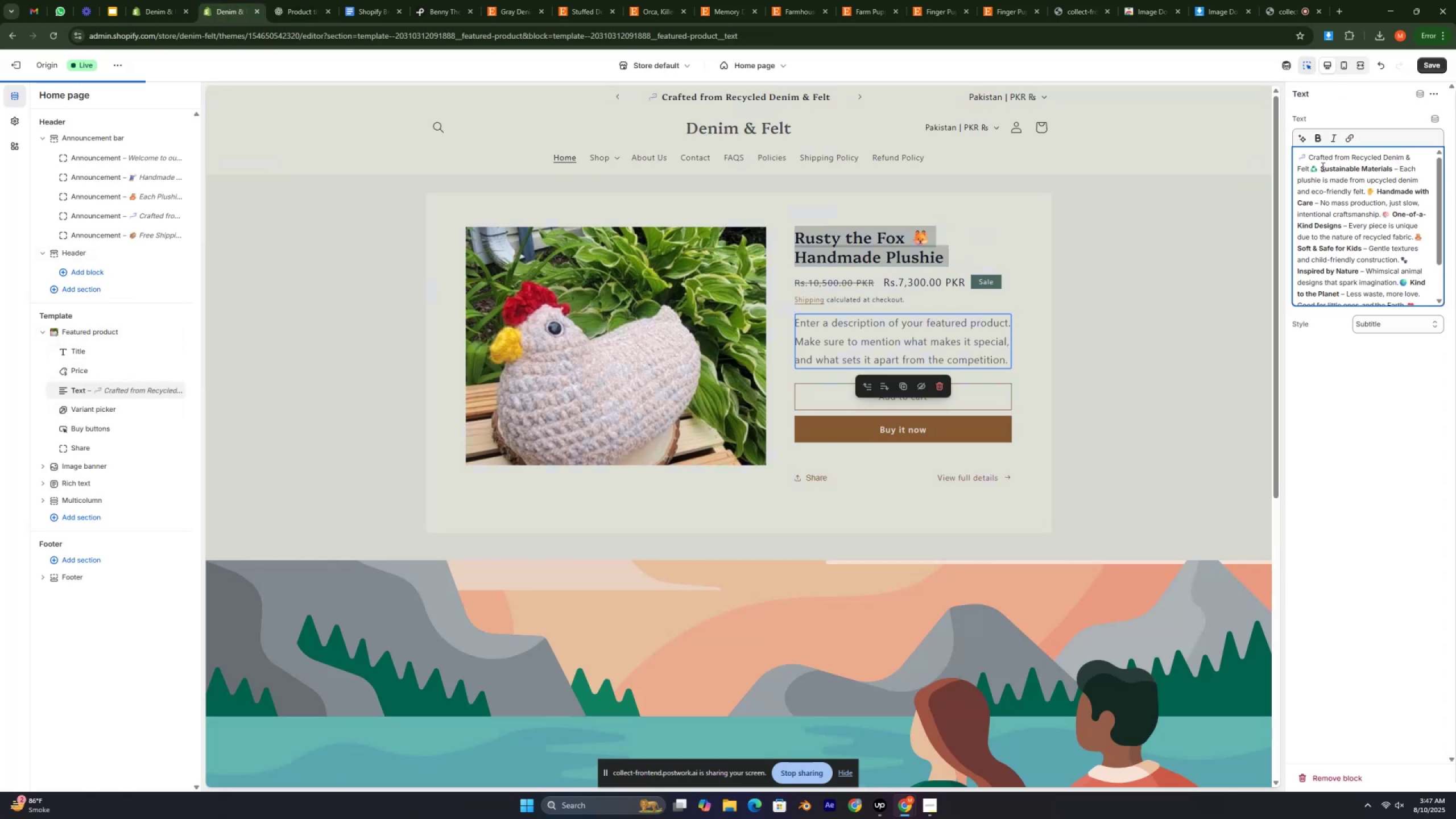 
scroll: coordinate [1319, 179], scroll_direction: up, amount: 10.0
 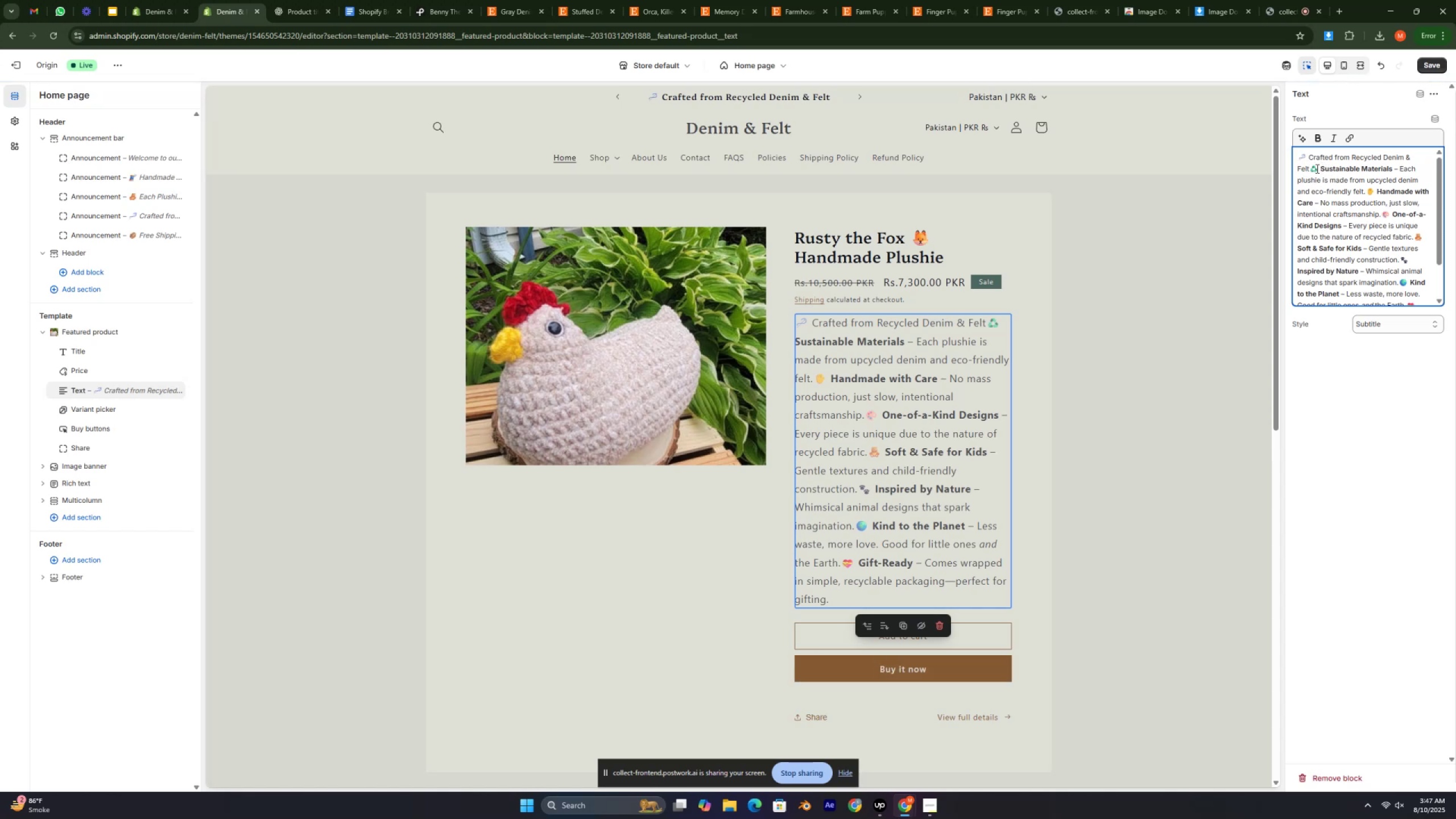 
wait(6.59)
 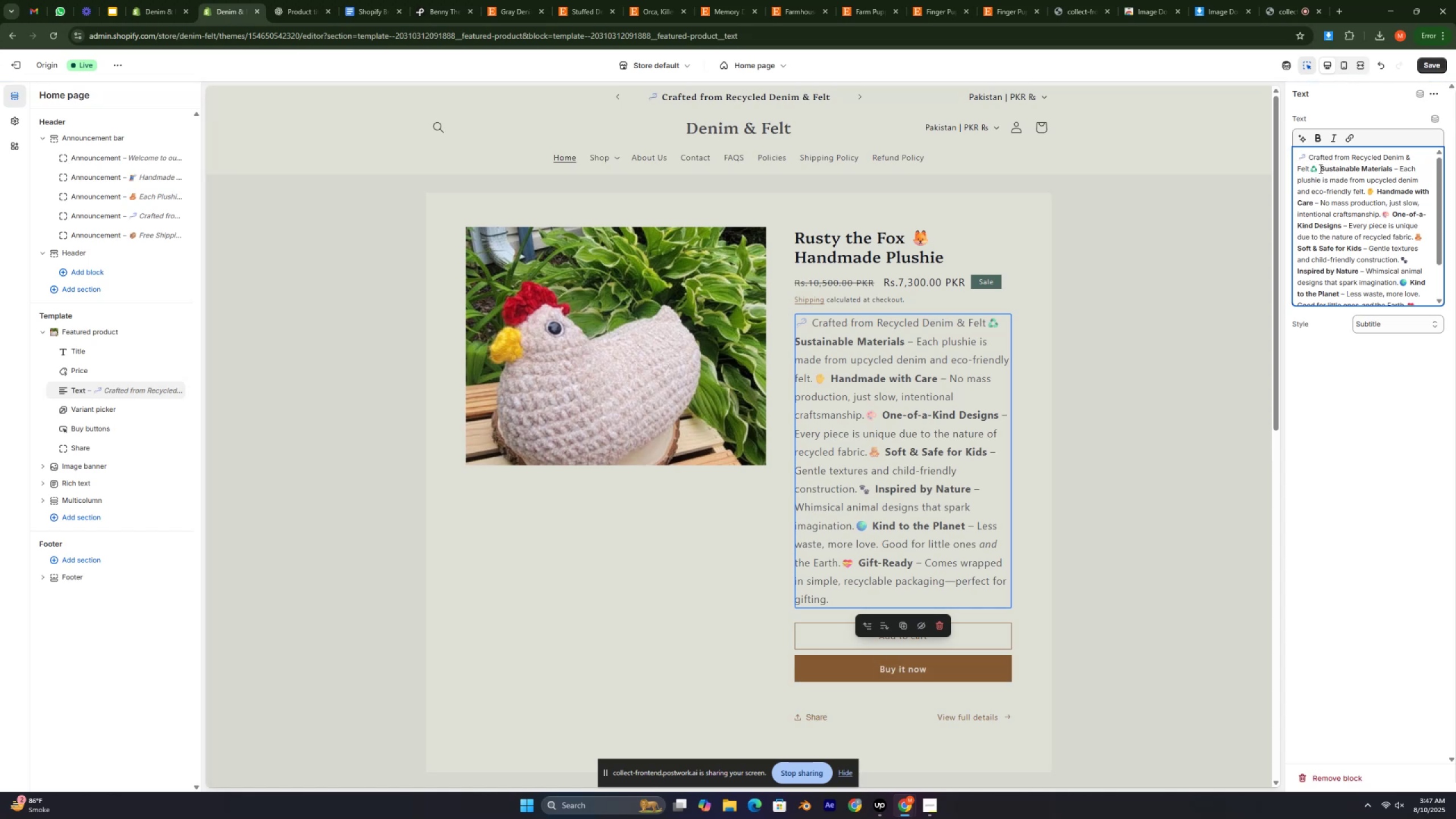 
left_click_drag(start_coordinate=[1316, 168], to_coordinate=[1289, 155])
 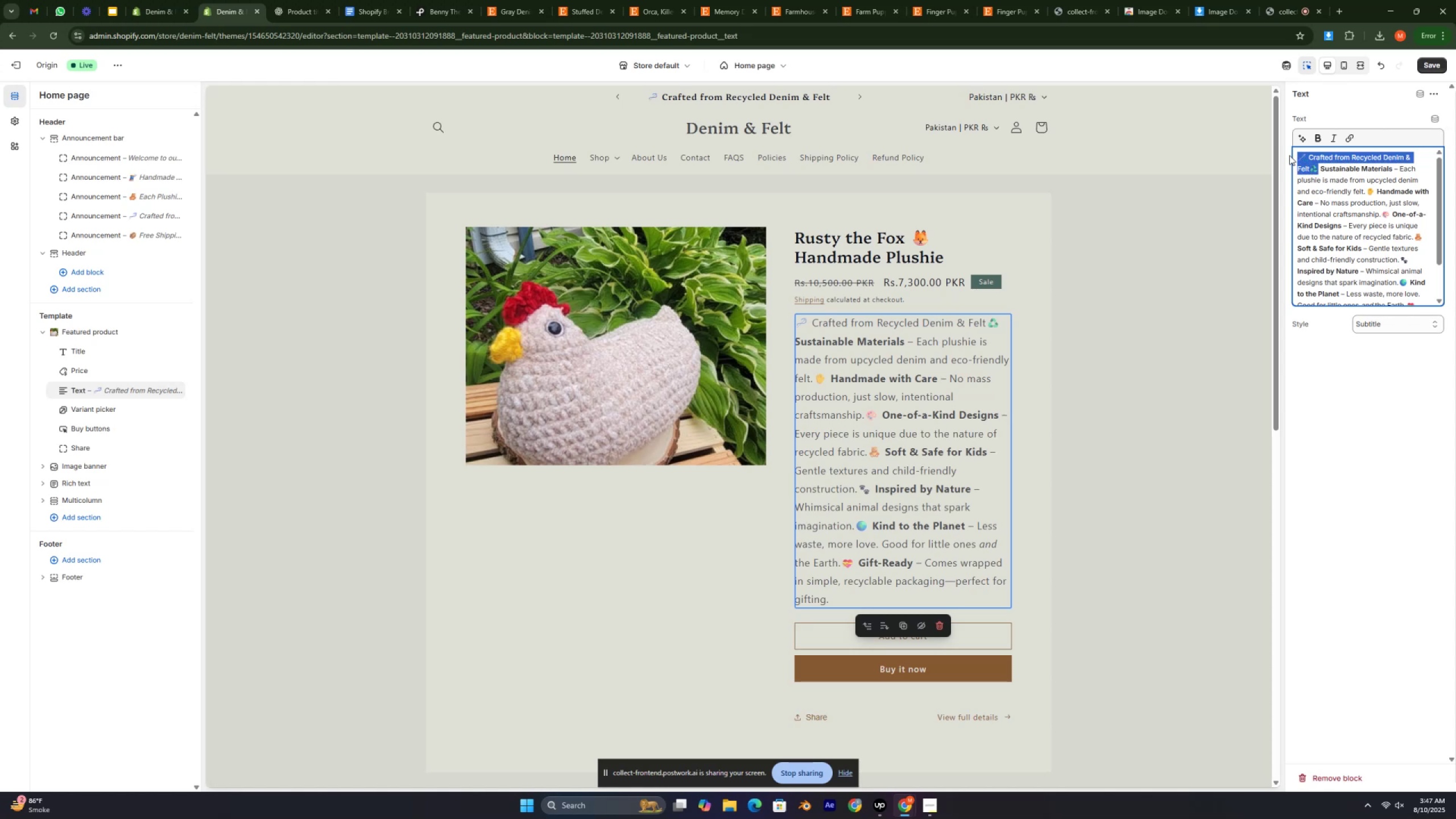 
key(Backspace)
 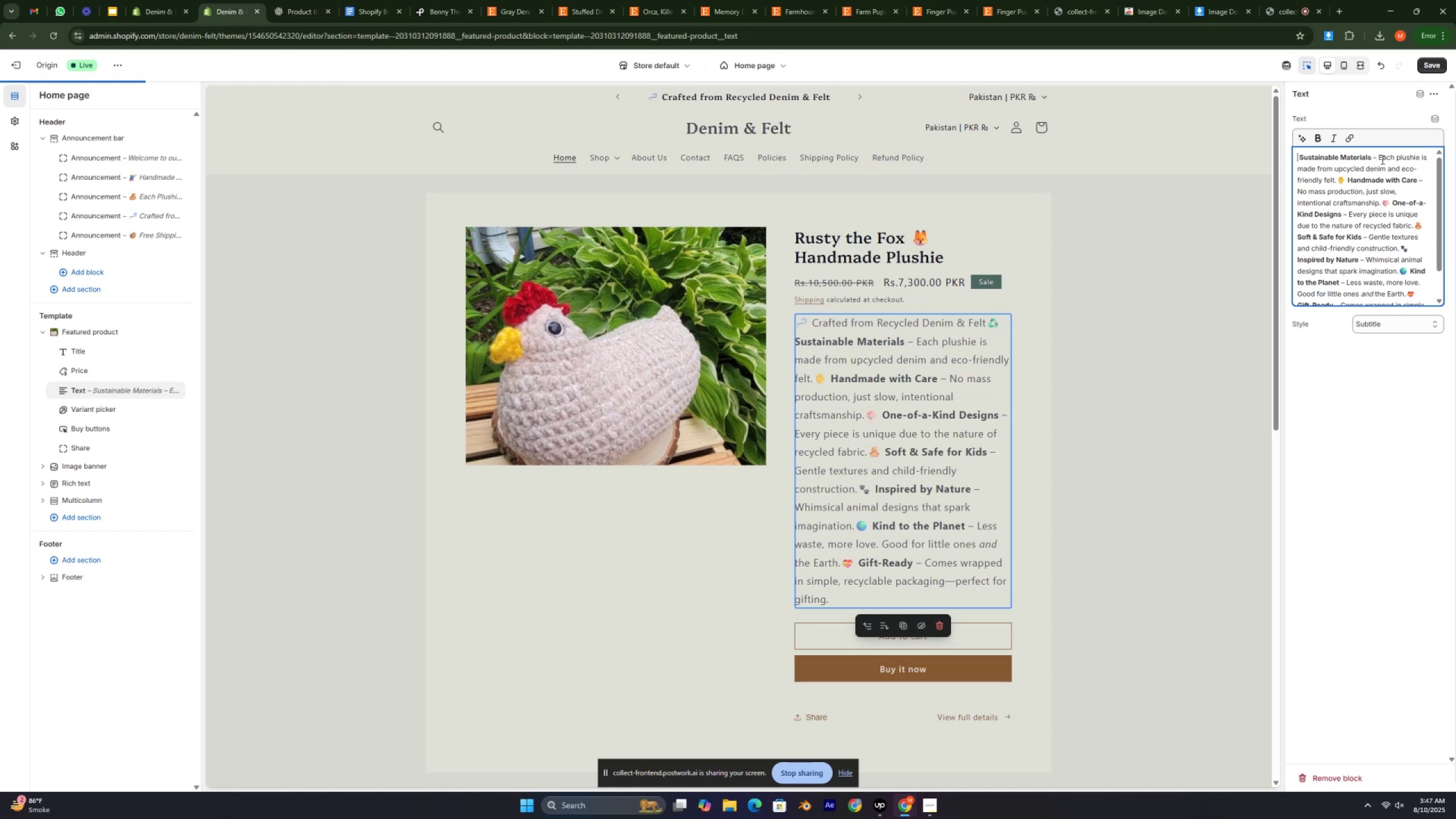 
left_click_drag(start_coordinate=[1372, 155], to_coordinate=[1337, 178])
 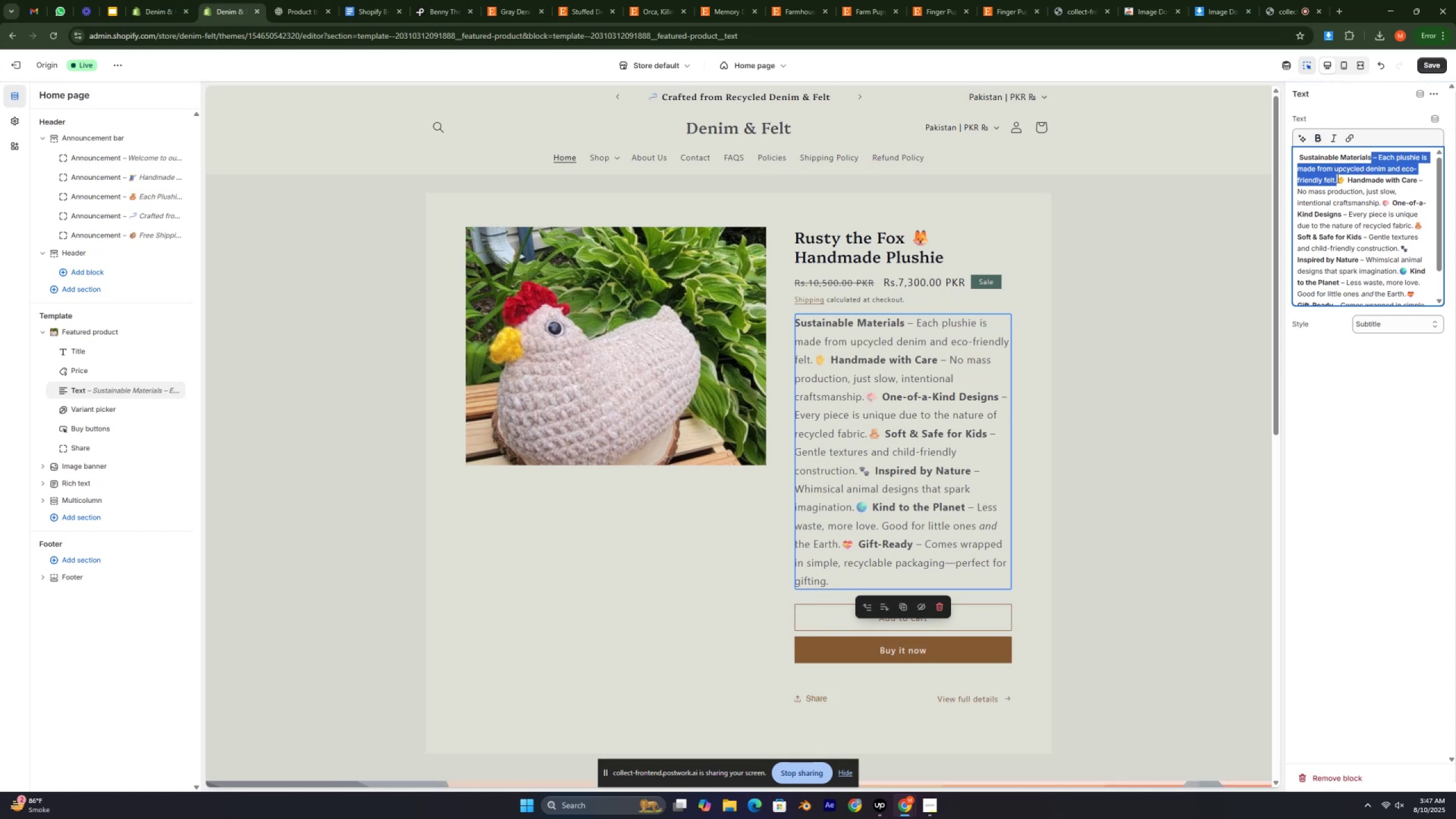 
key(Backspace)
 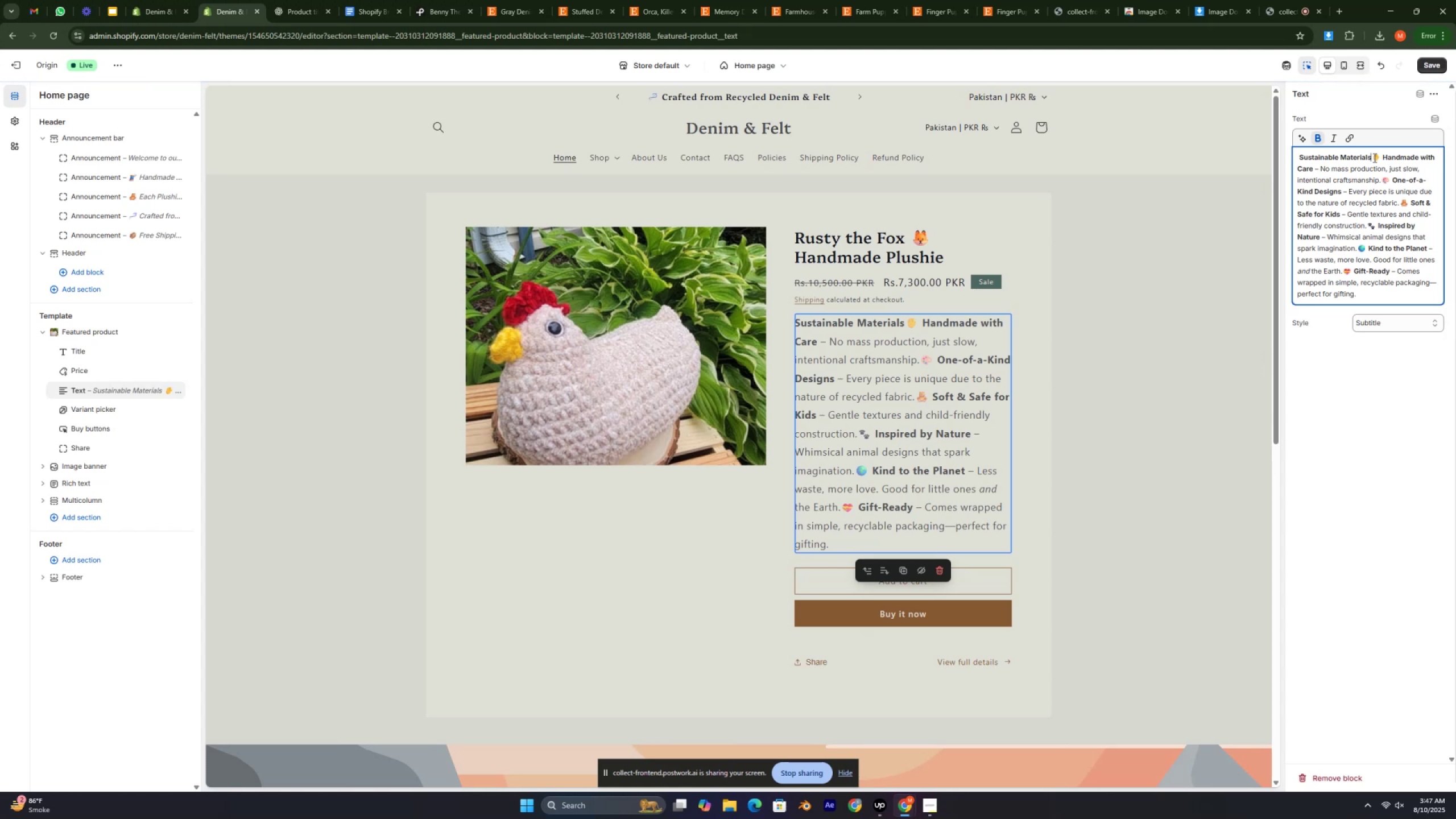 
key(Enter)
 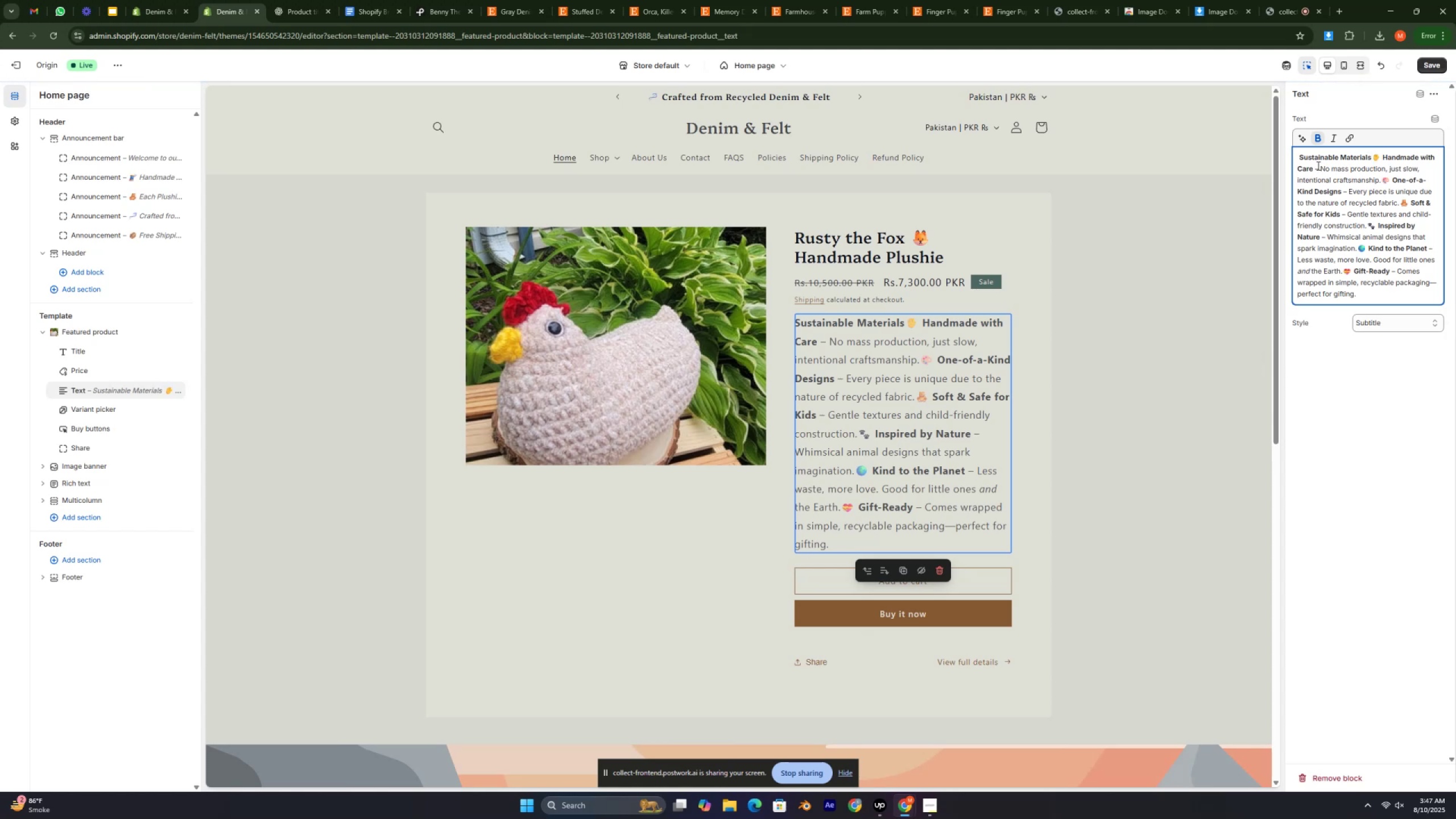 
left_click_drag(start_coordinate=[1317, 166], to_coordinate=[1379, 182])
 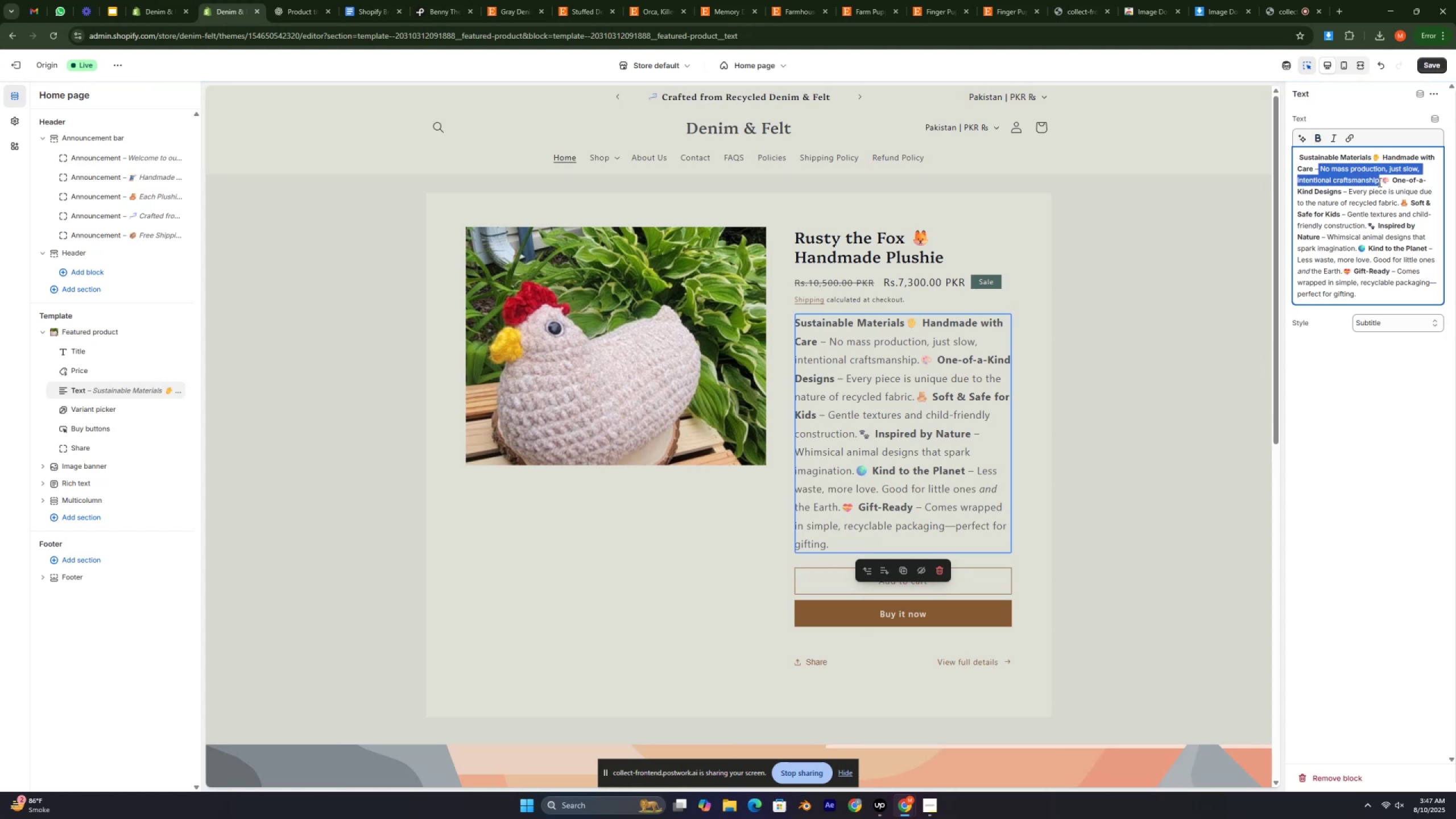 
key(Backspace)
 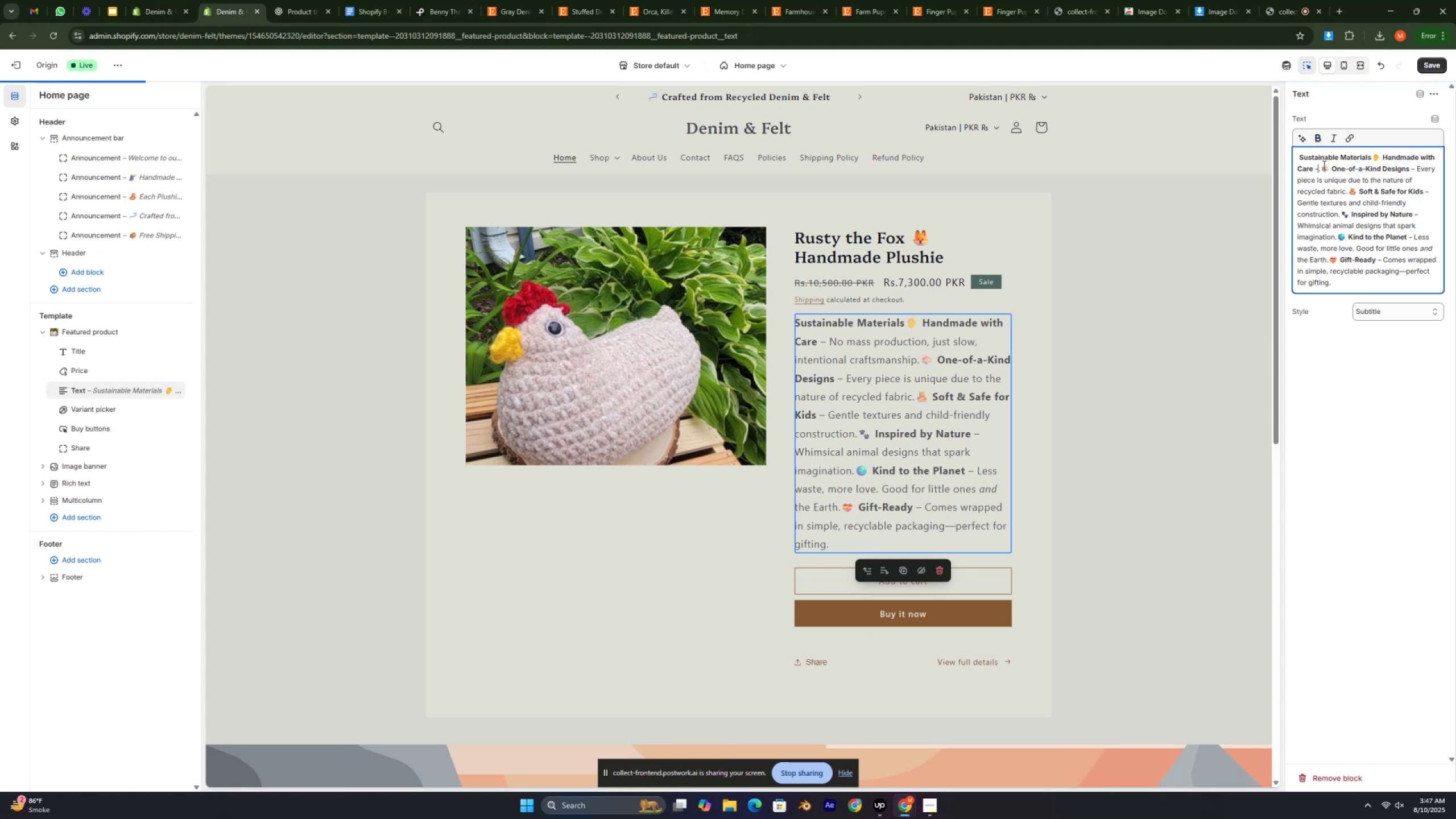 
key(Enter)
 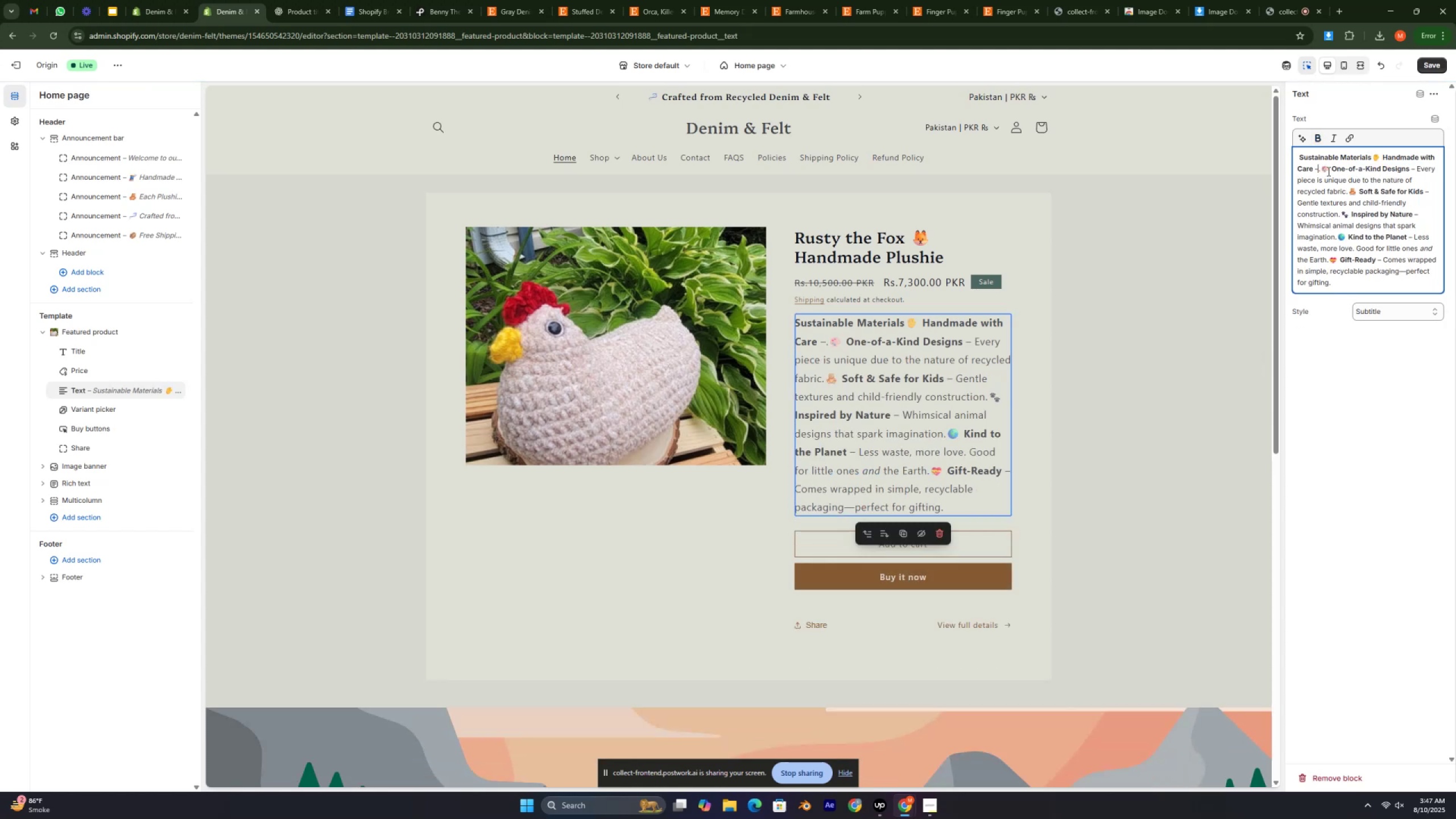 
left_click([1322, 171])
 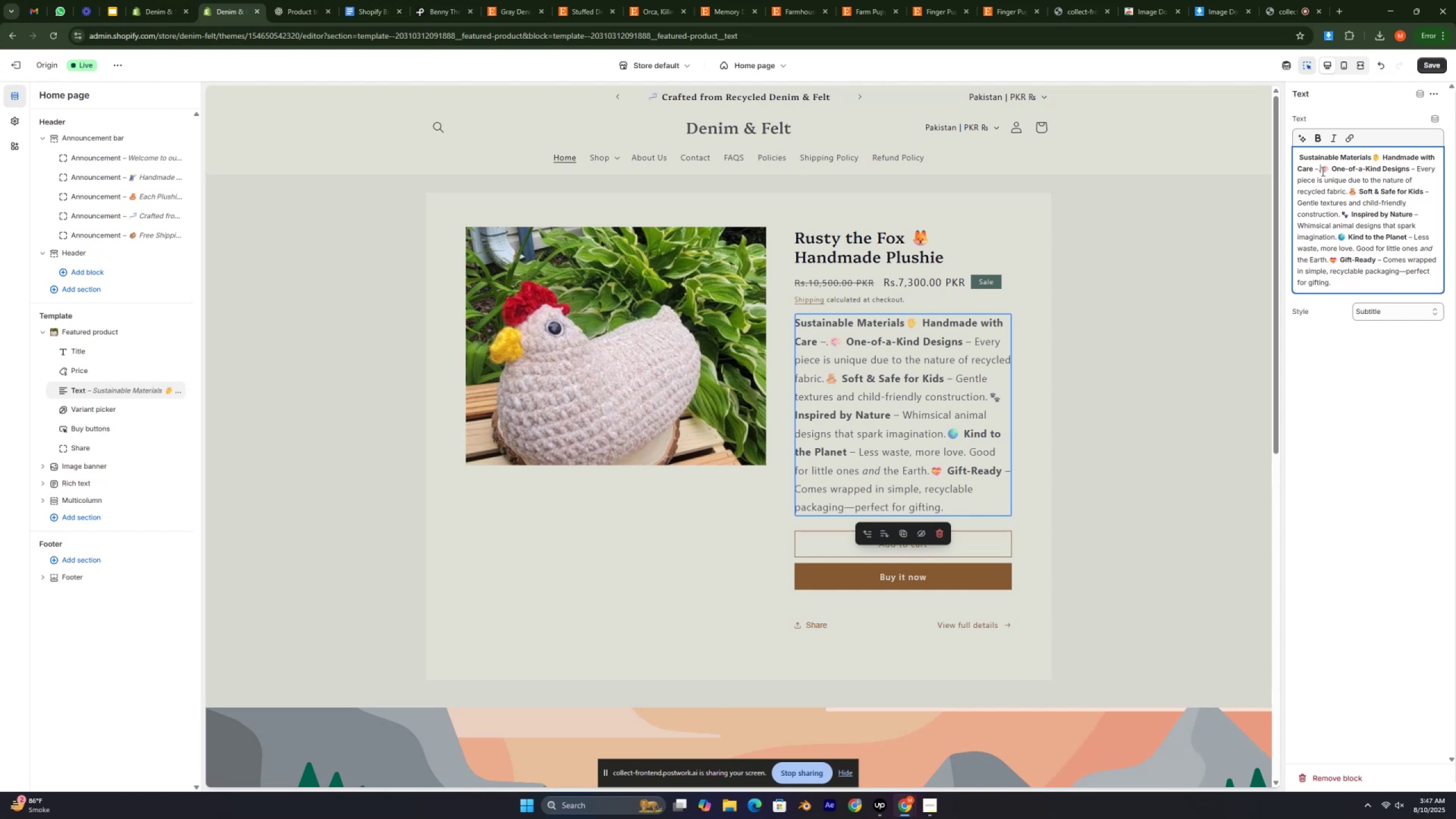 
key(Enter)
 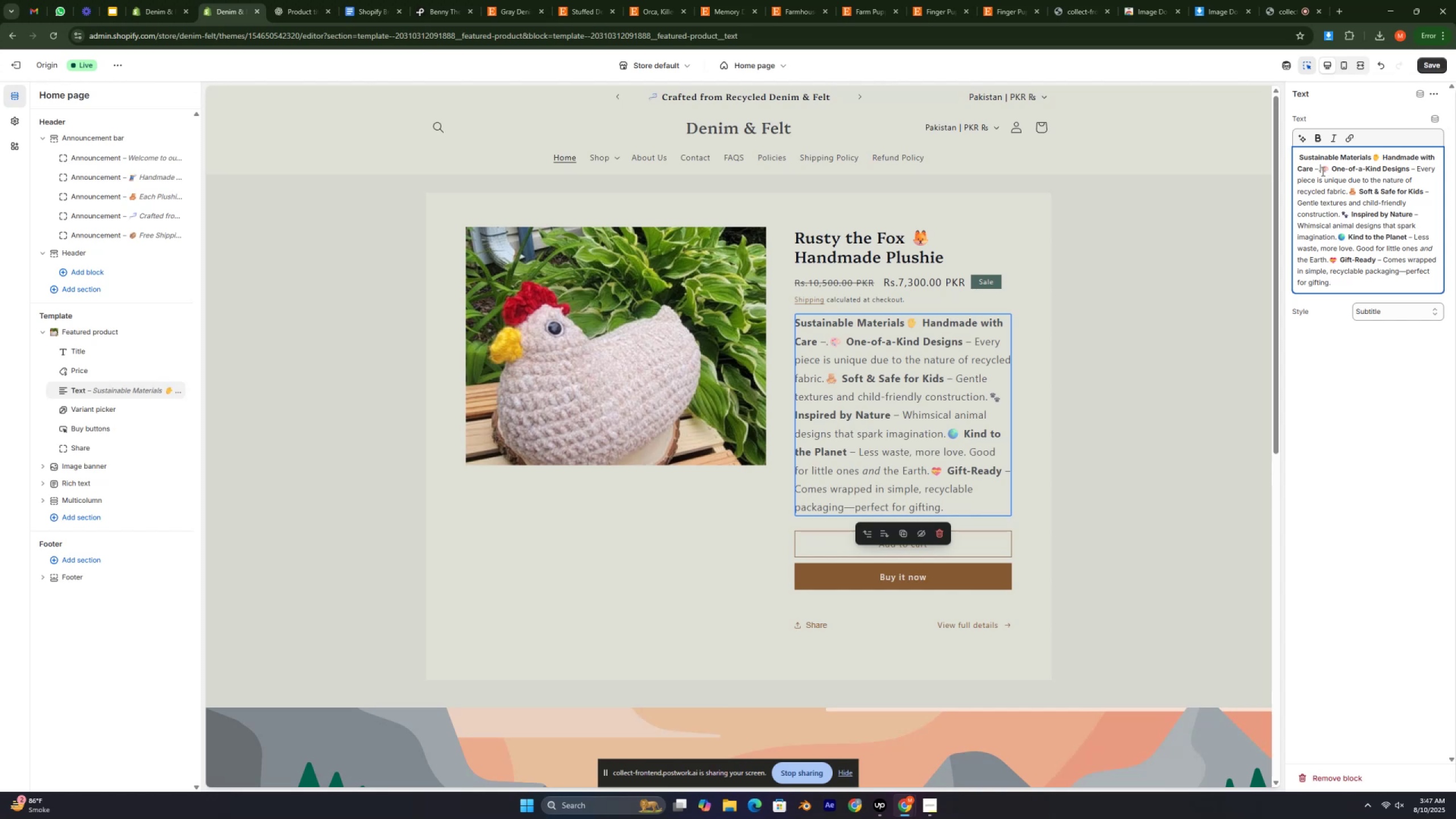 
key(Enter)
 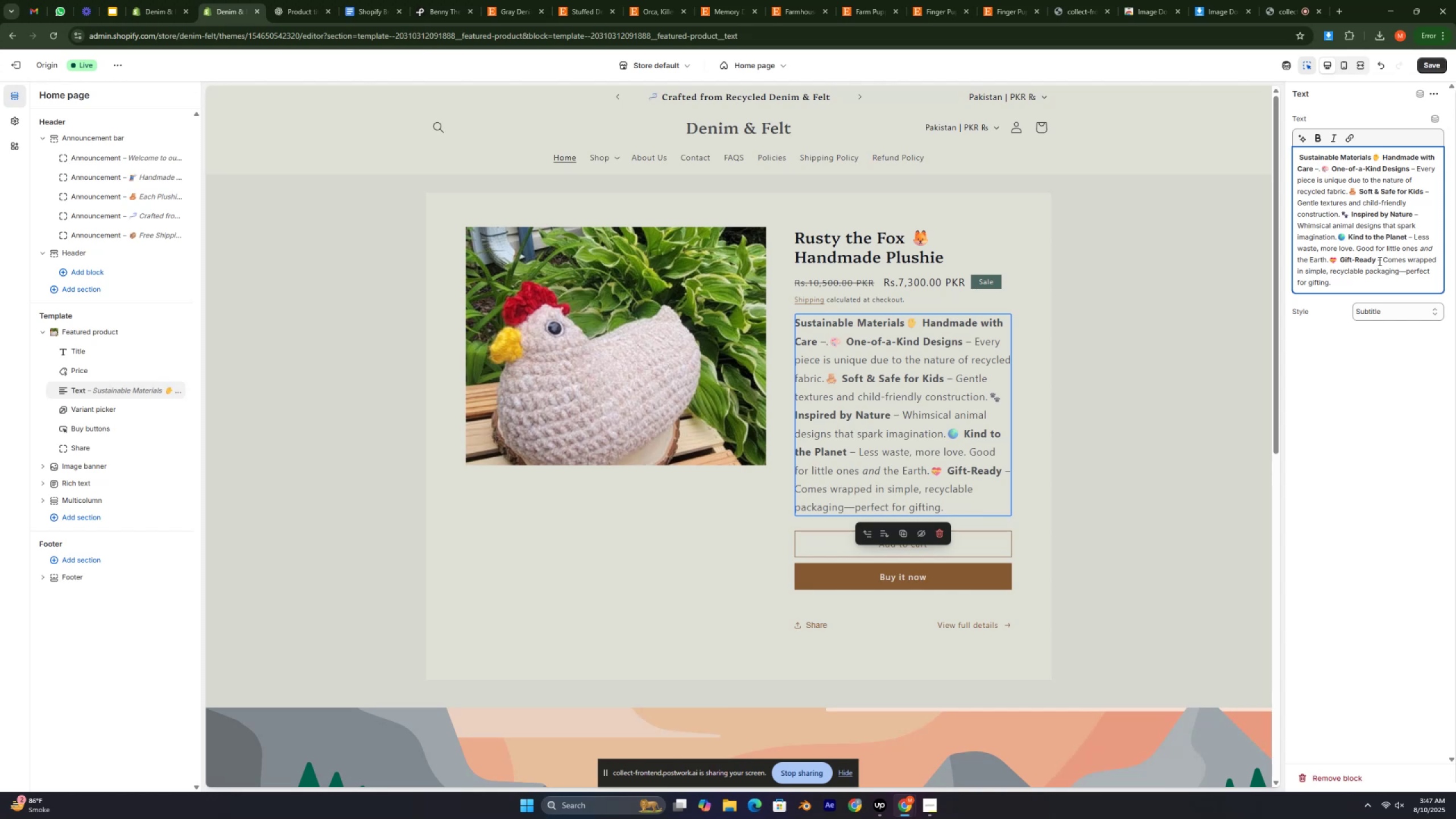 
left_click_drag(start_coordinate=[1375, 258], to_coordinate=[1383, 283])
 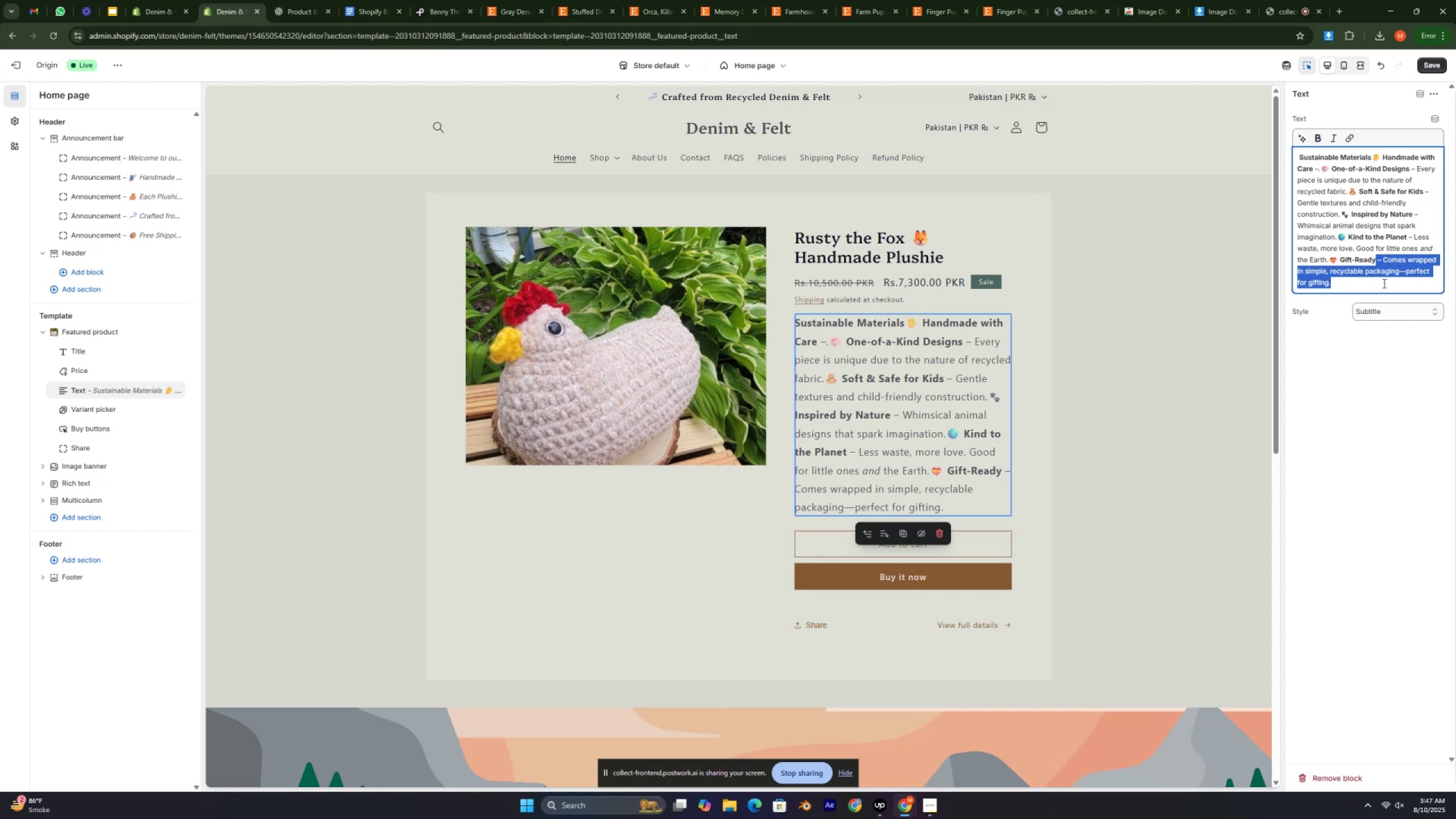 
key(Backspace)
 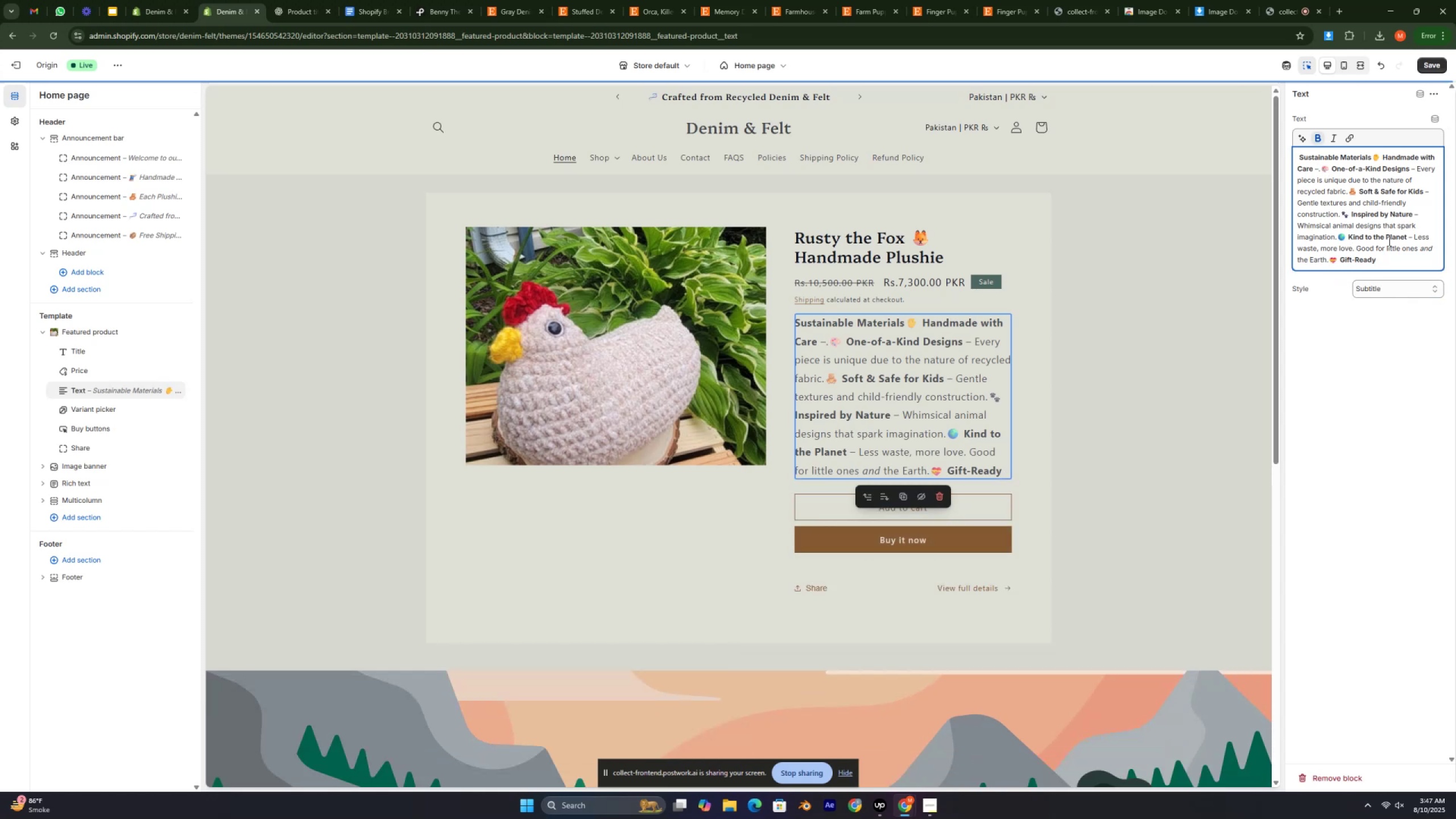 
left_click_drag(start_coordinate=[1408, 239], to_coordinate=[1327, 263])
 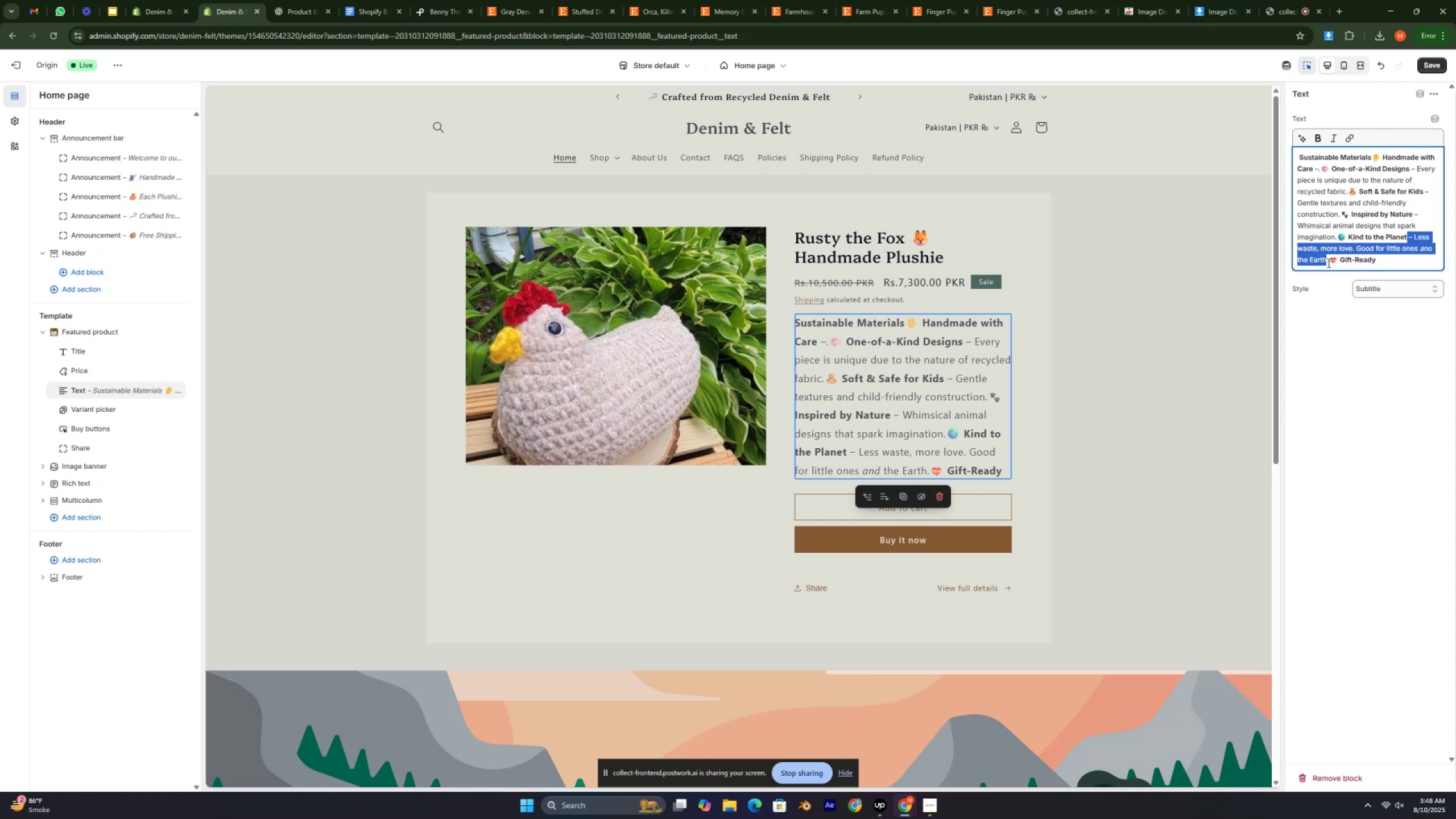 
key(Backspace)
 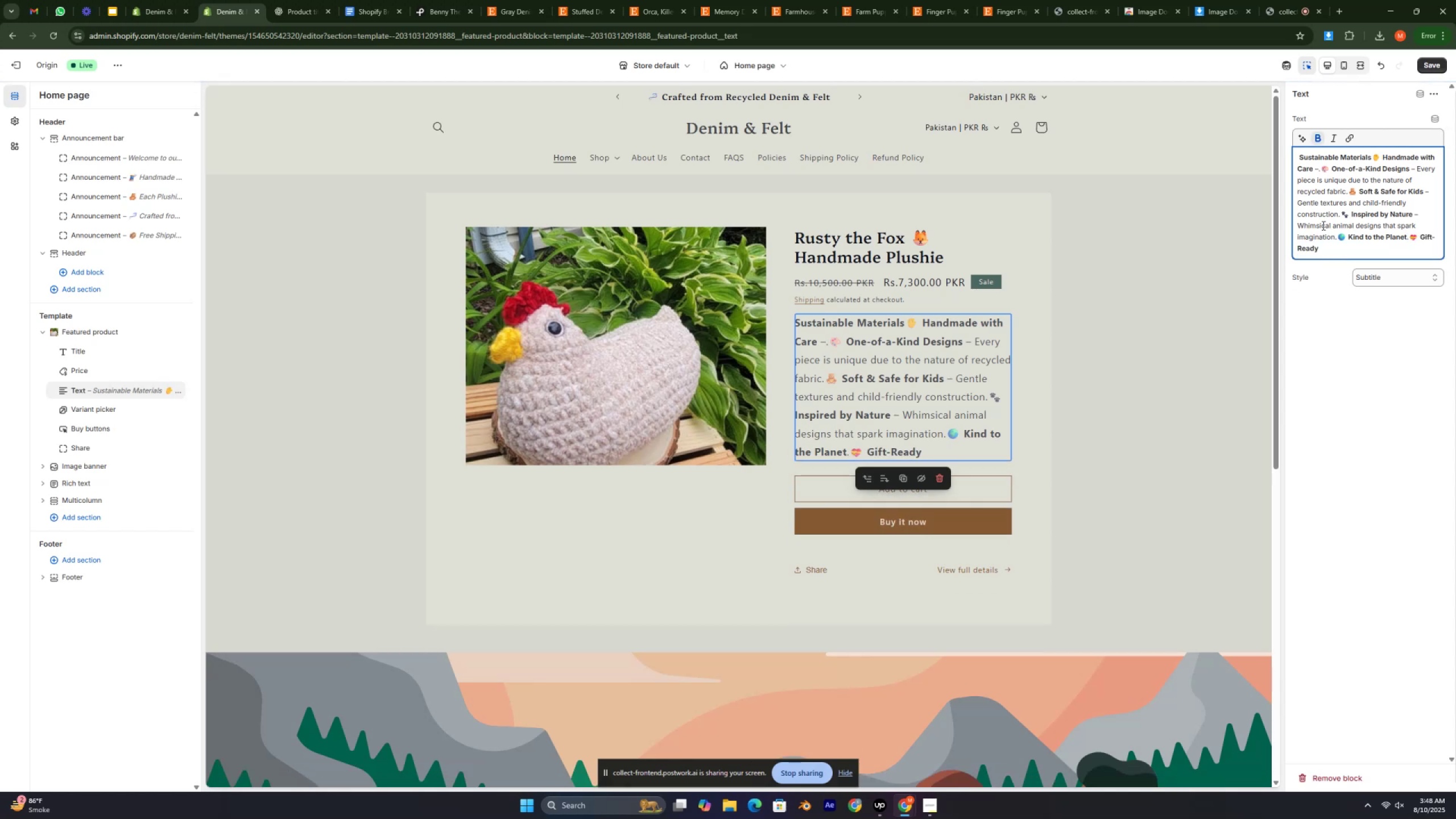 
left_click_drag(start_coordinate=[1297, 225], to_coordinate=[1335, 238])
 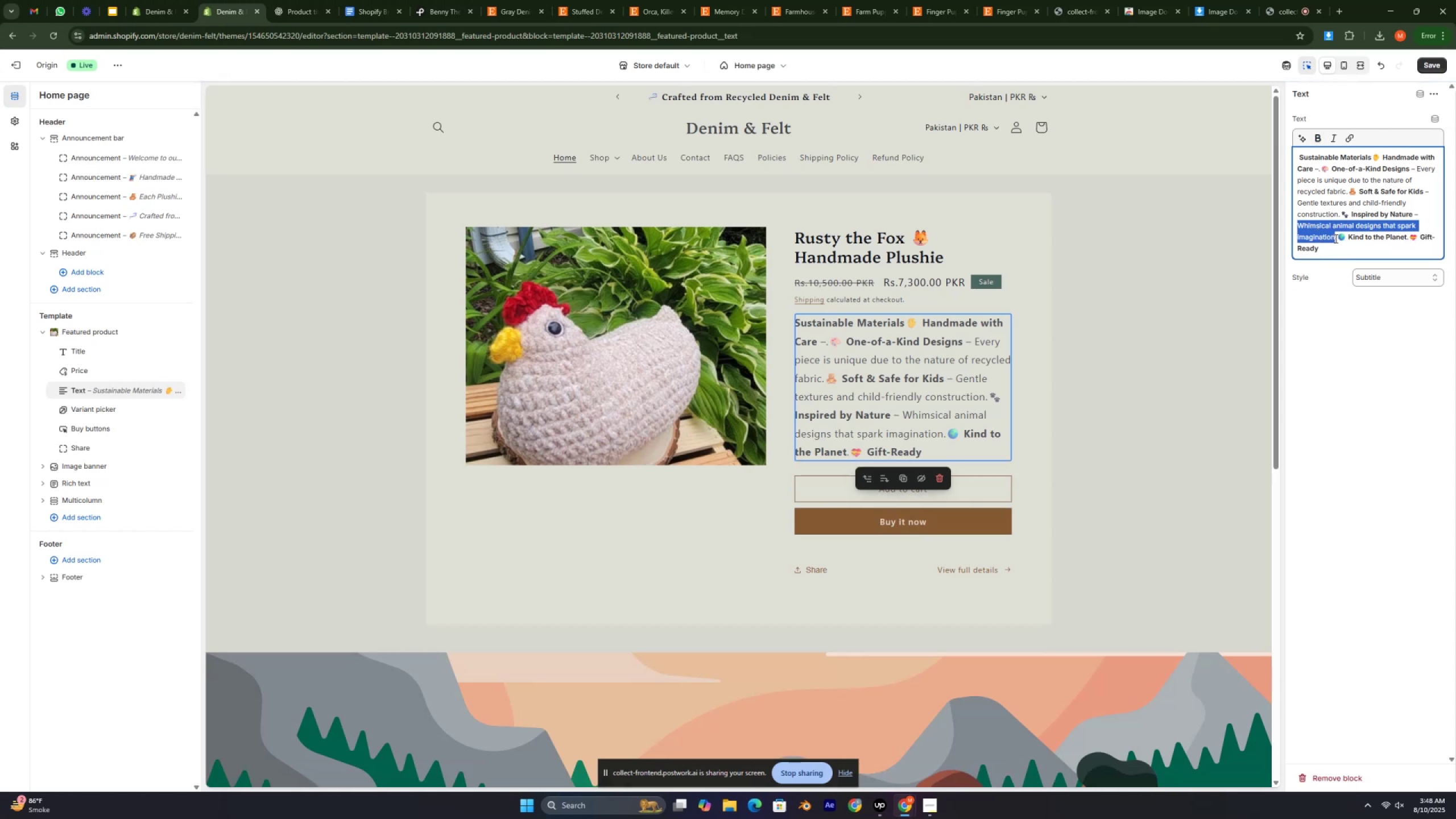 
key(Backspace)
 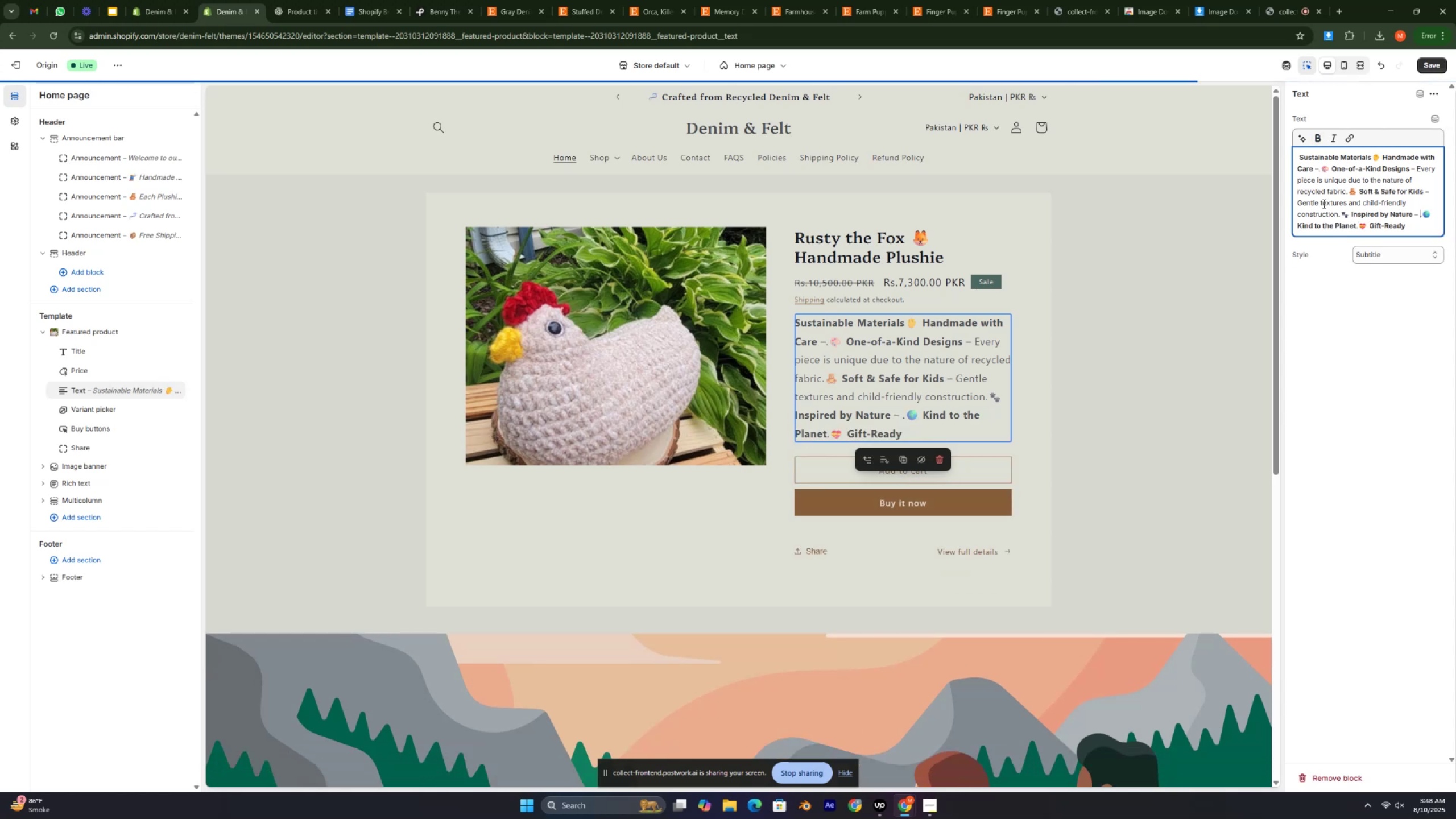 
left_click_drag(start_coordinate=[1298, 204], to_coordinate=[1338, 213])
 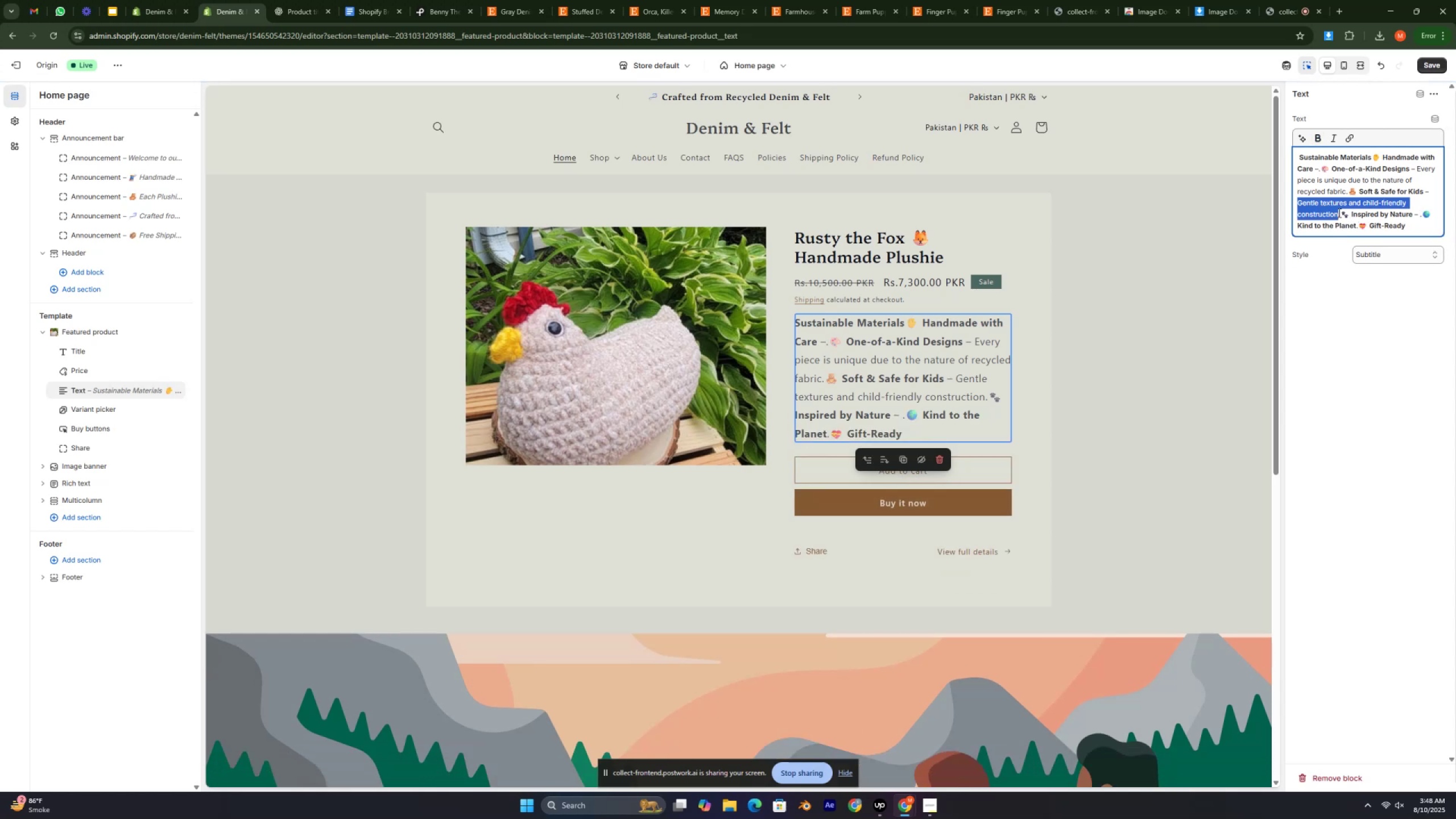 
key(Backspace)
 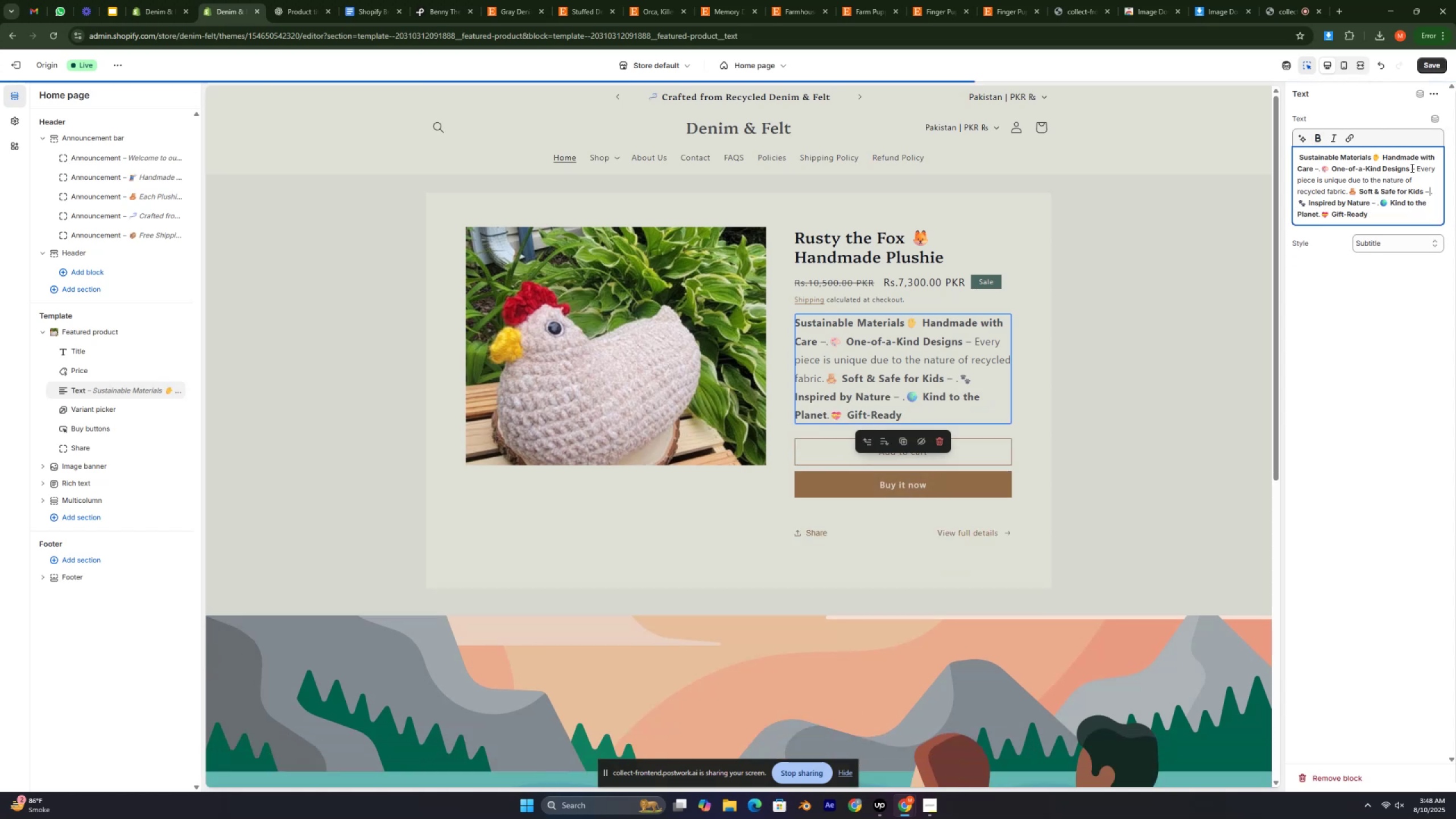 
left_click_drag(start_coordinate=[1410, 168], to_coordinate=[1346, 190])
 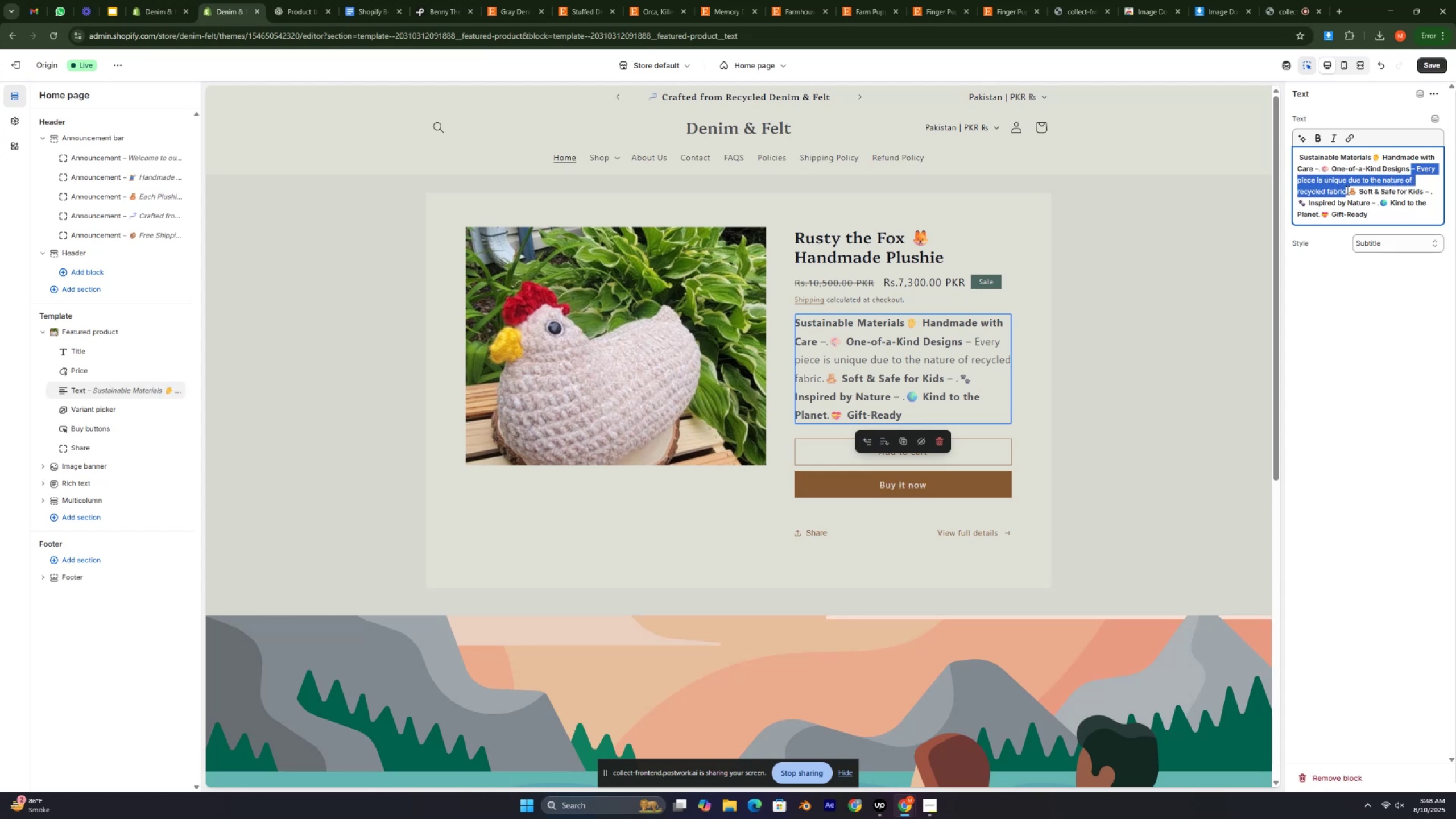 
key(Backspace)
 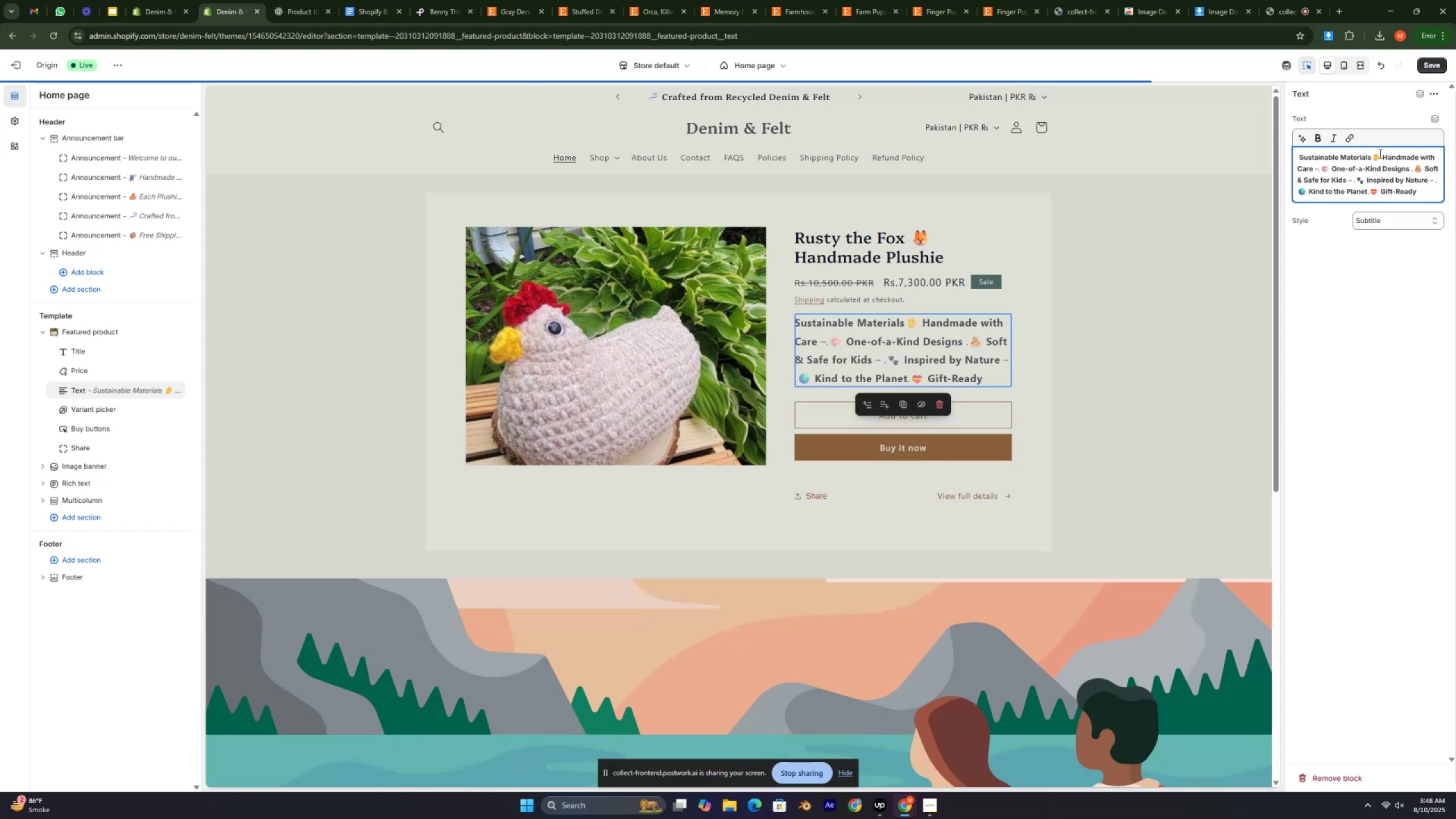 
left_click([1379, 154])
 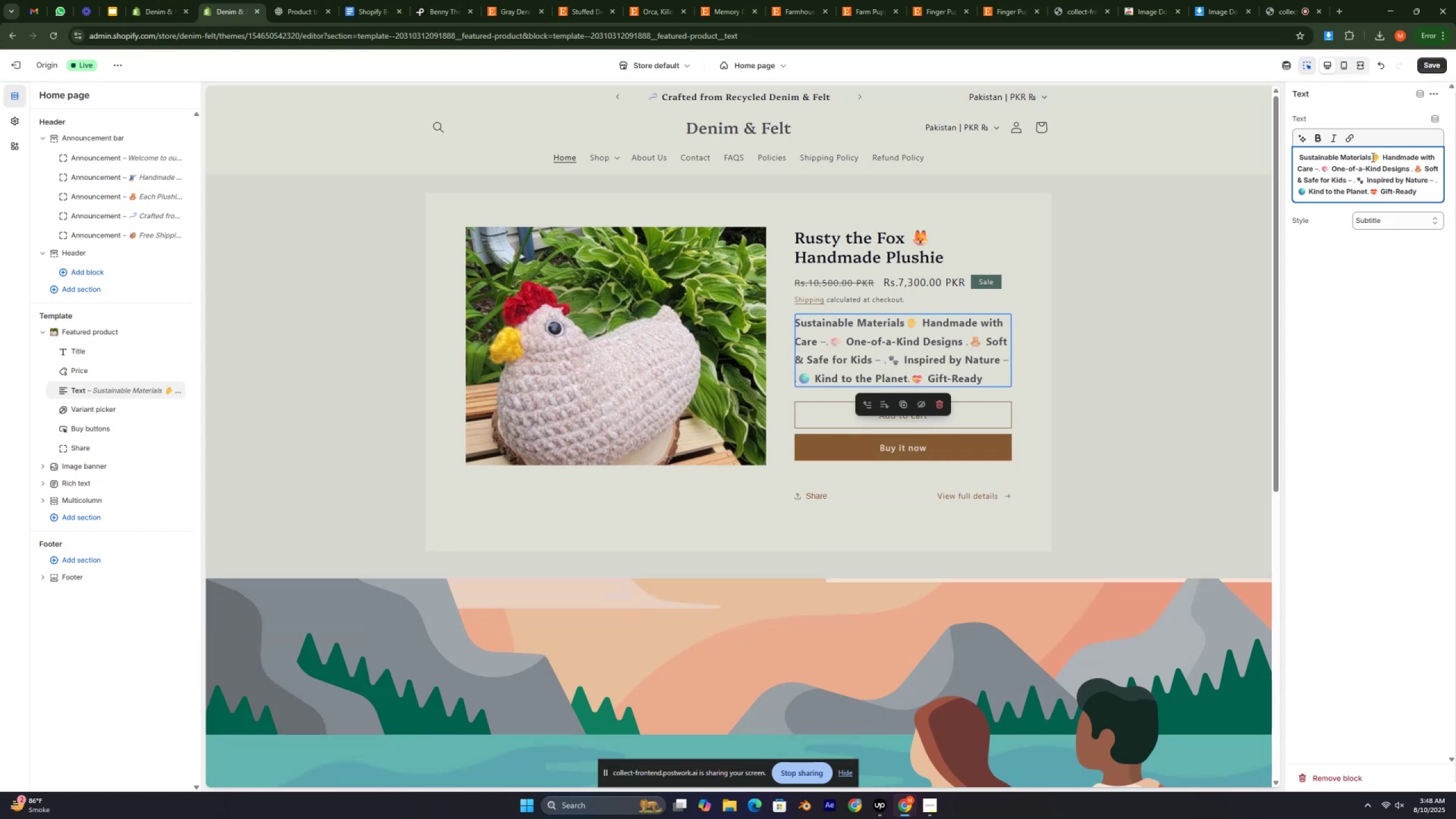 
left_click([1372, 157])
 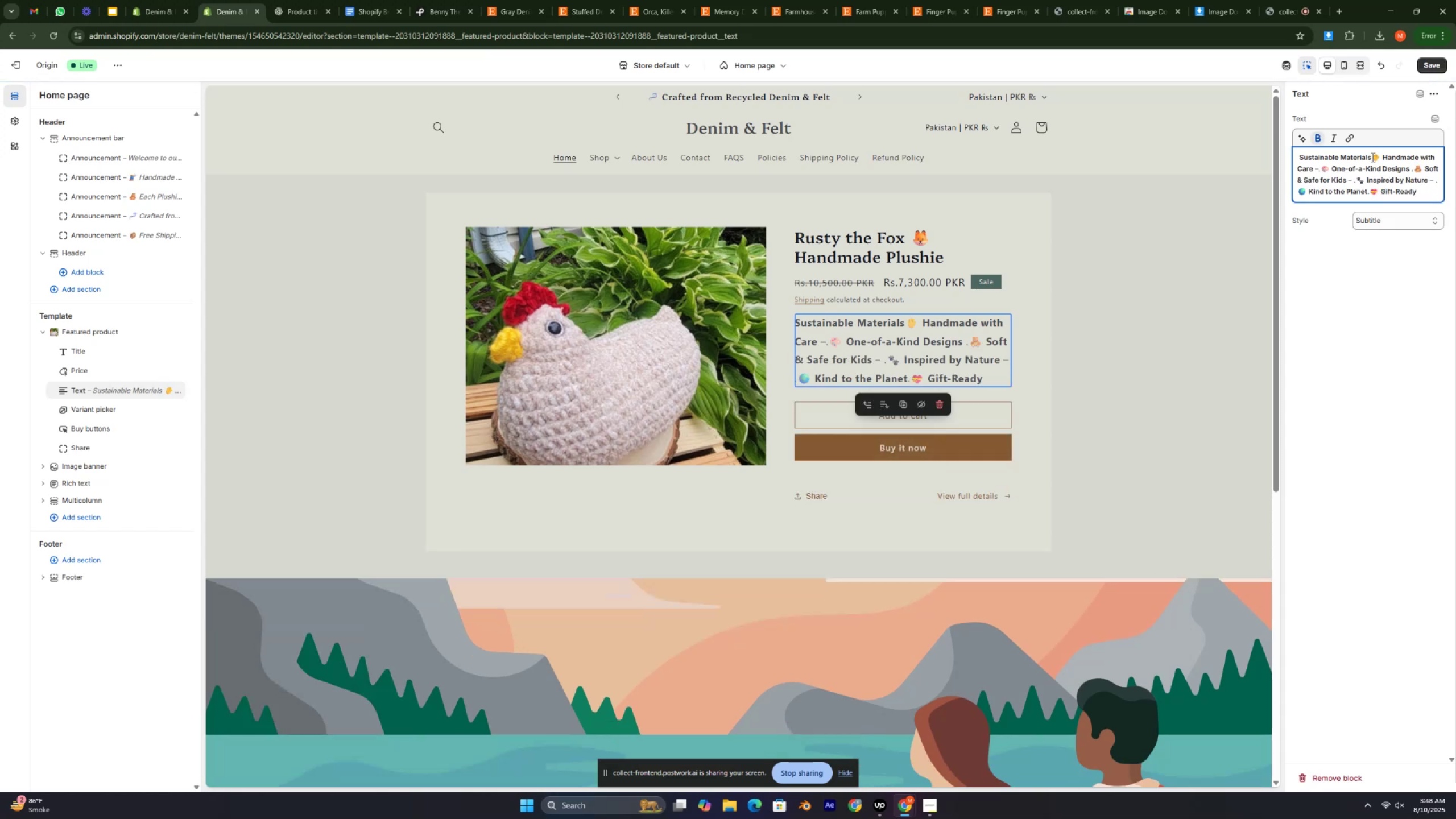 
key(Enter)
 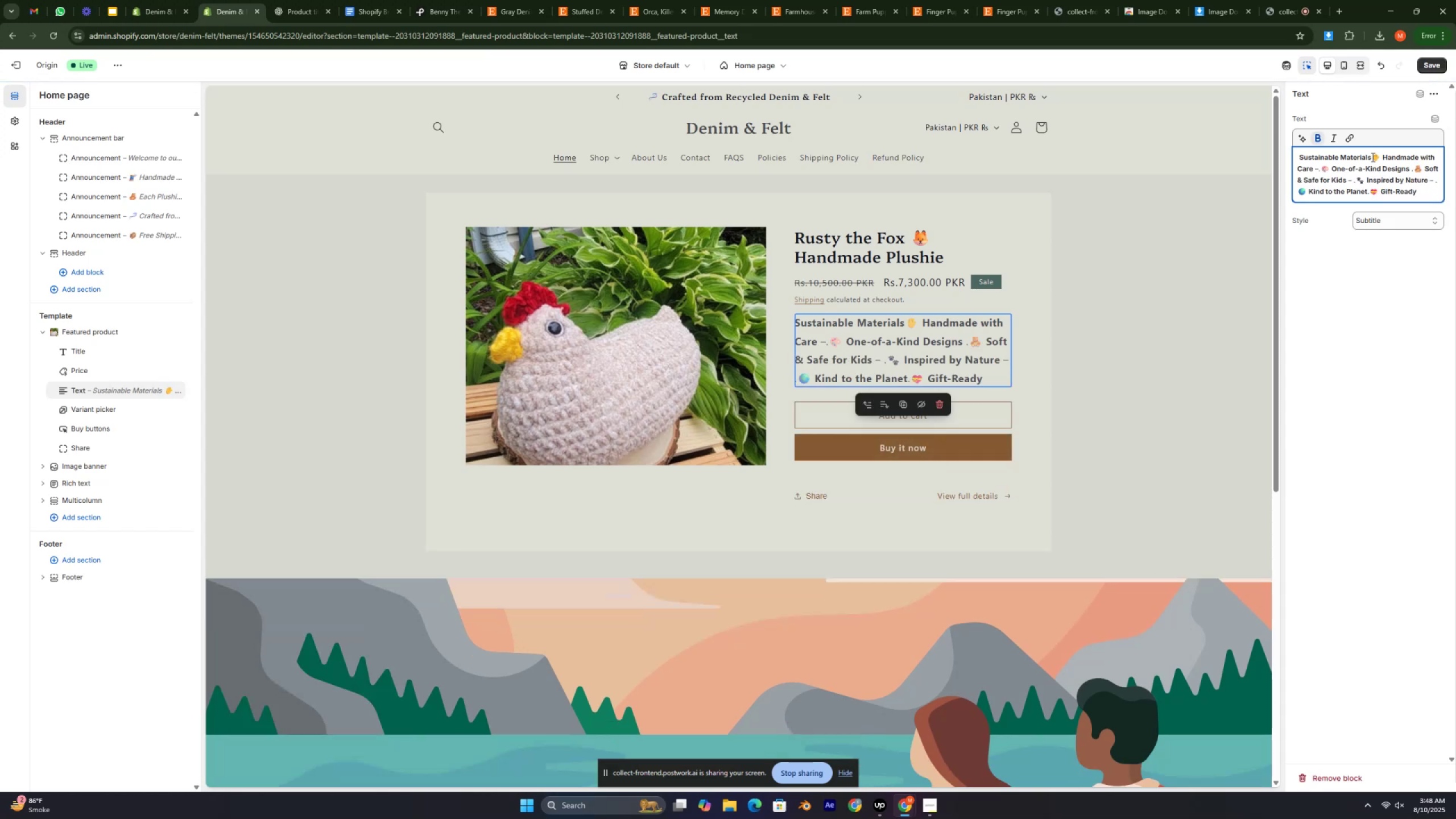 
key(Enter)
 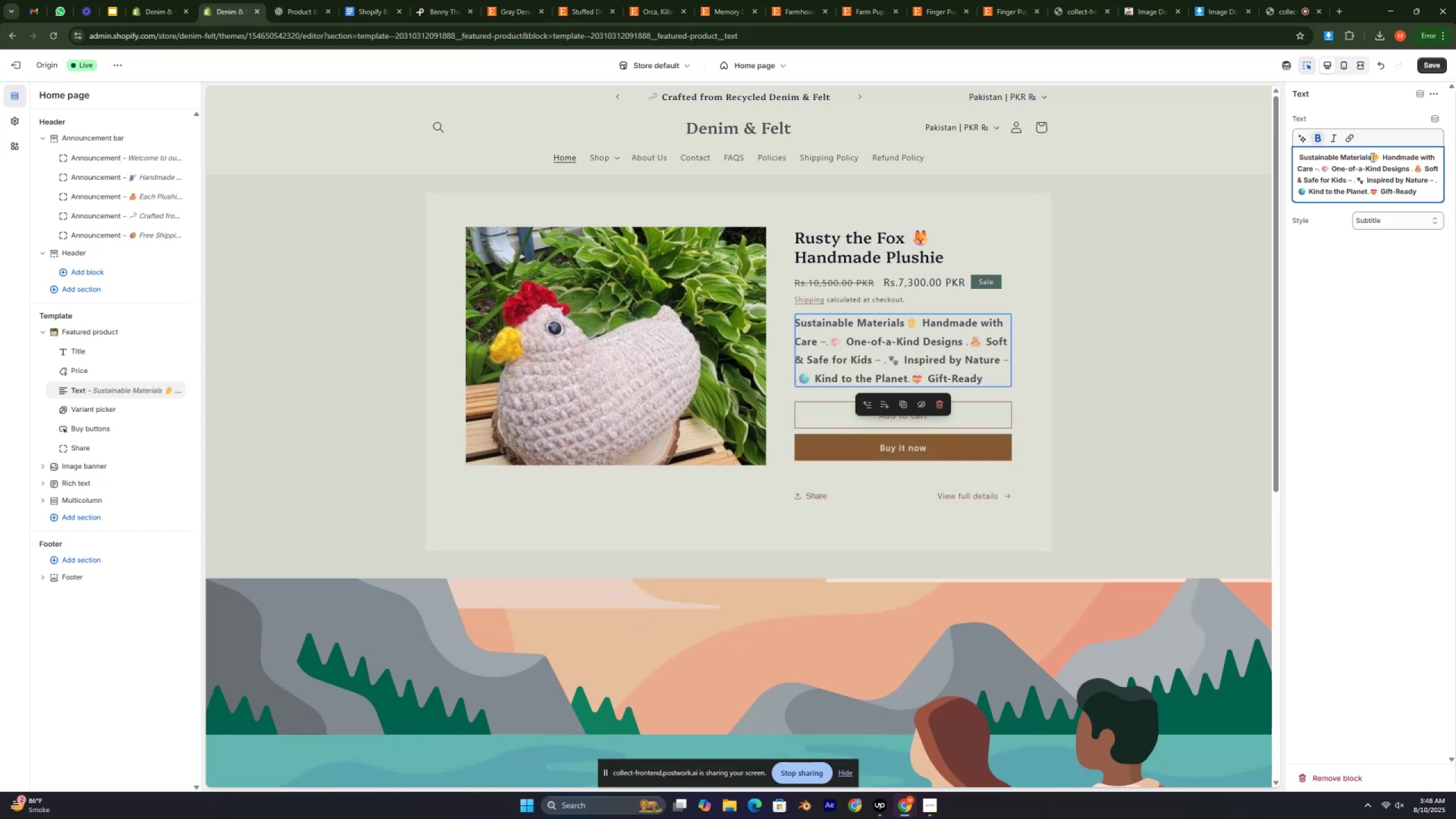 
key(Enter)
 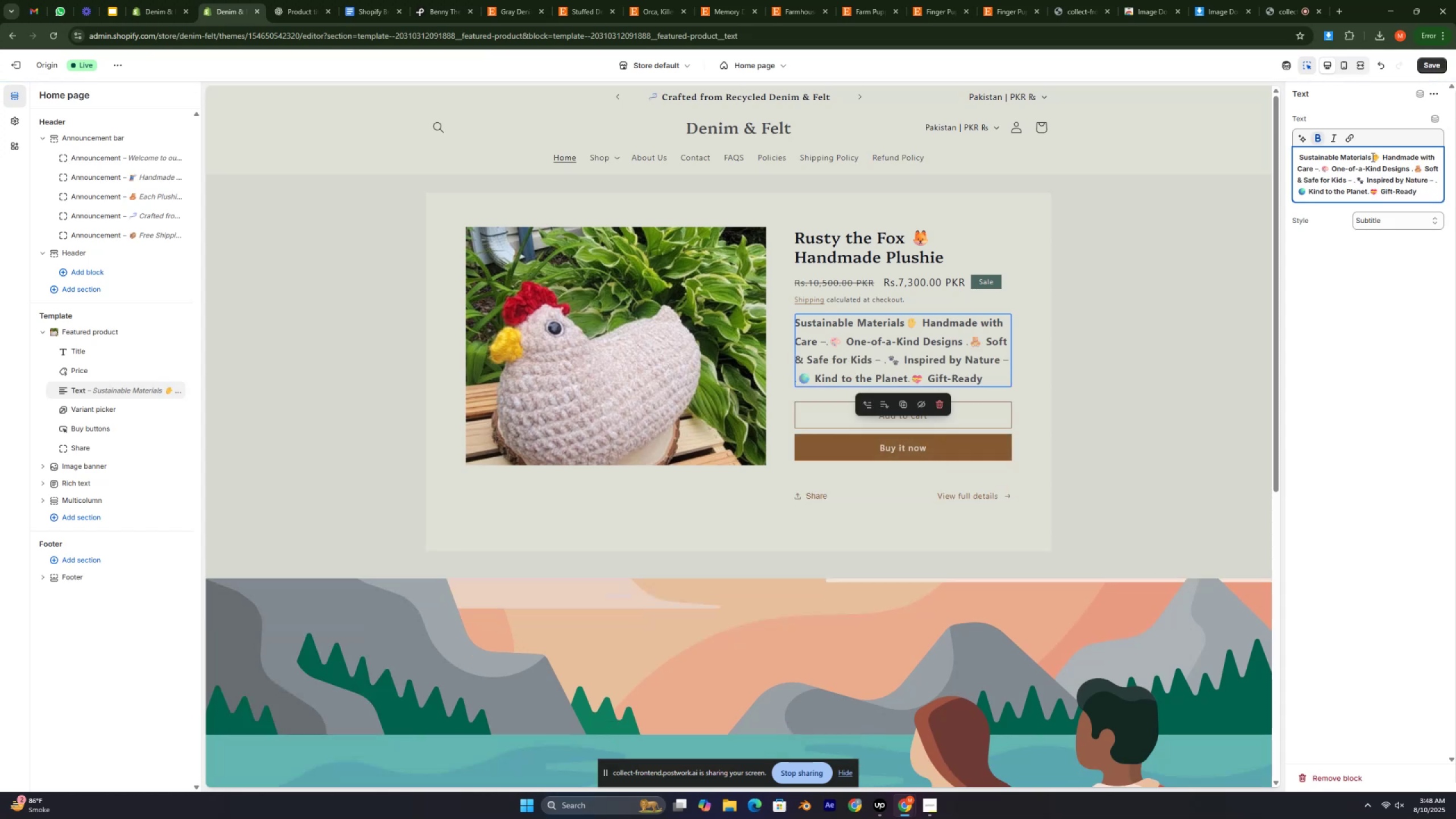 
key(Shift+Enter)
 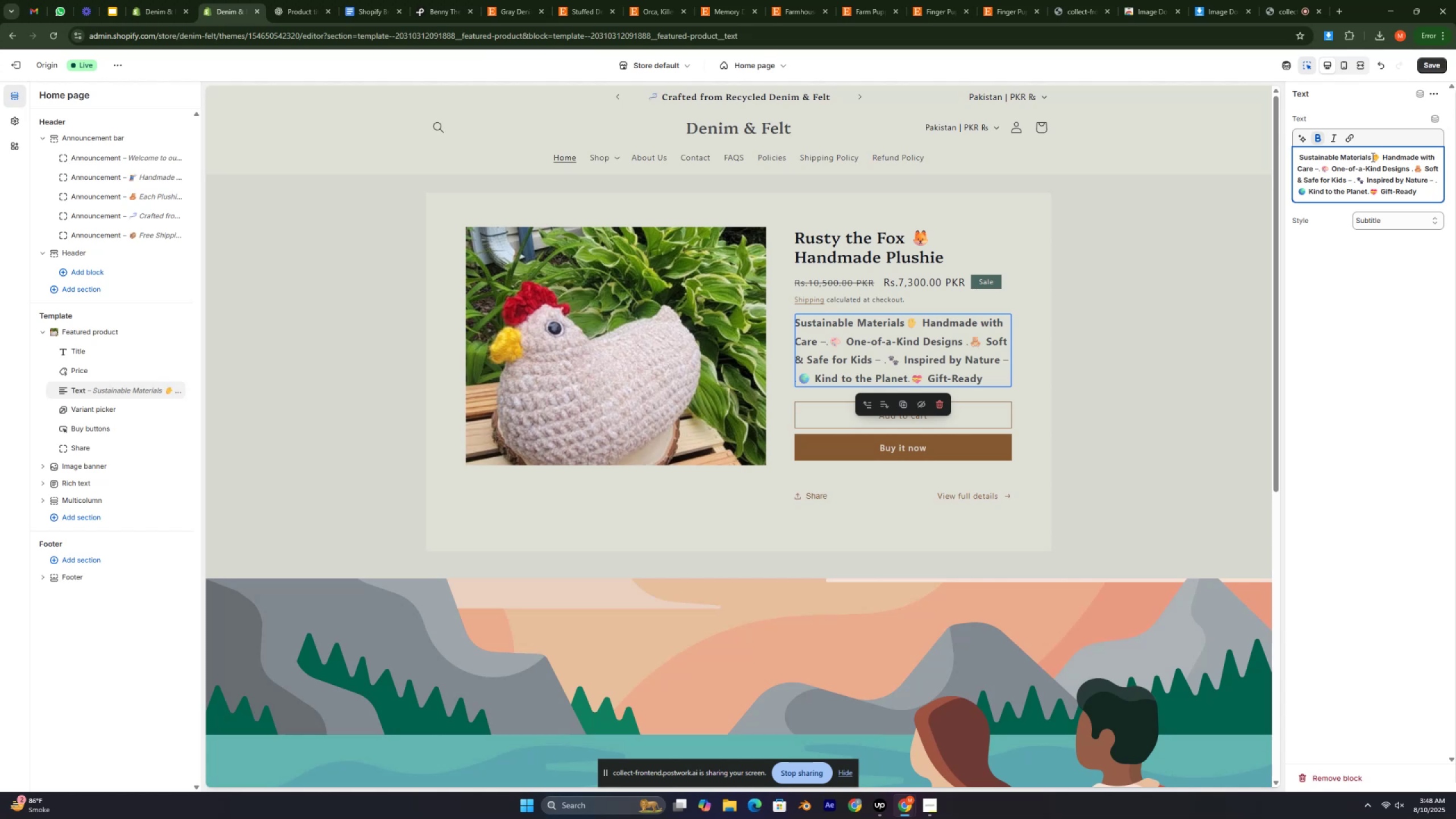 
key(Shift+ShiftRight)
 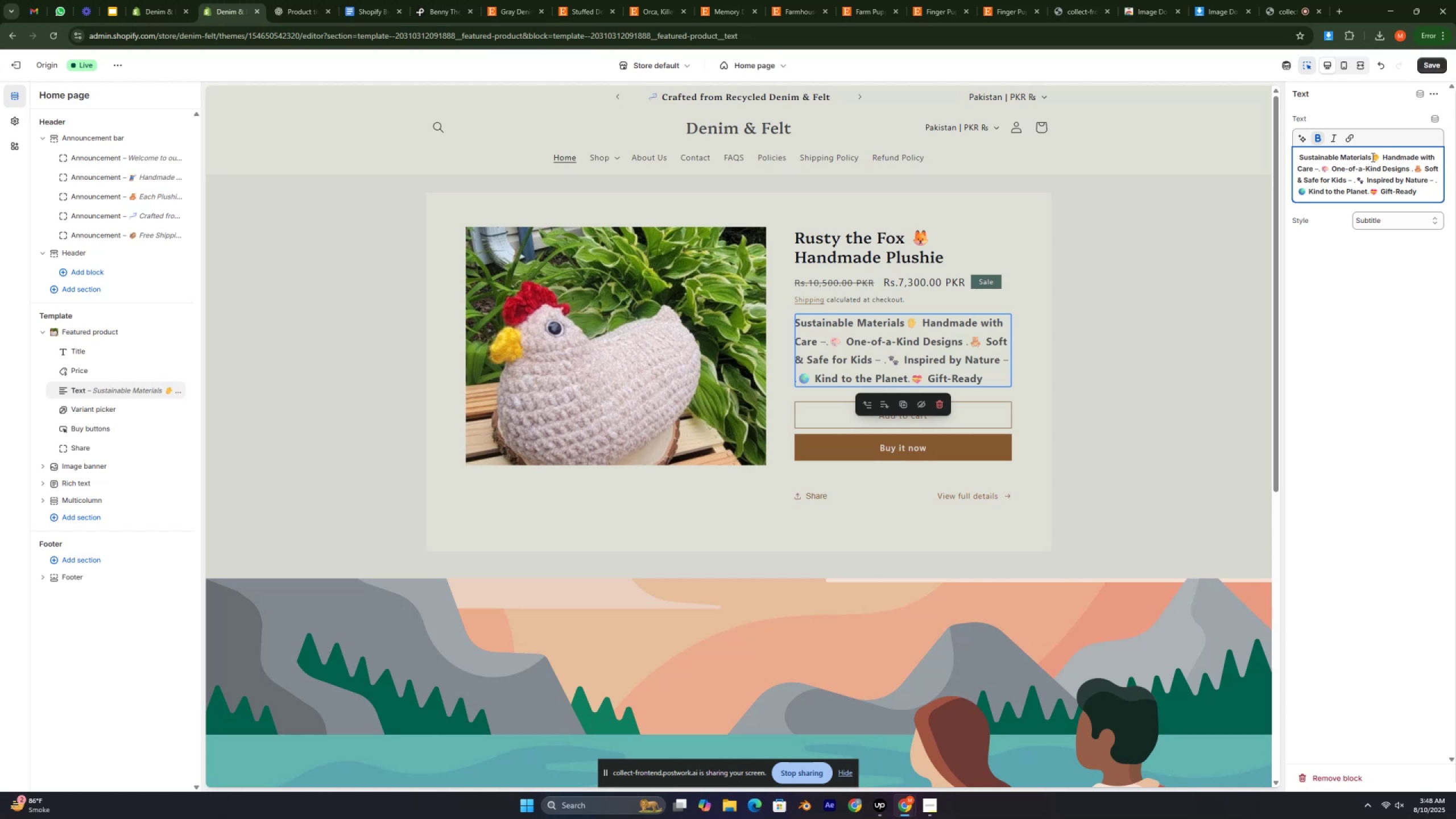 
key(Shift+Enter)
 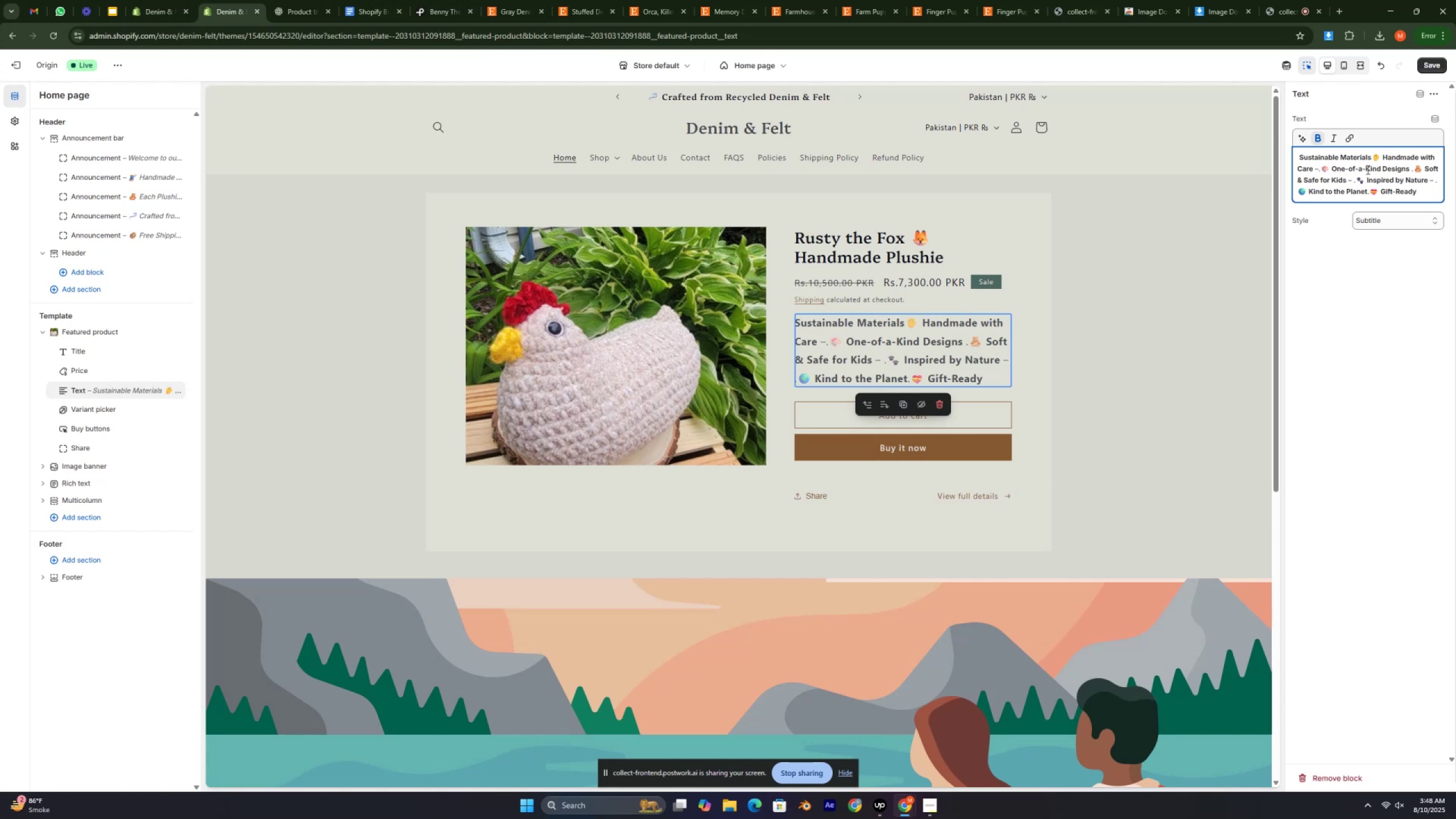 
left_click([1318, 166])
 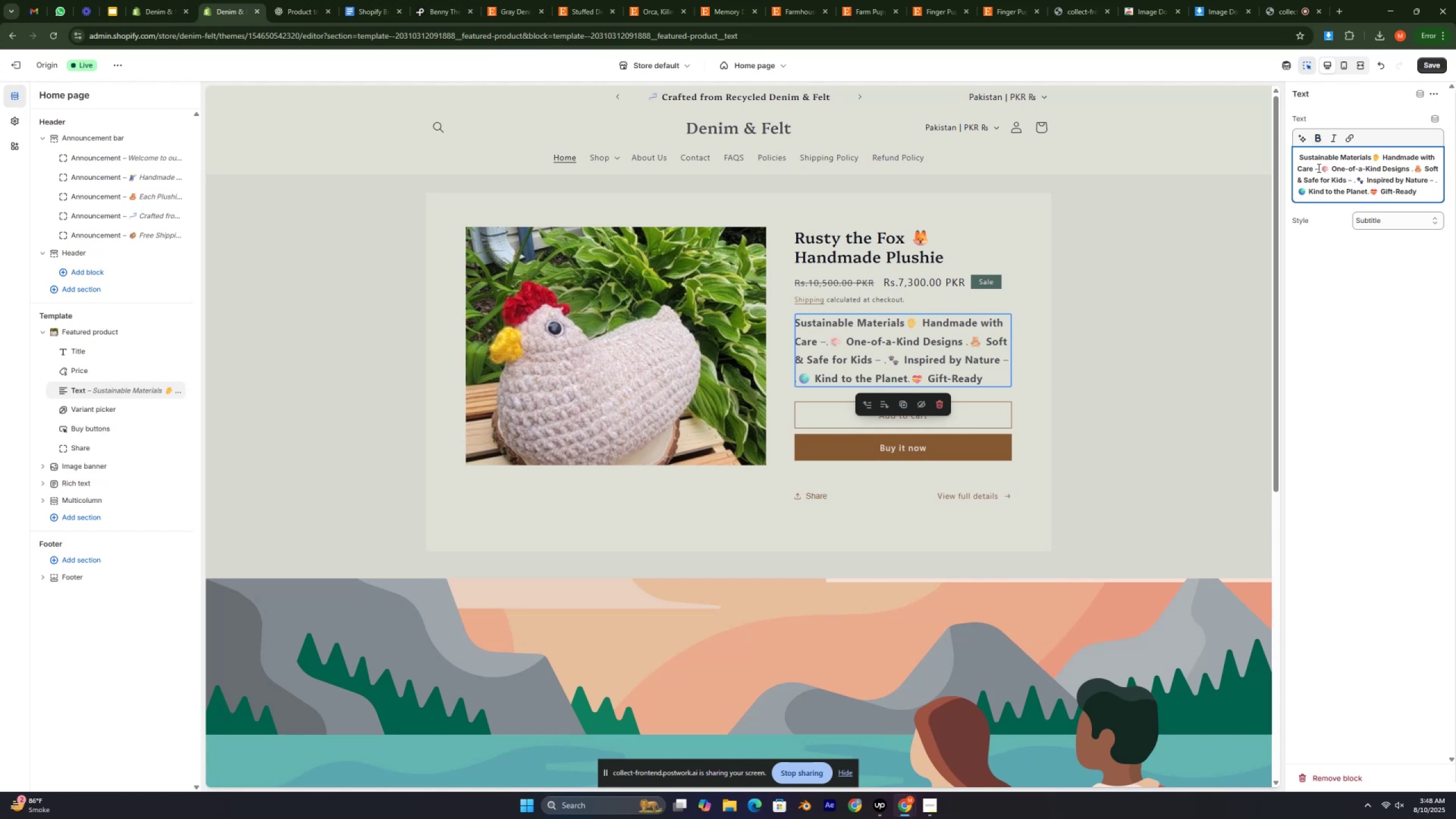 
key(Backspace)
 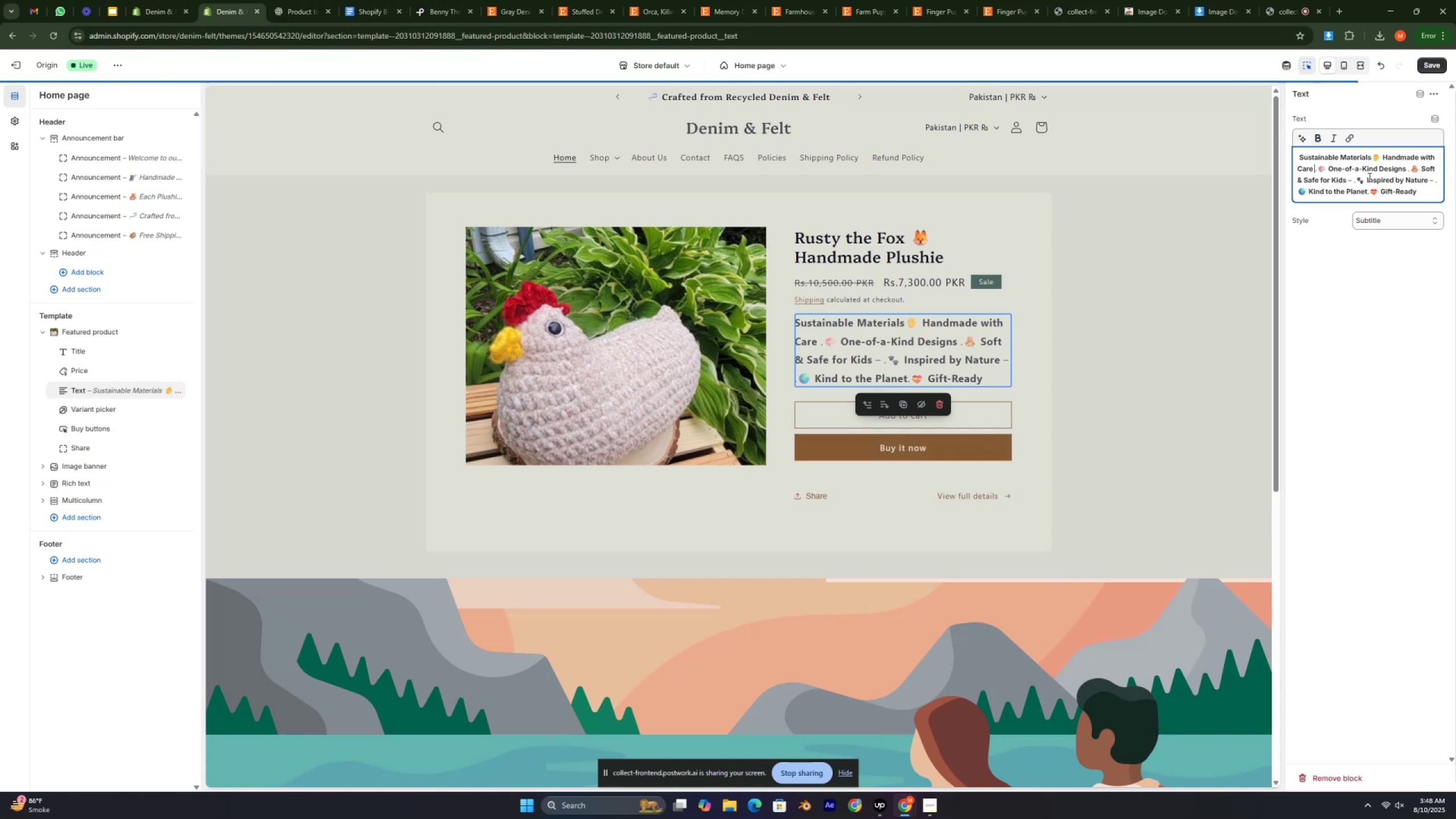 
left_click([1353, 178])
 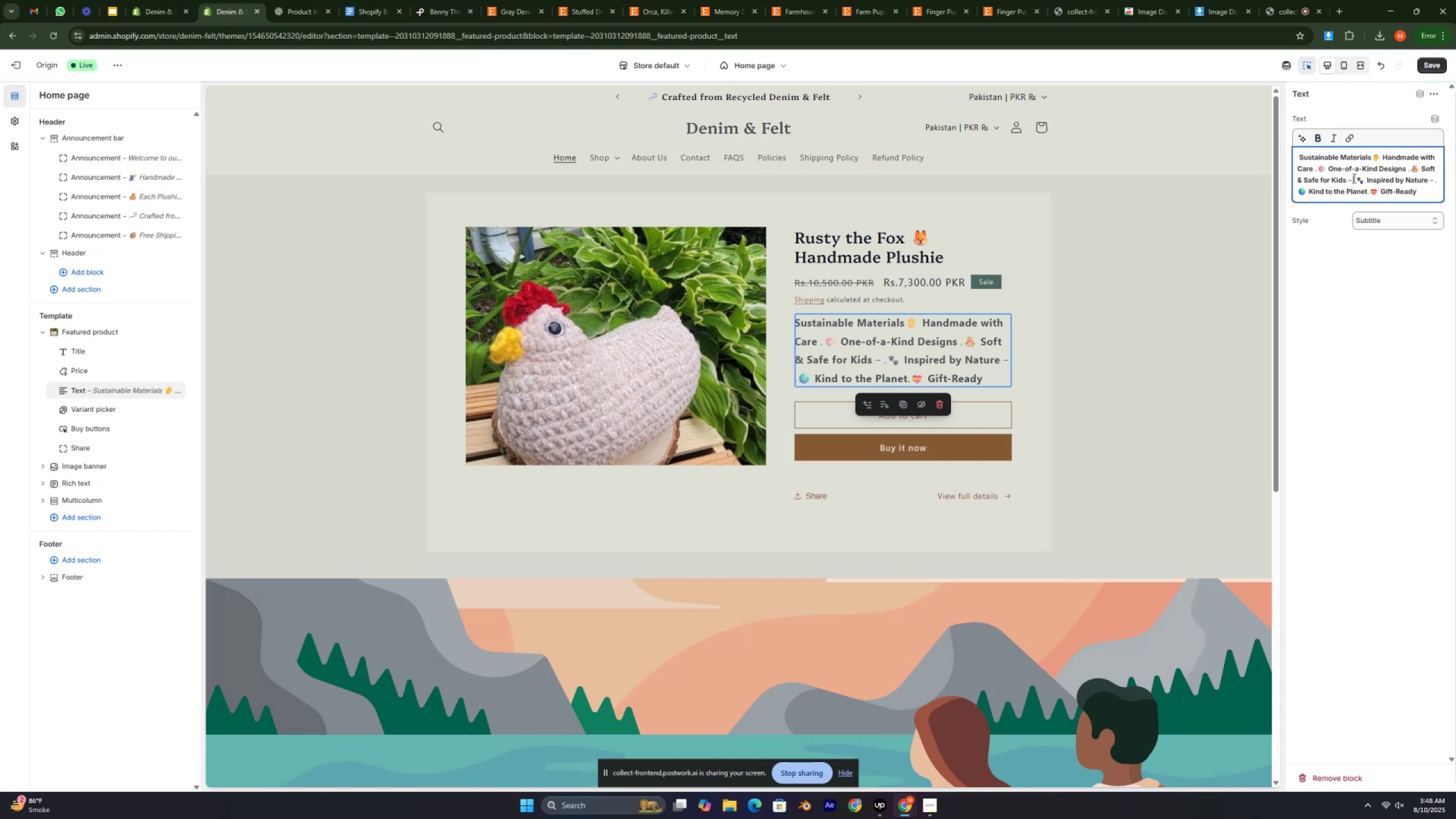 
key(Backspace)
 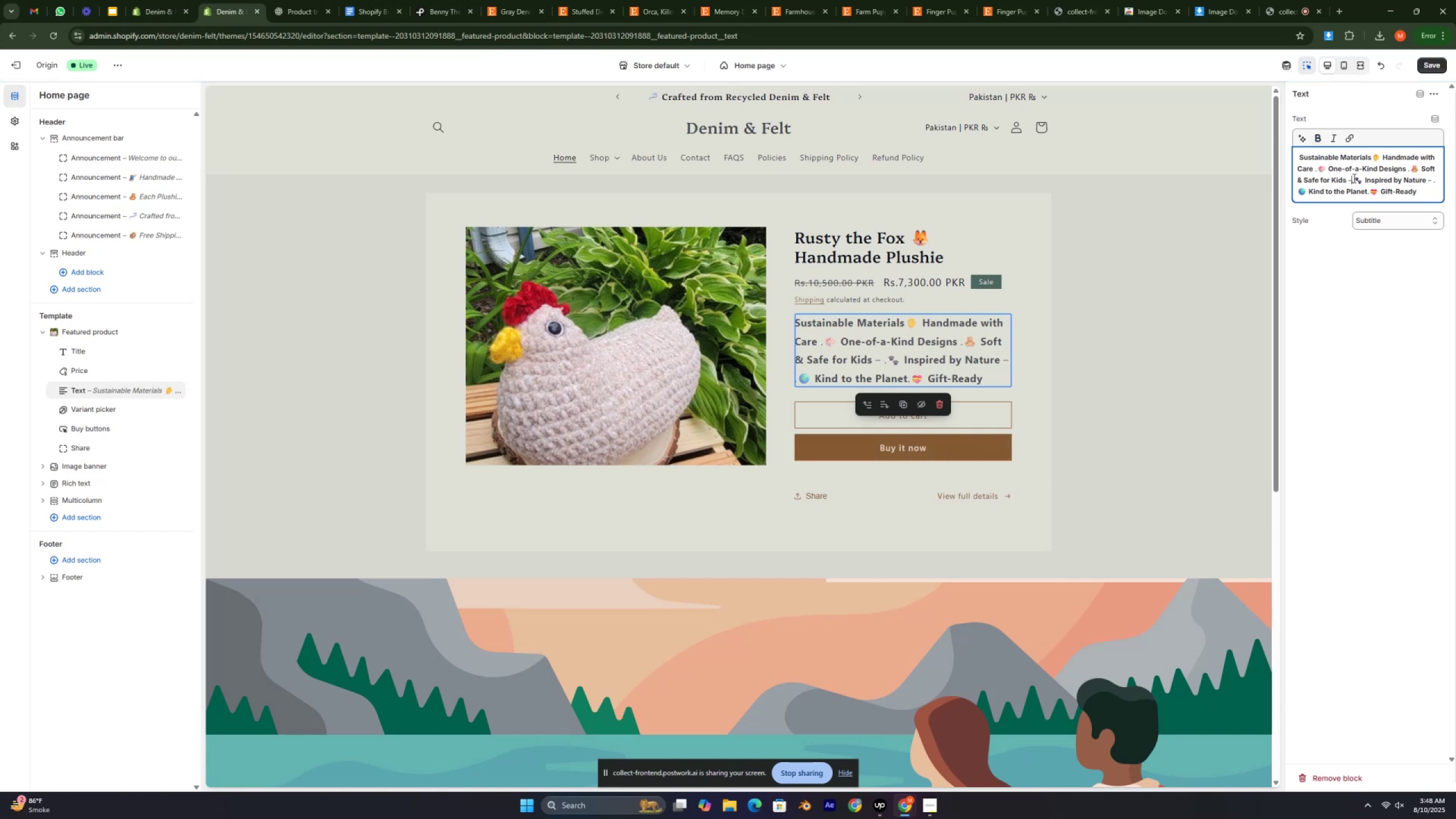 
key(Backspace)
 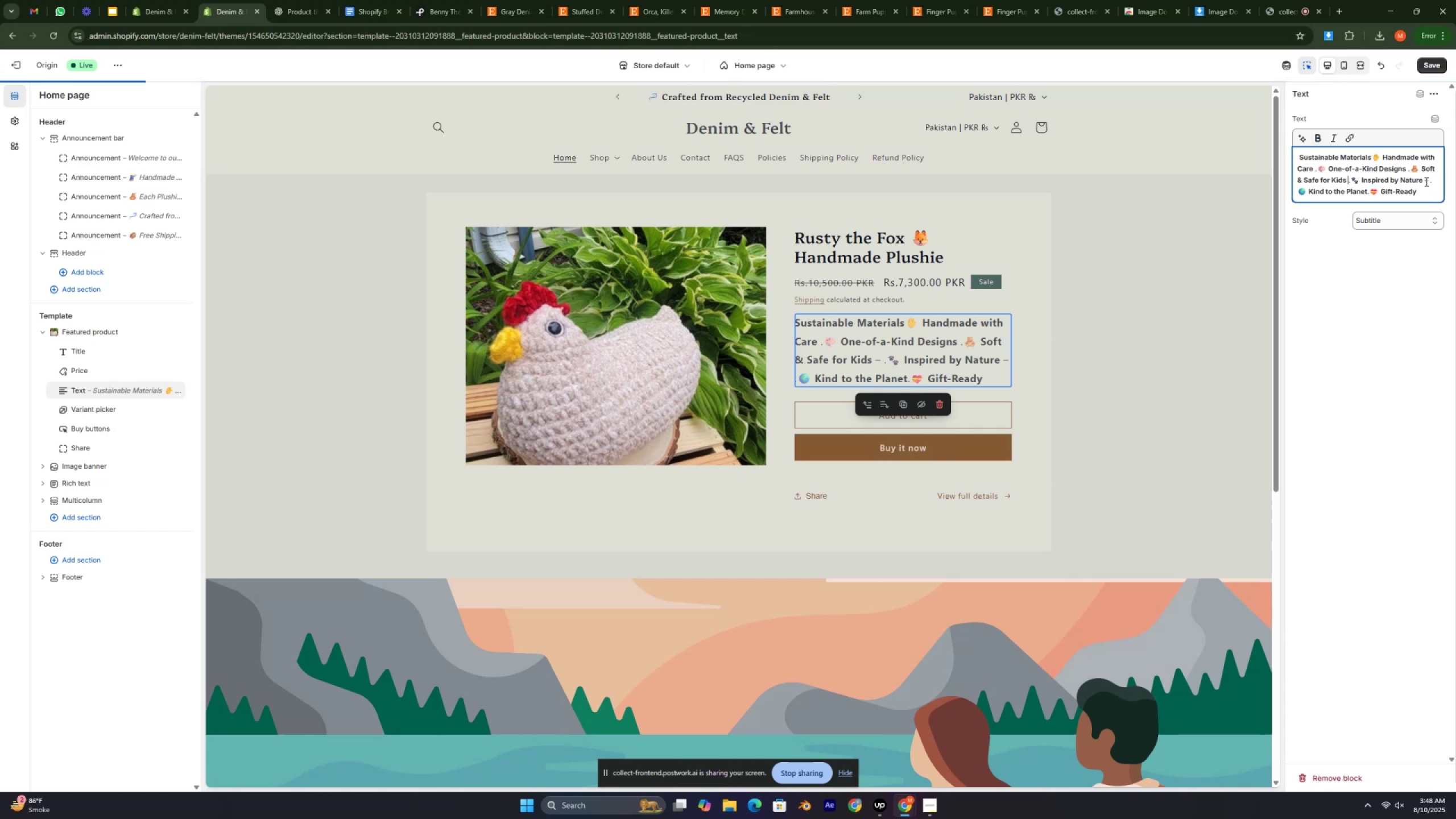 
left_click([1429, 181])
 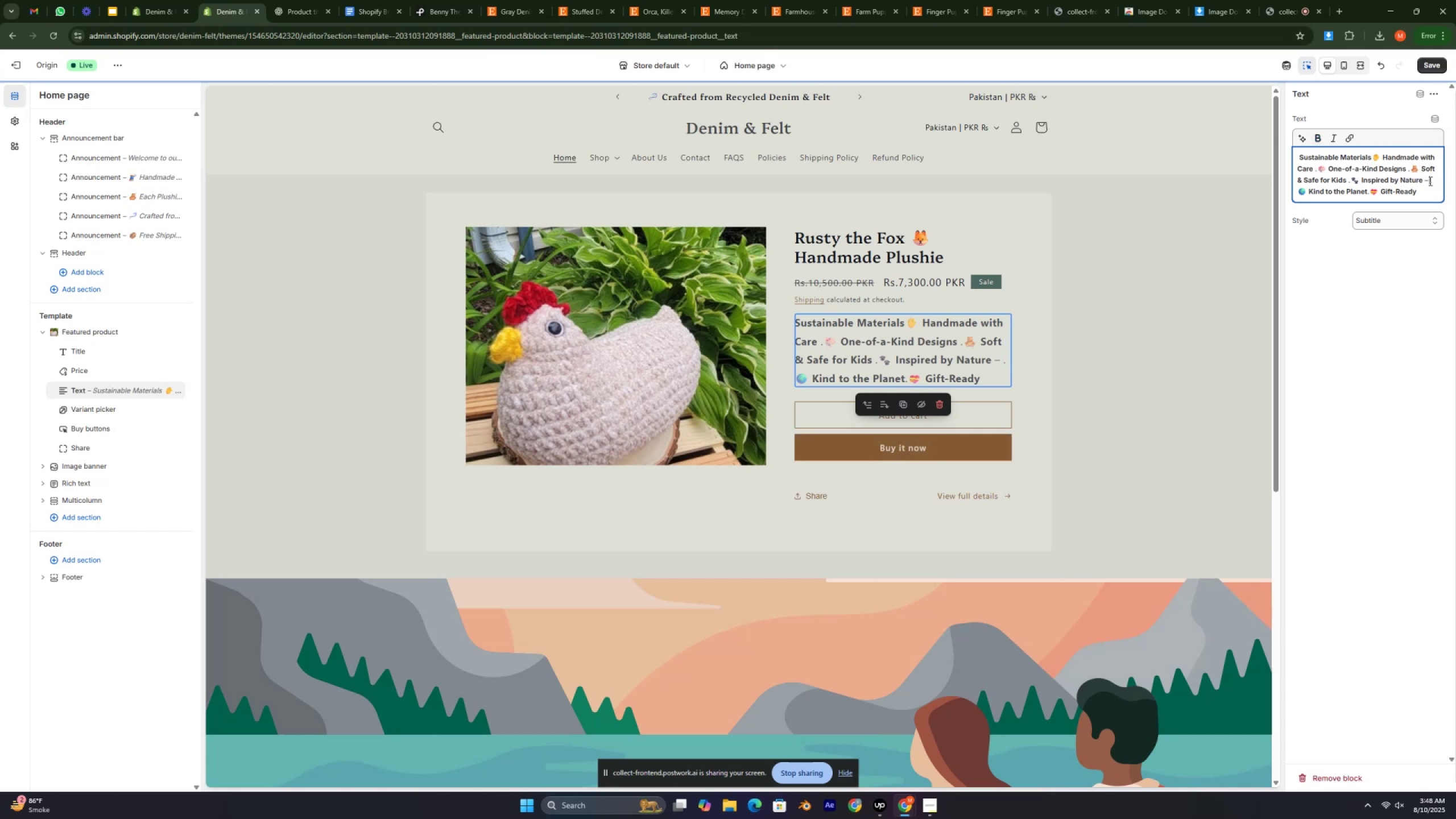 
key(Backspace)
 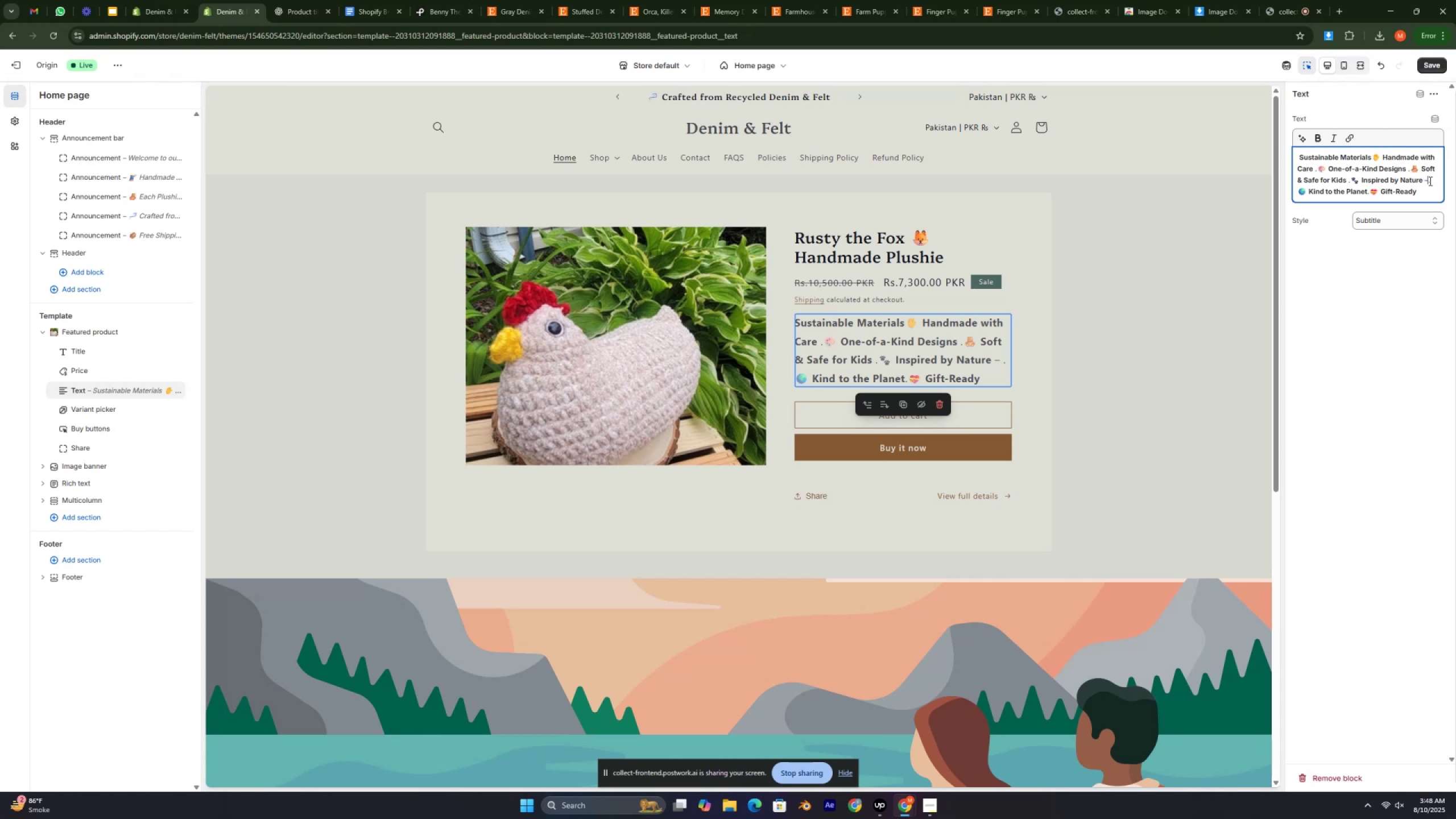 
key(Backspace)
 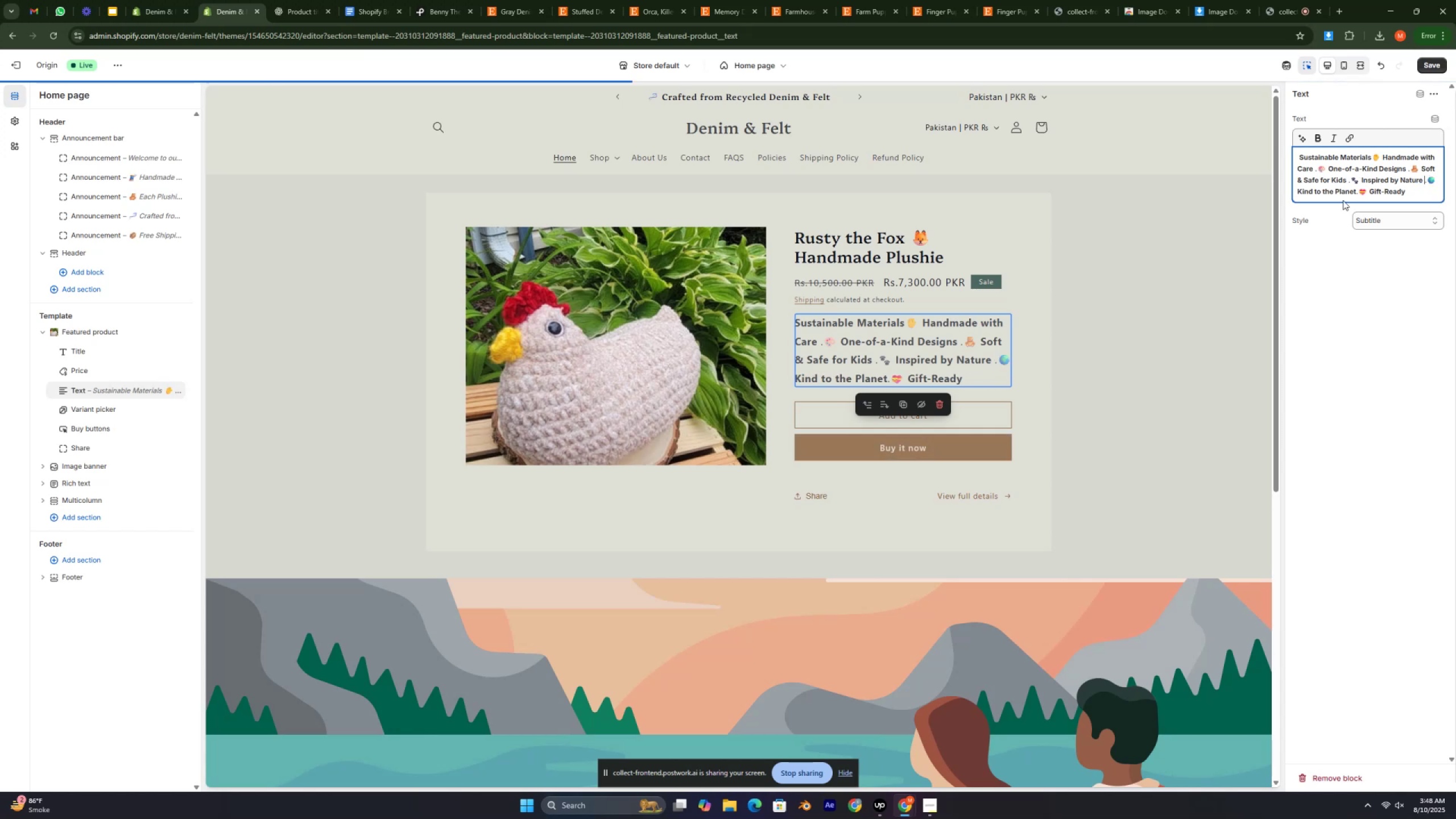 
left_click([1376, 215])
 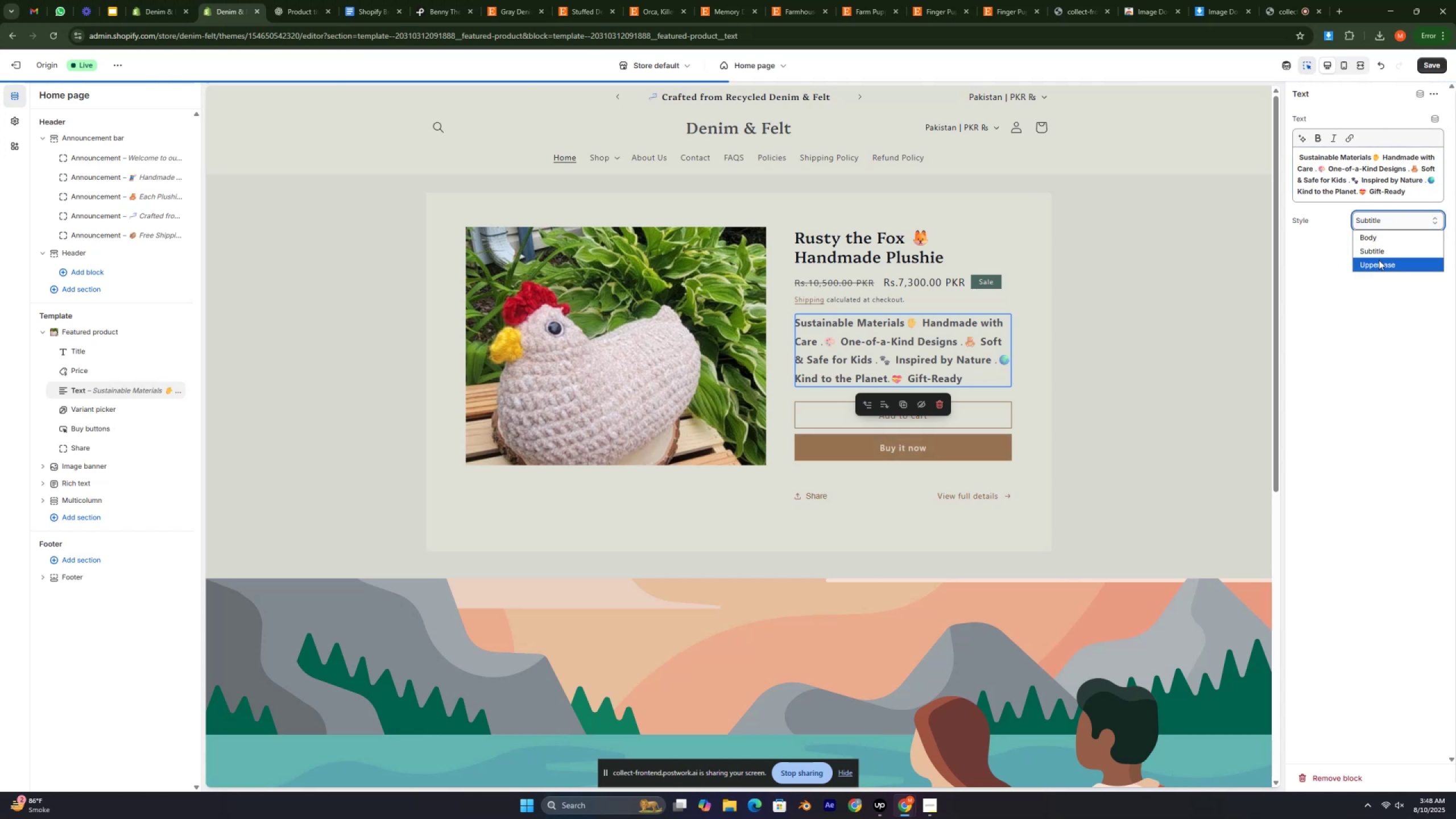 
left_click([1379, 260])
 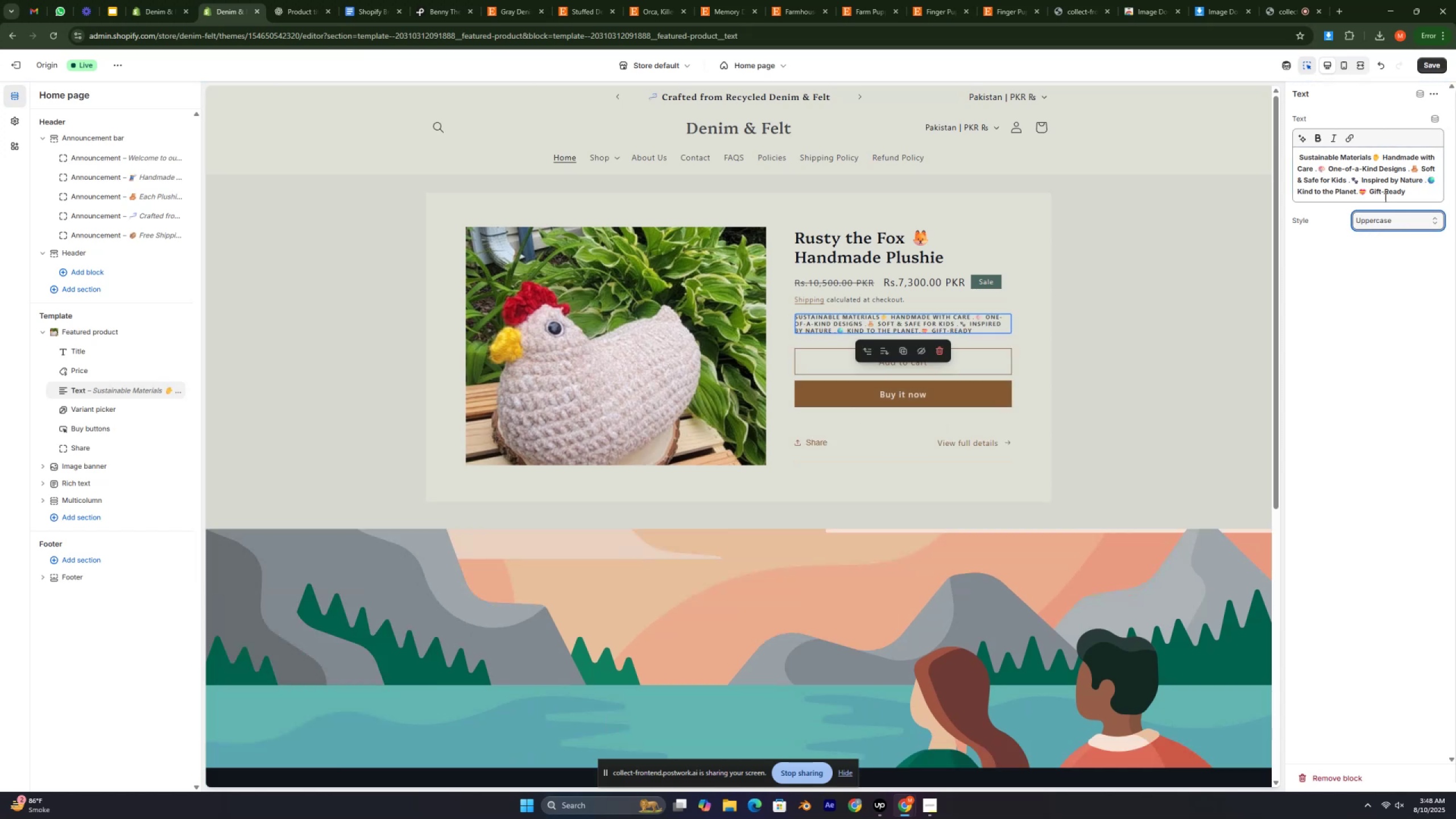 
double_click([1380, 240])
 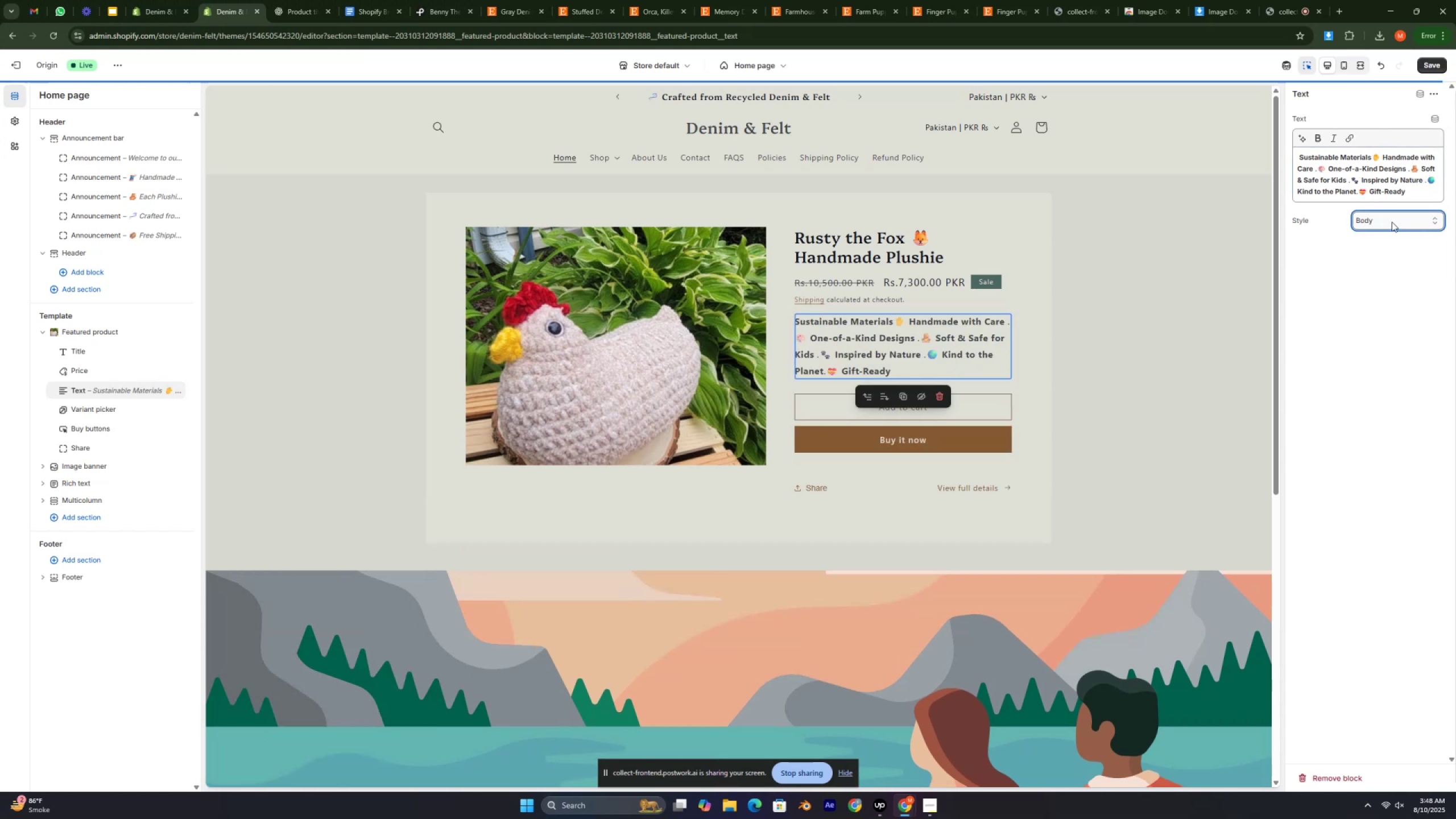 
left_click([1392, 222])
 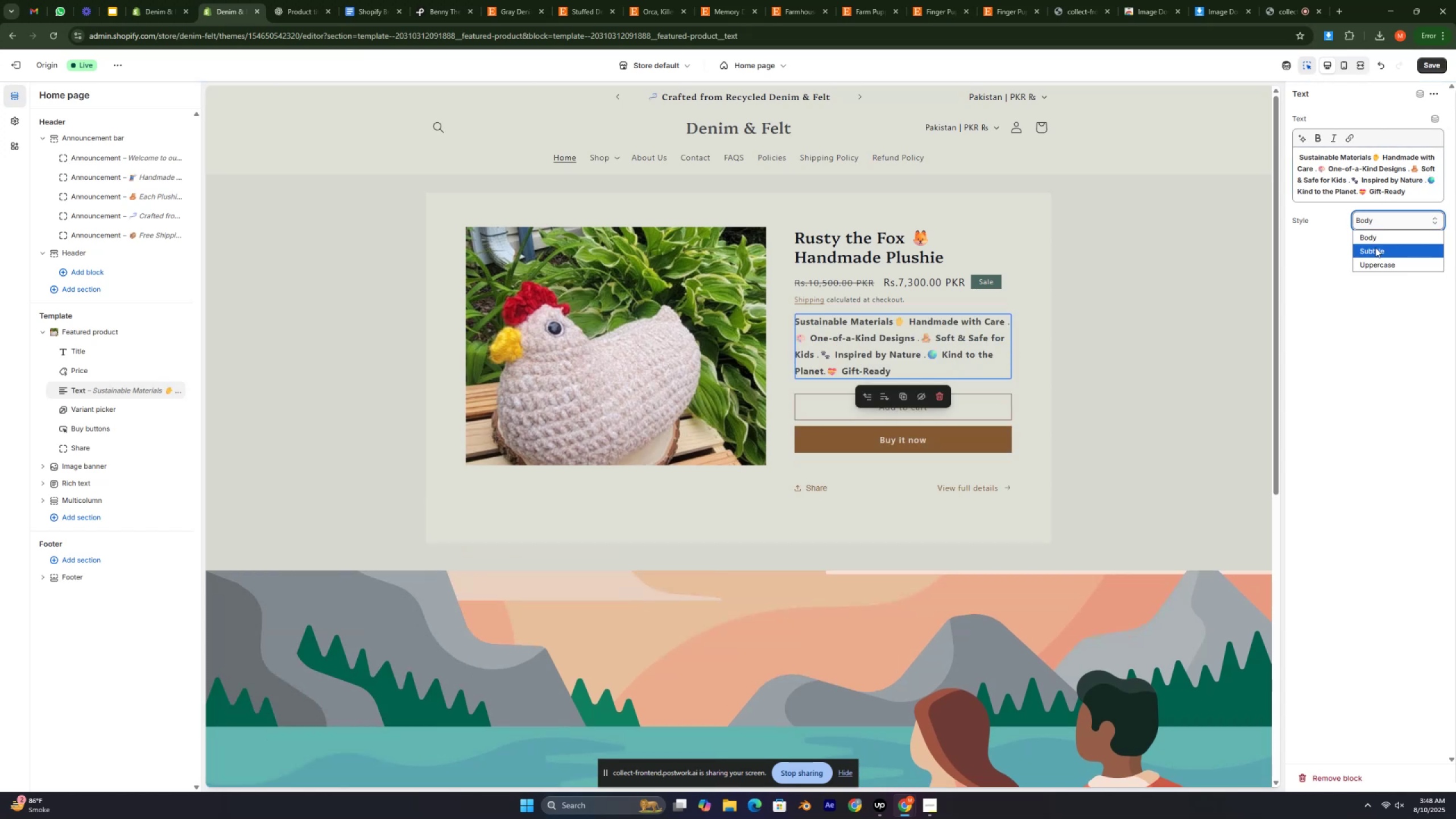 
mouse_move([1382, 247])
 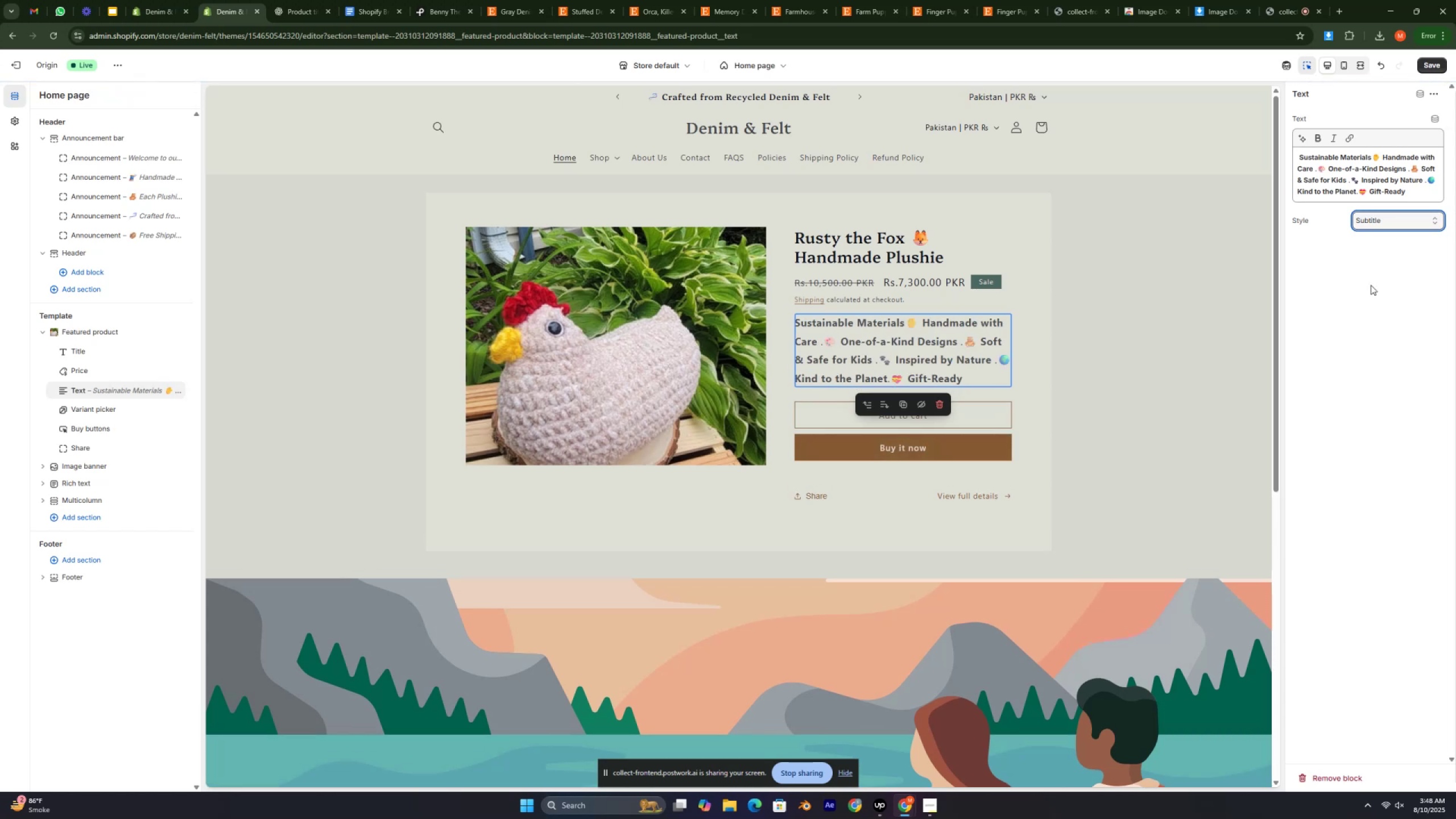 
left_click([1371, 285])
 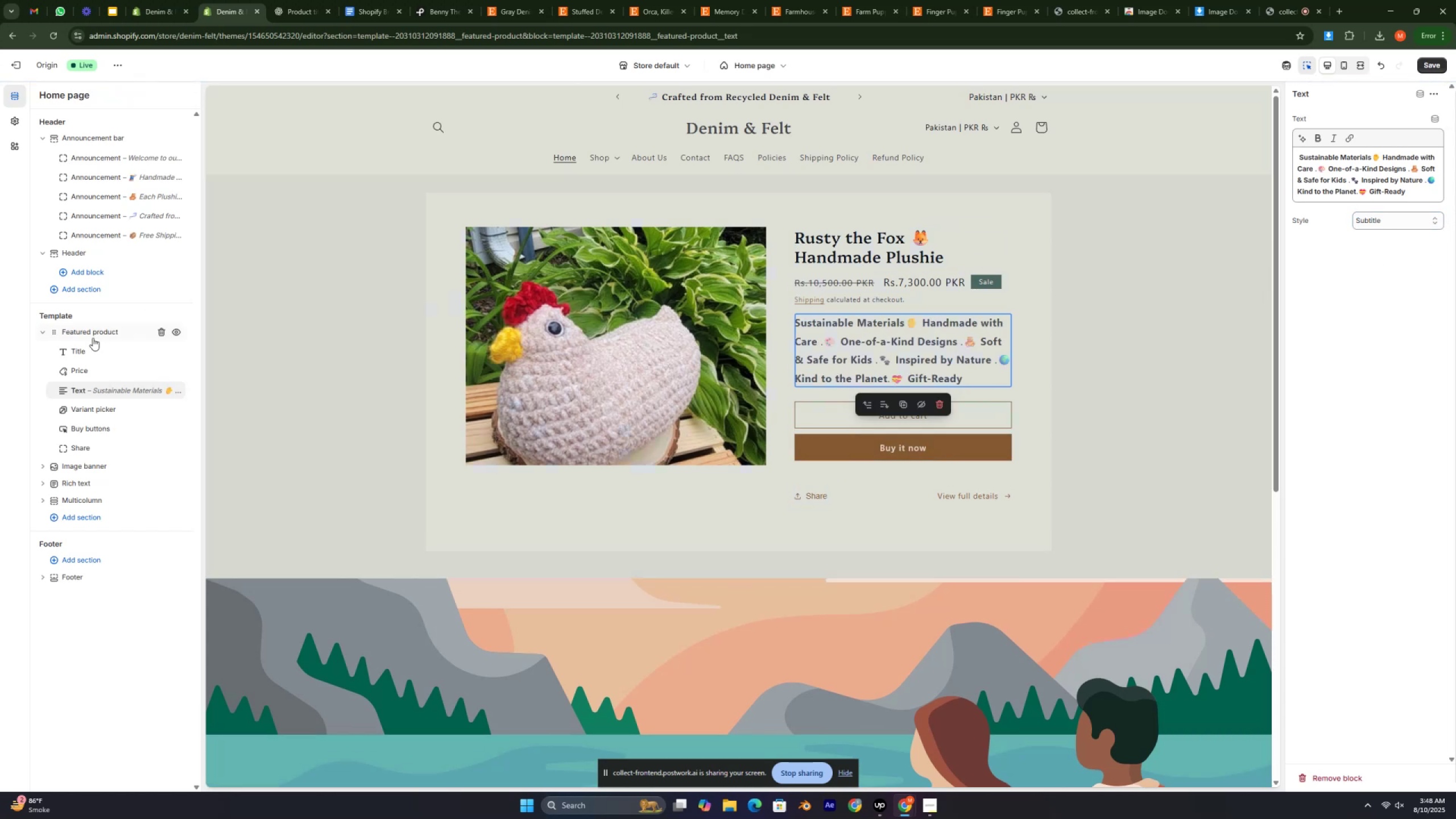 
left_click([97, 411])
 